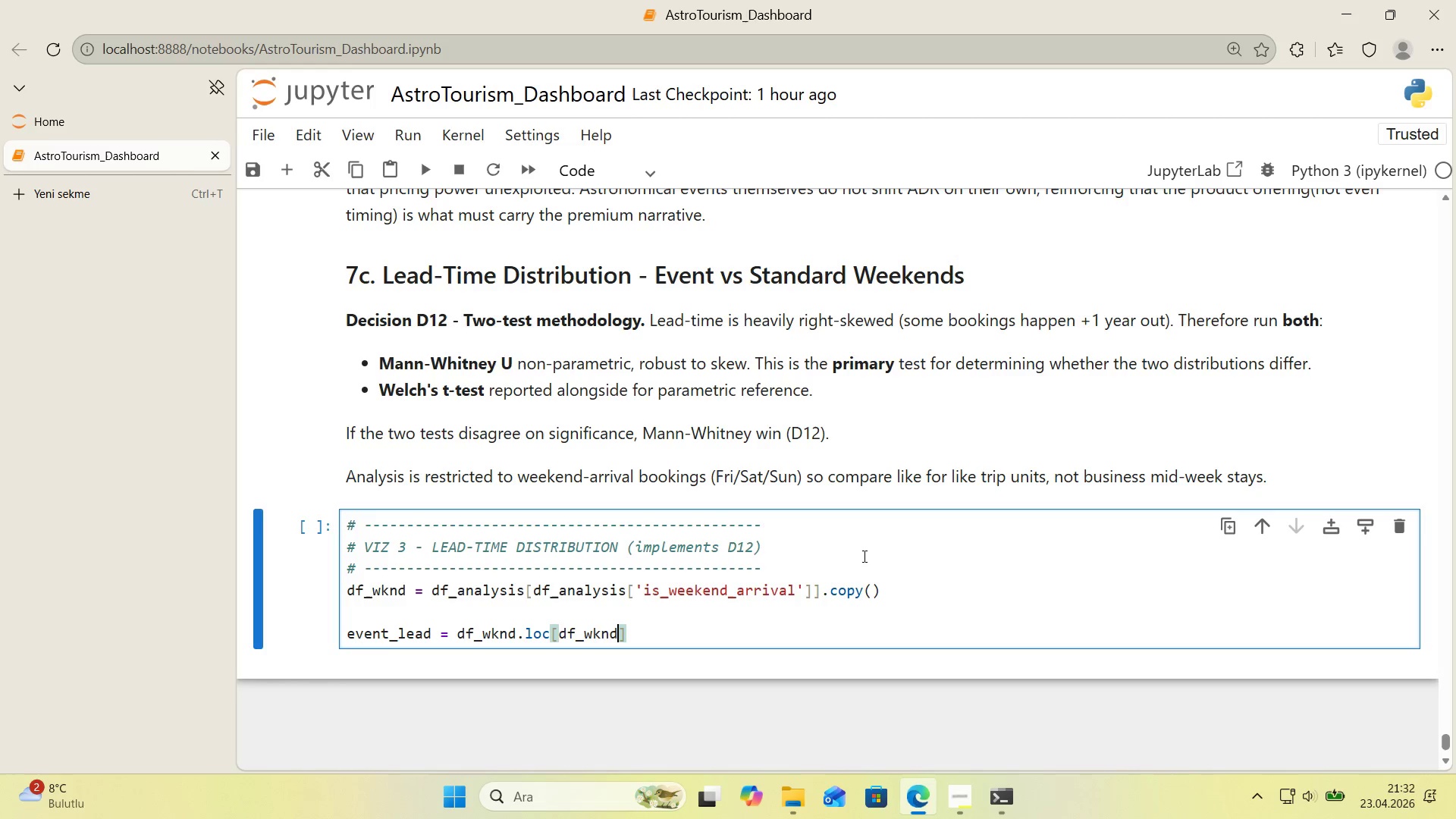 
key(Alt+Control+9)
 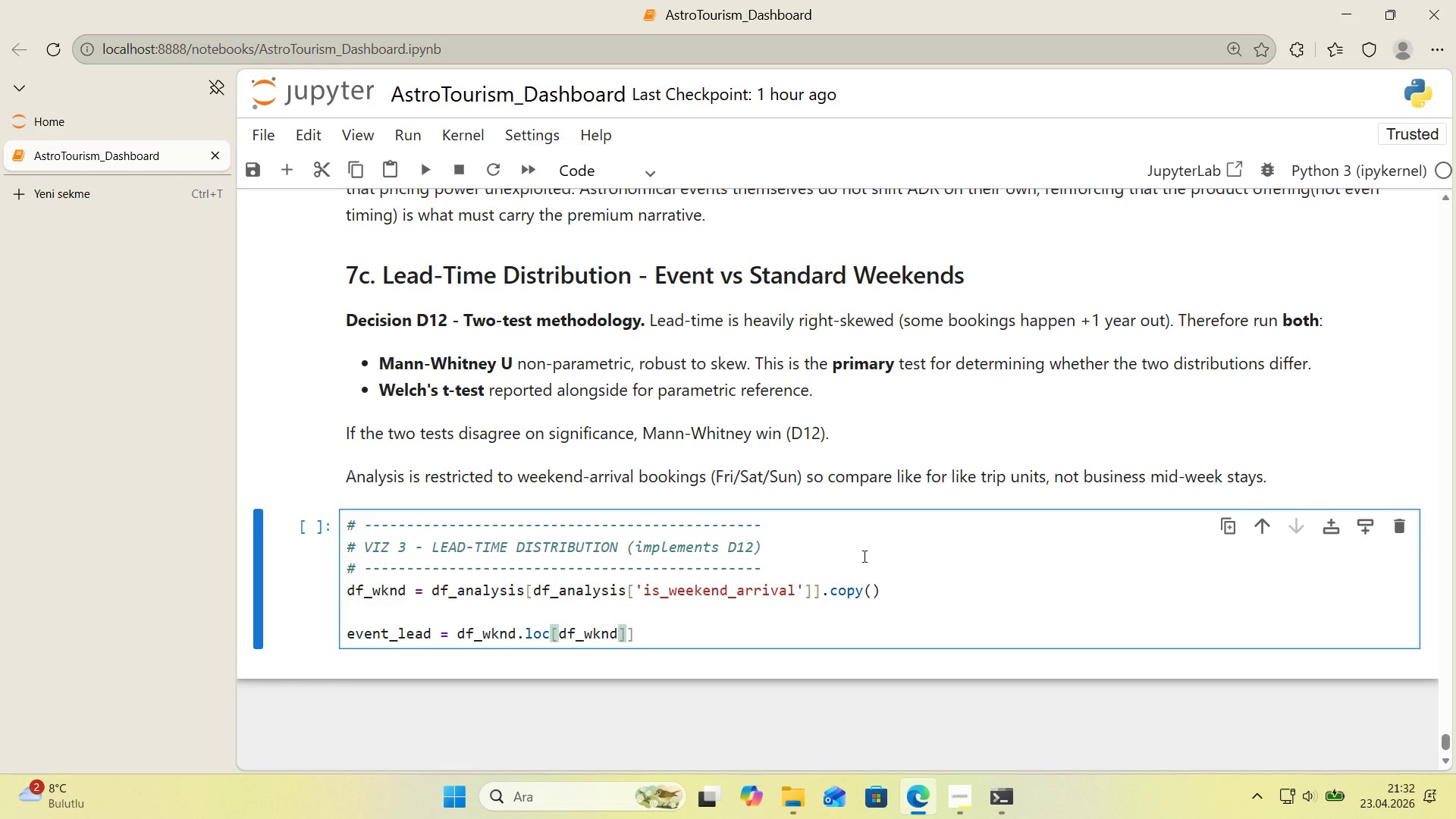 
key(ArrowLeft)
 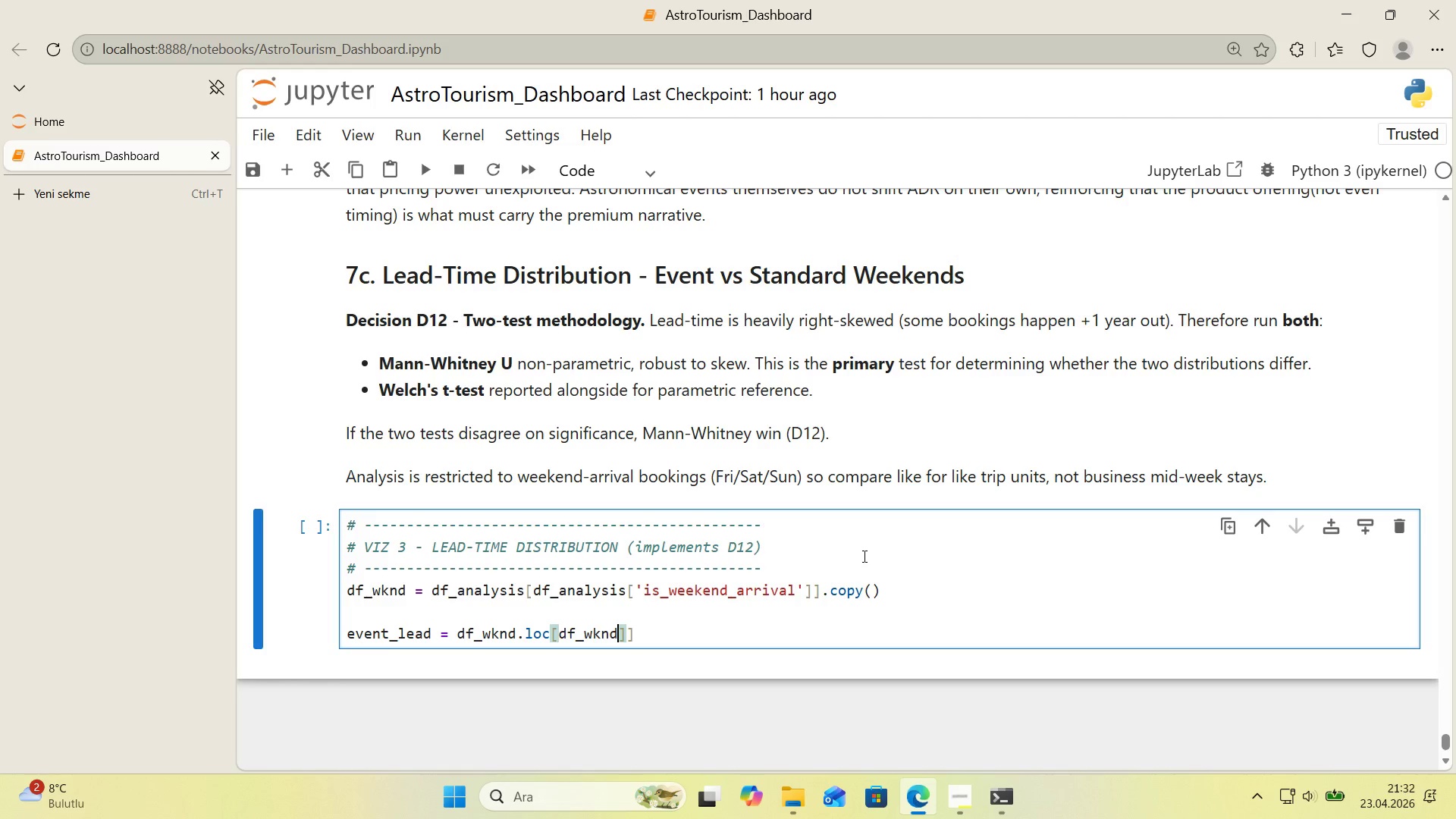 
key(Control+ControlLeft)
 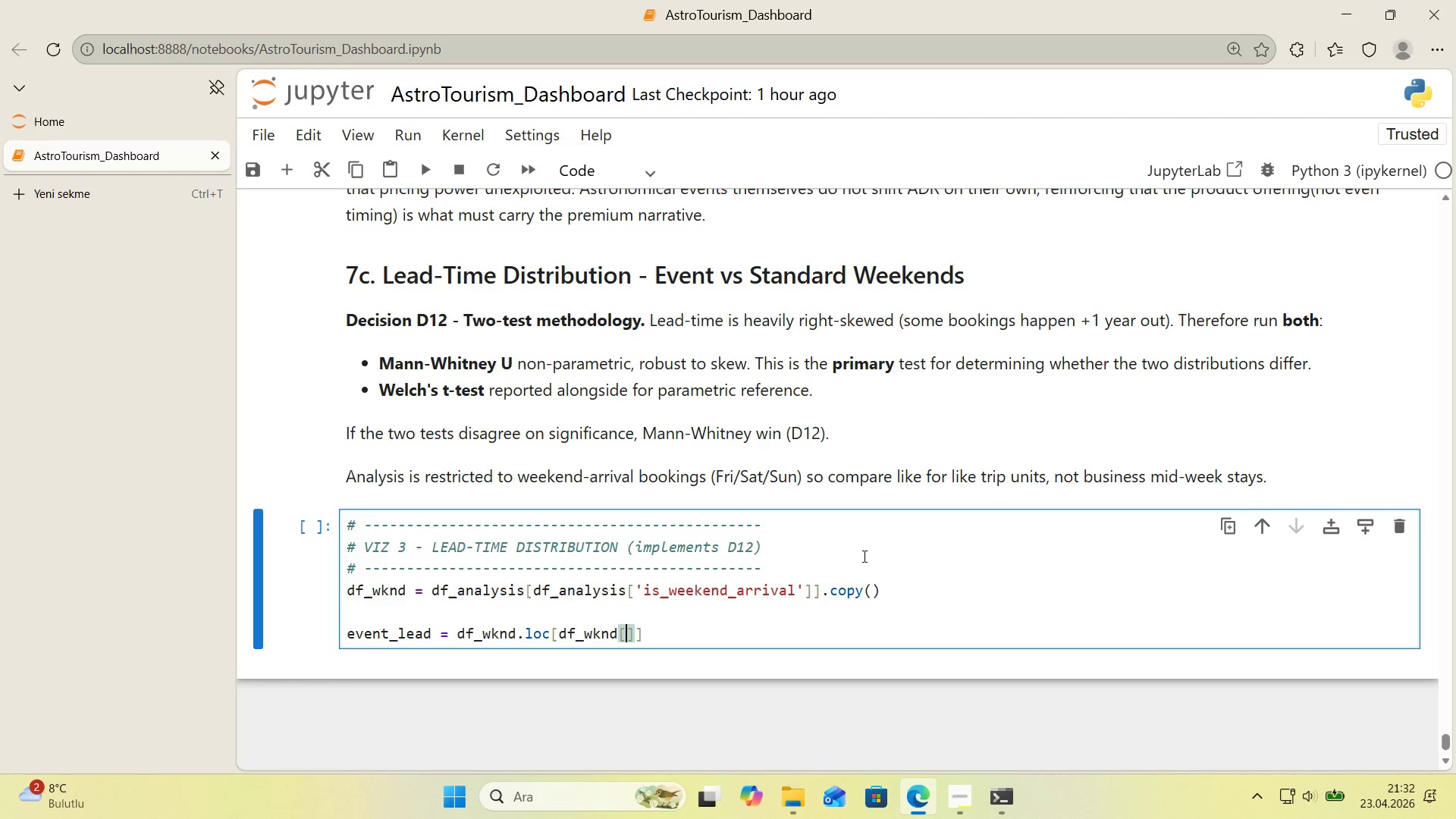 
key(Alt+Control+AltRight)
 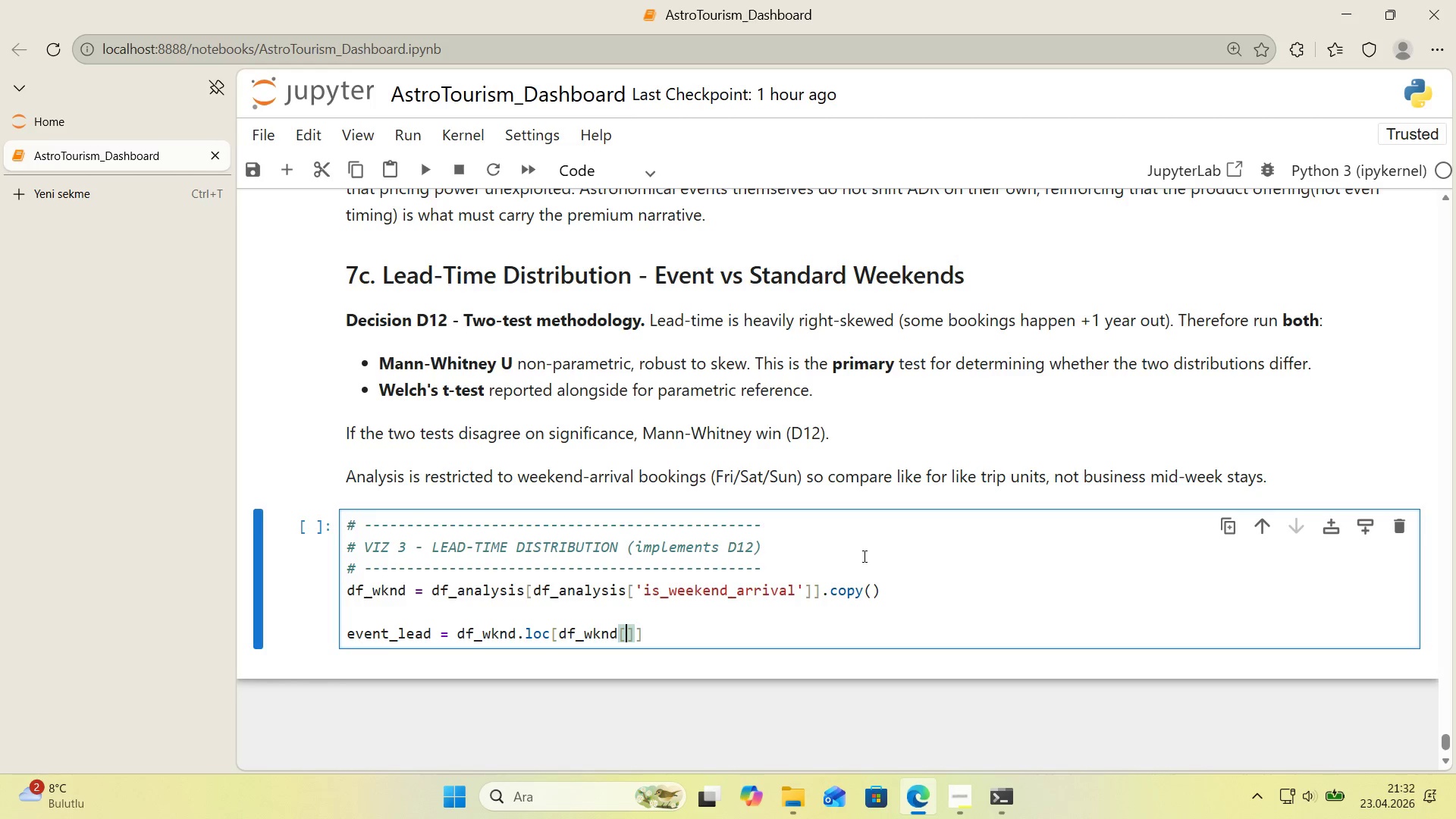 
key(Alt+Control+8)
 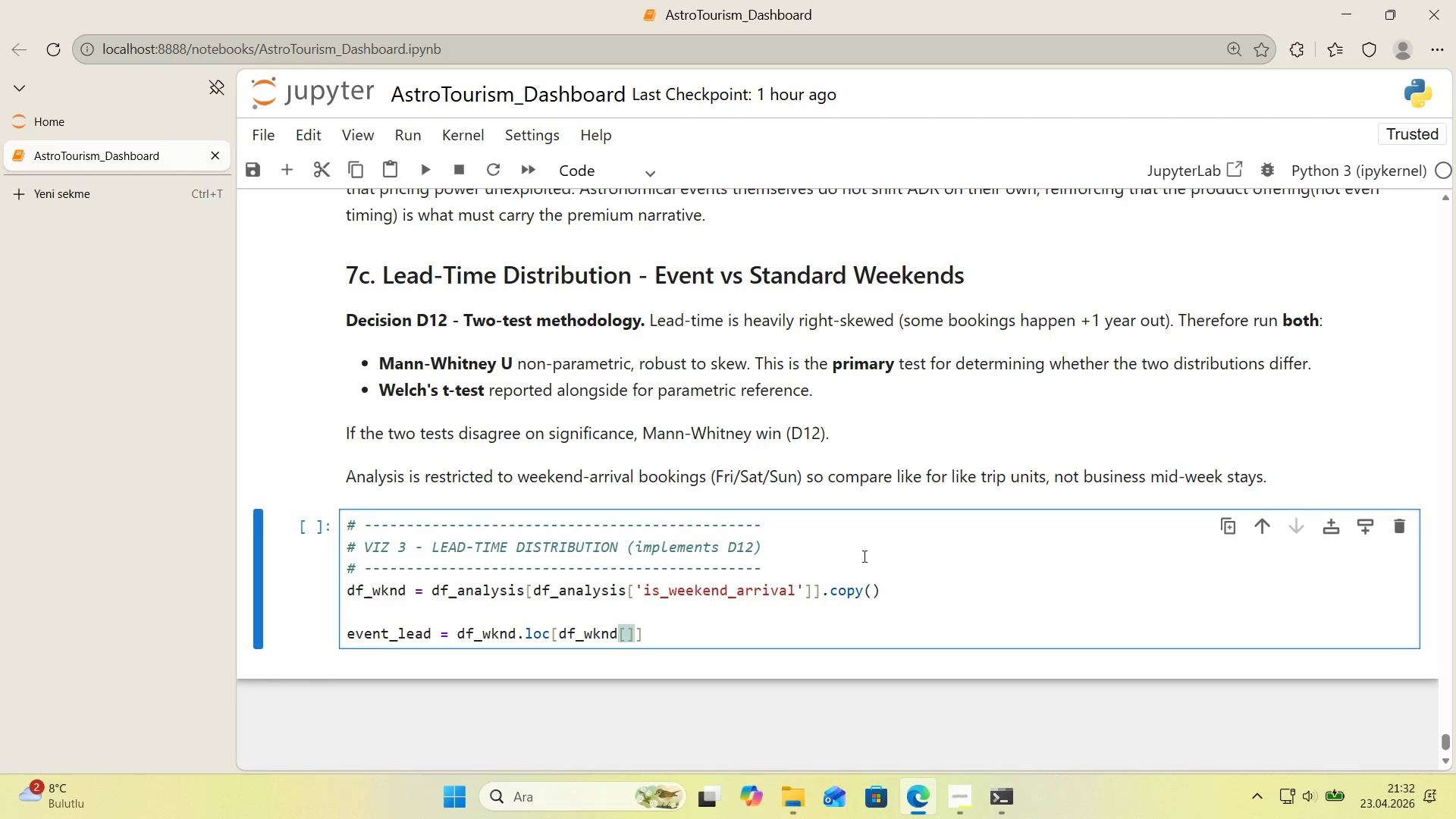 
type(@@)
 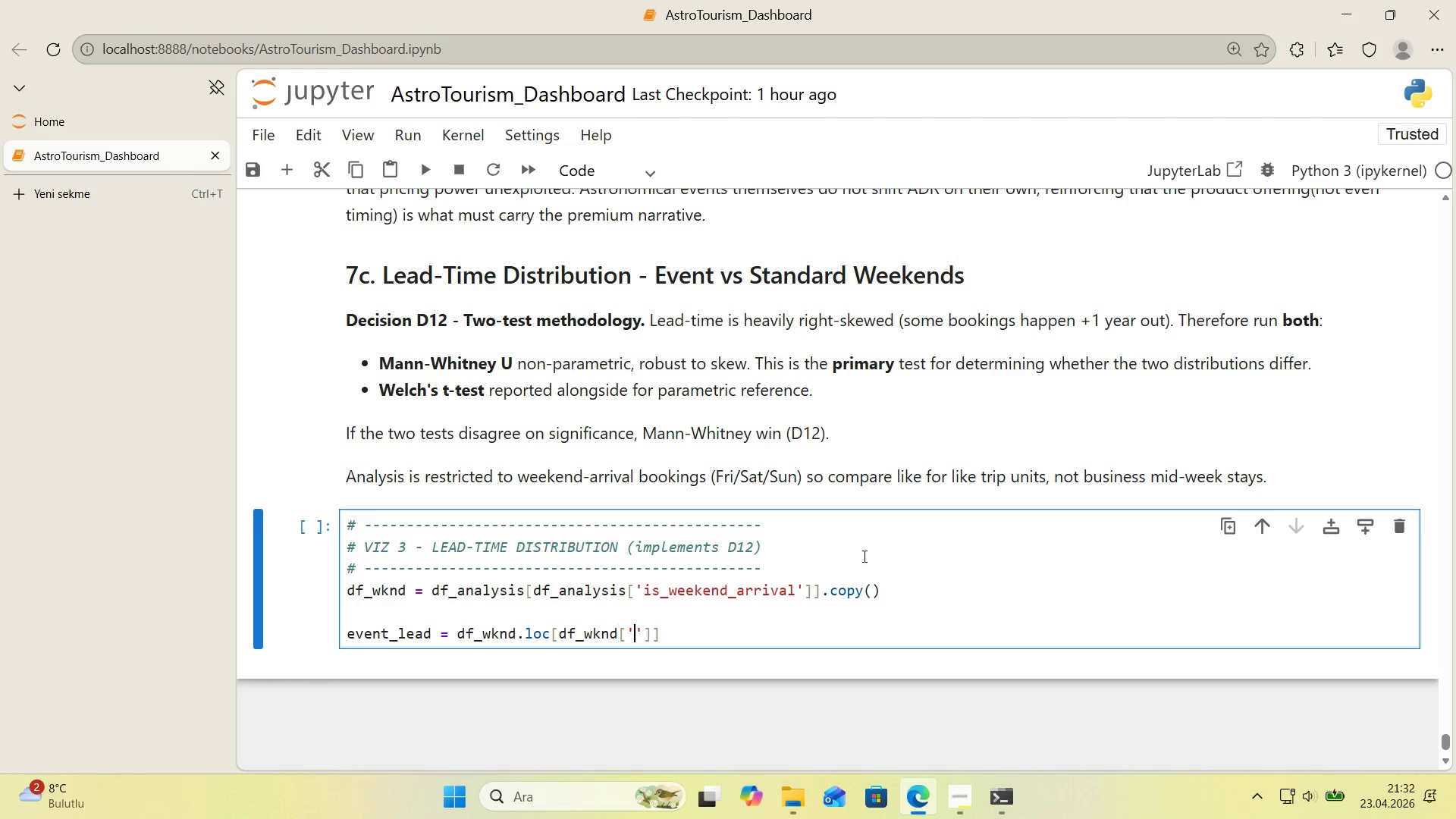 
key(ArrowLeft)
 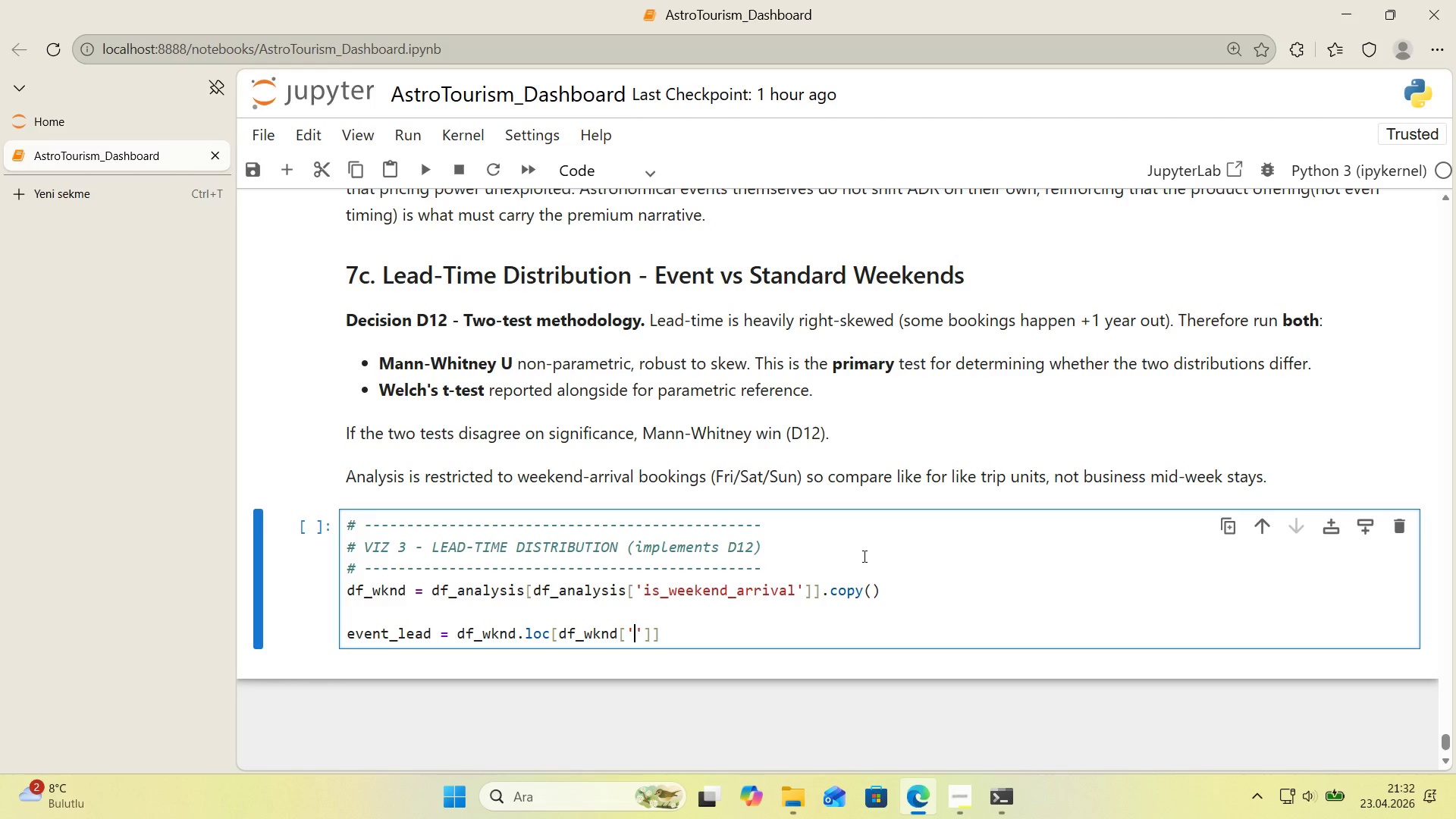 
type('s_w)
key(Backspace)
type(event_weekend)
 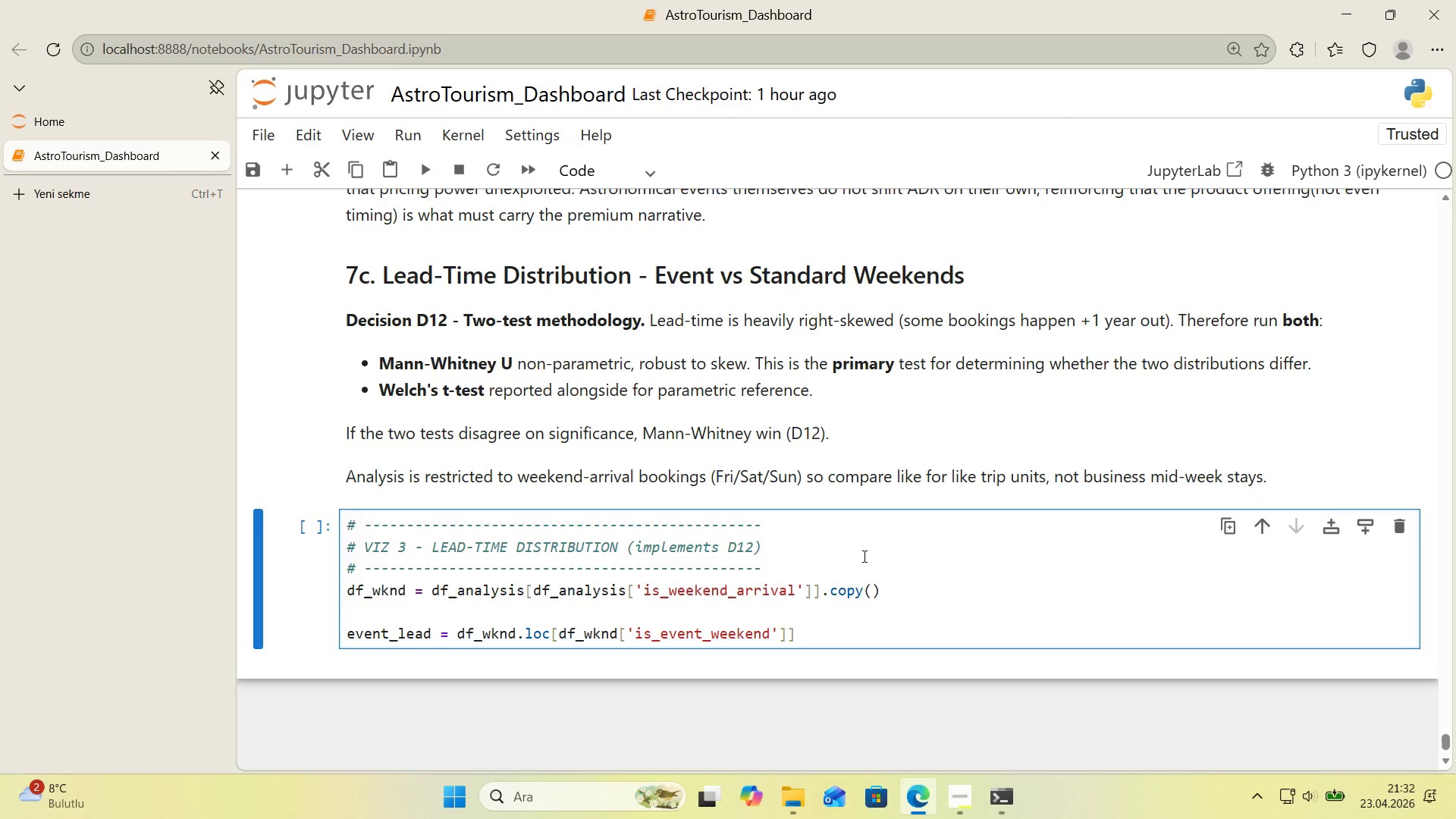 
key(ArrowRight)
 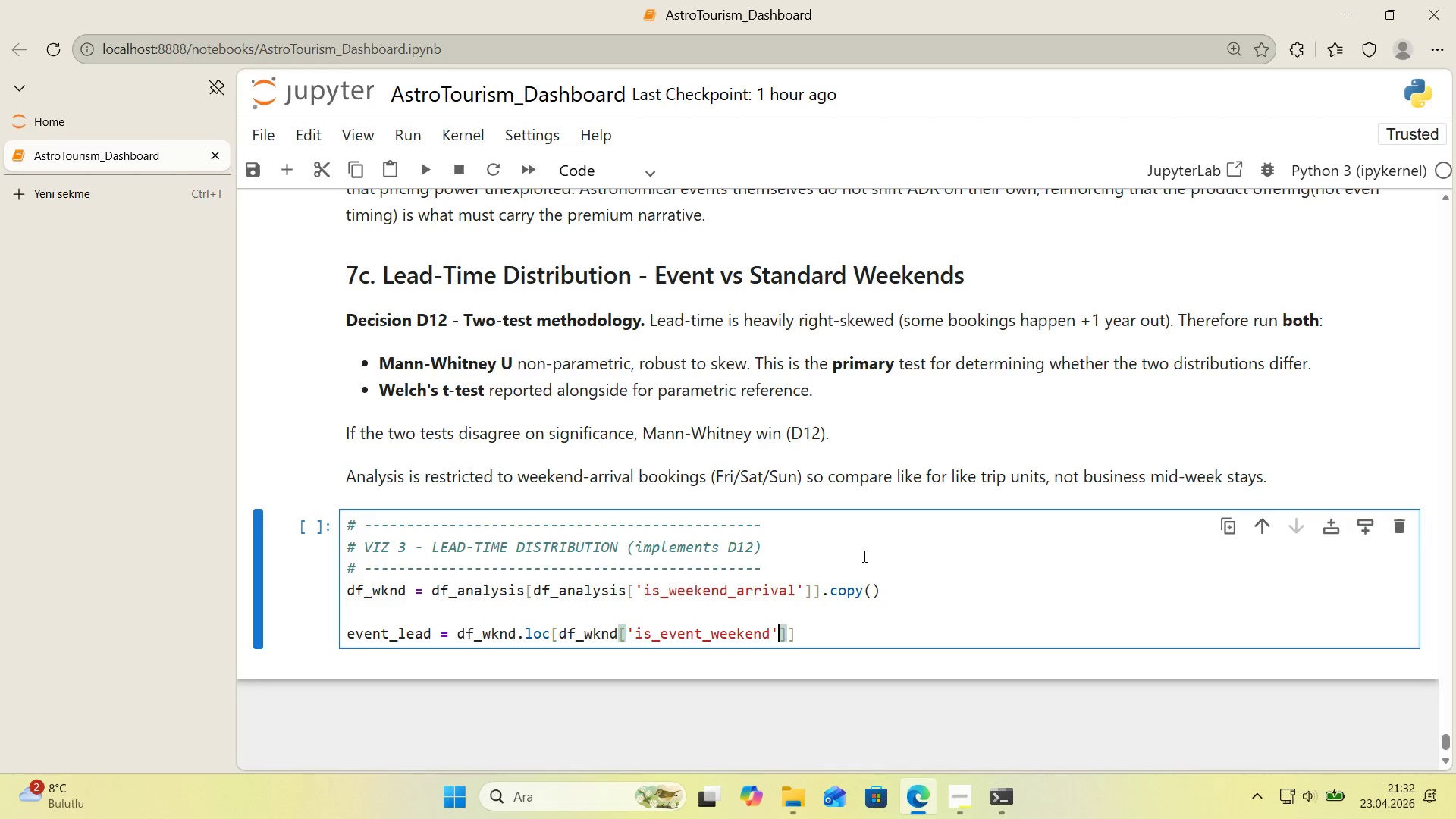 
key(ArrowRight)
 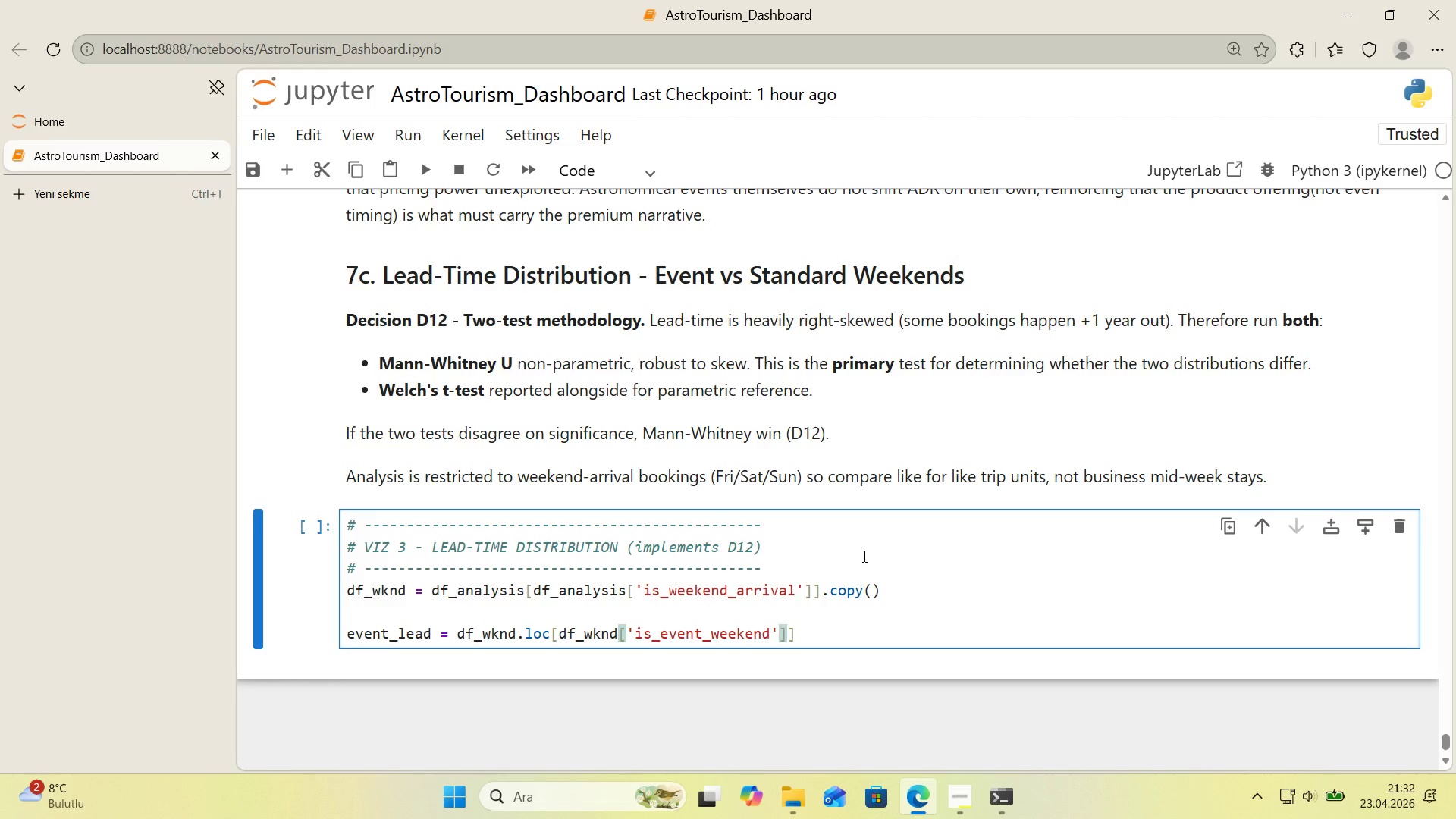 
type(, @@)
 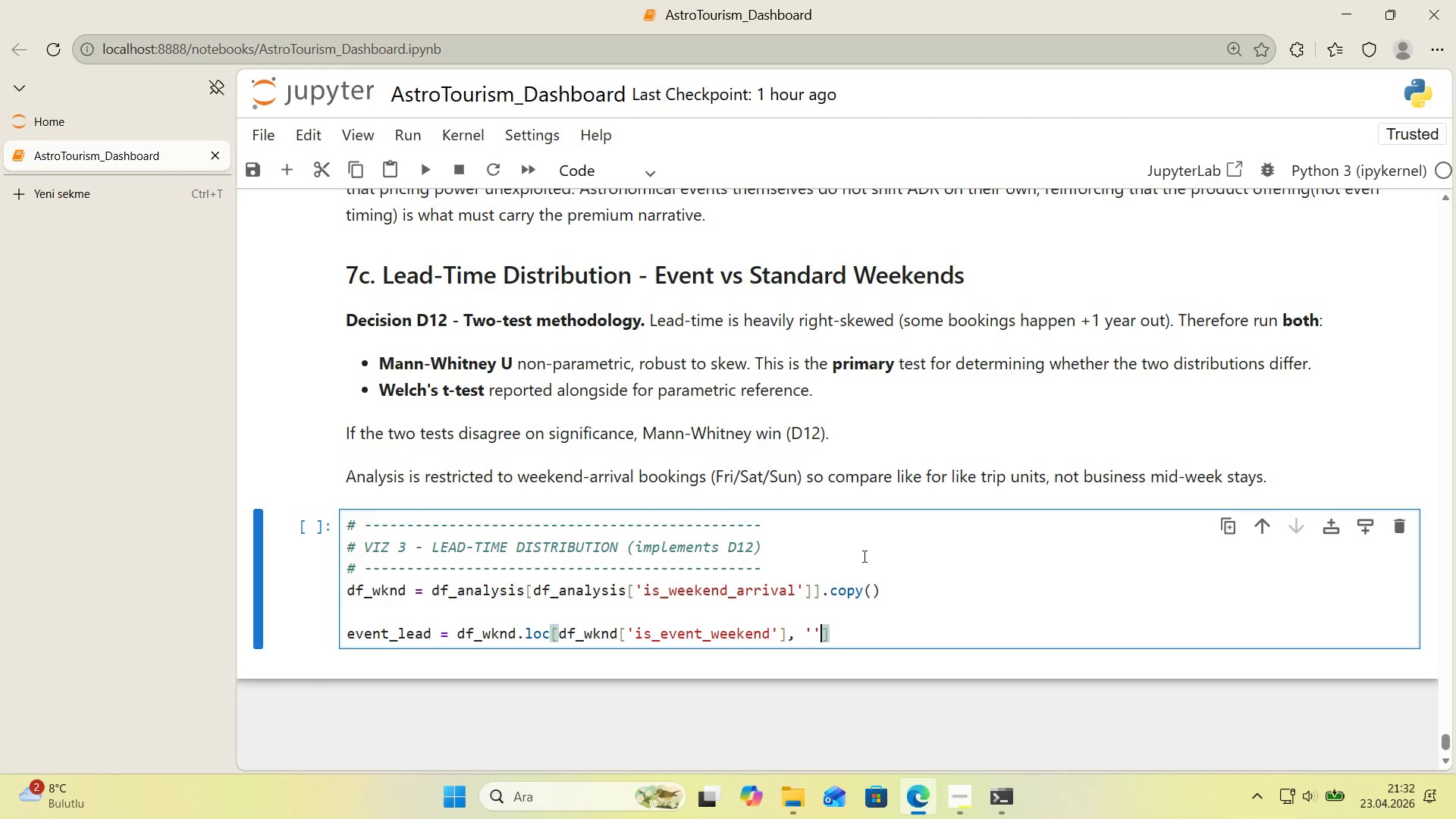 
key(ArrowLeft)
 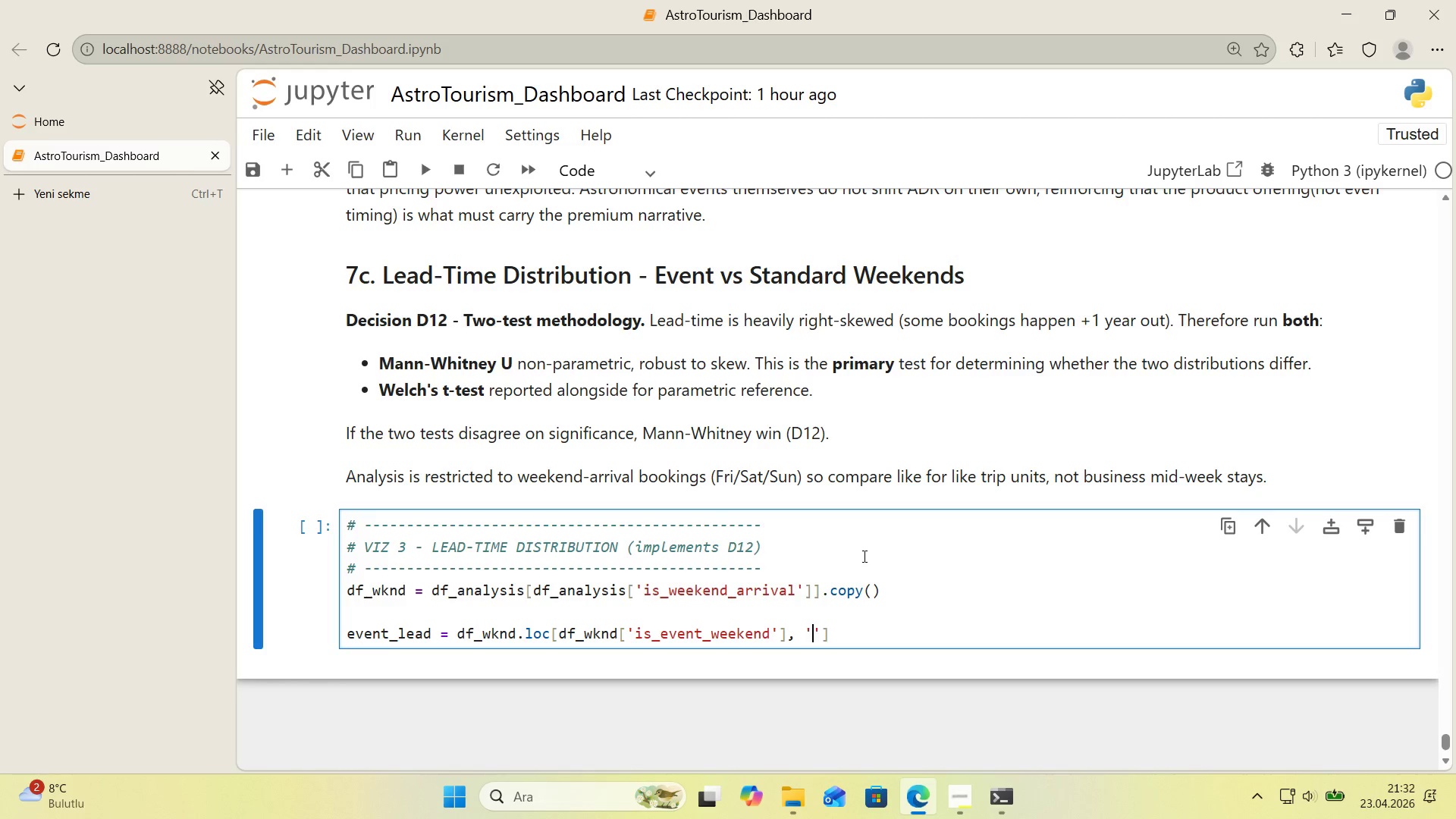 
type(lead_t'me)
 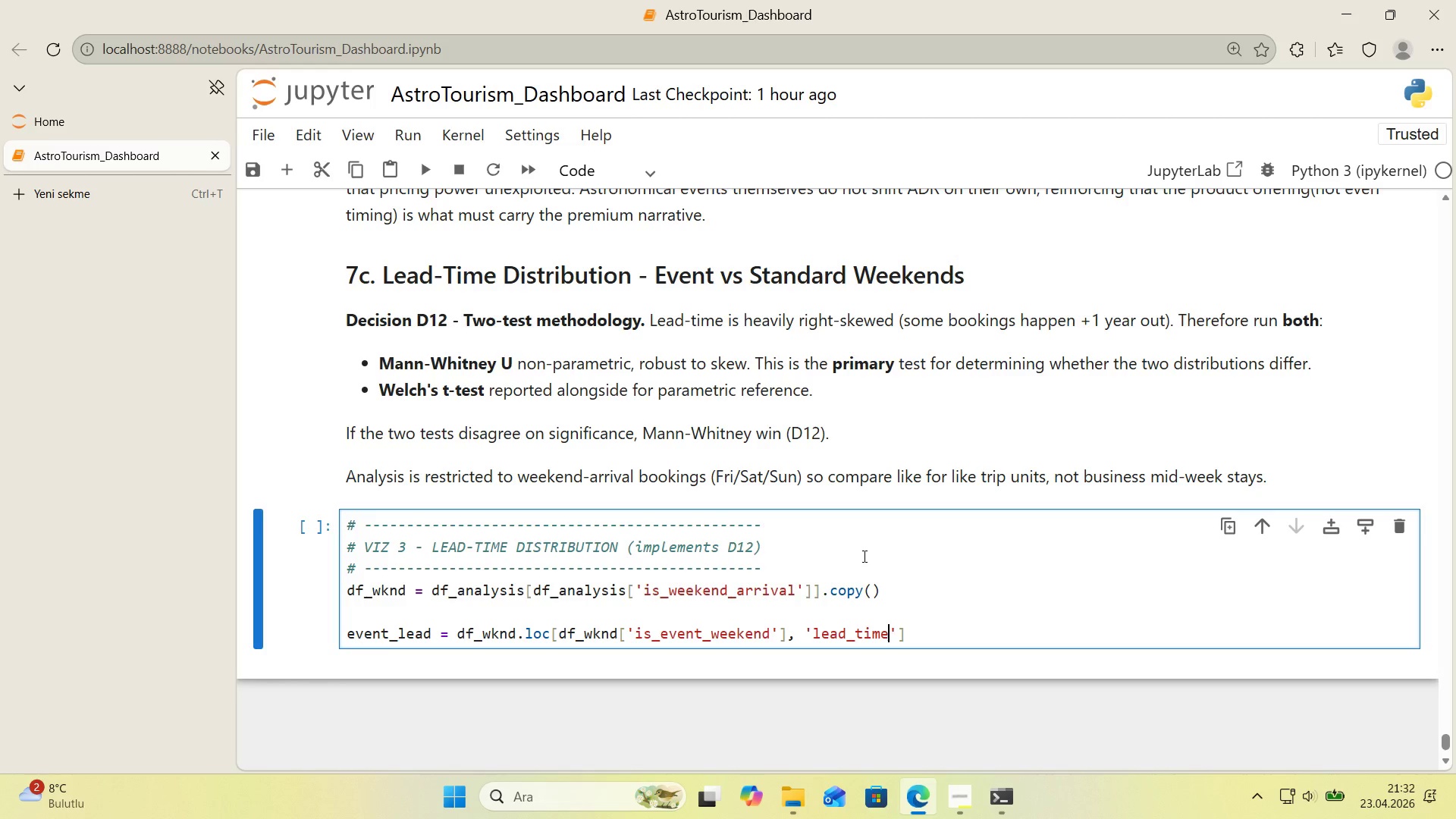 
key(ArrowRight)
 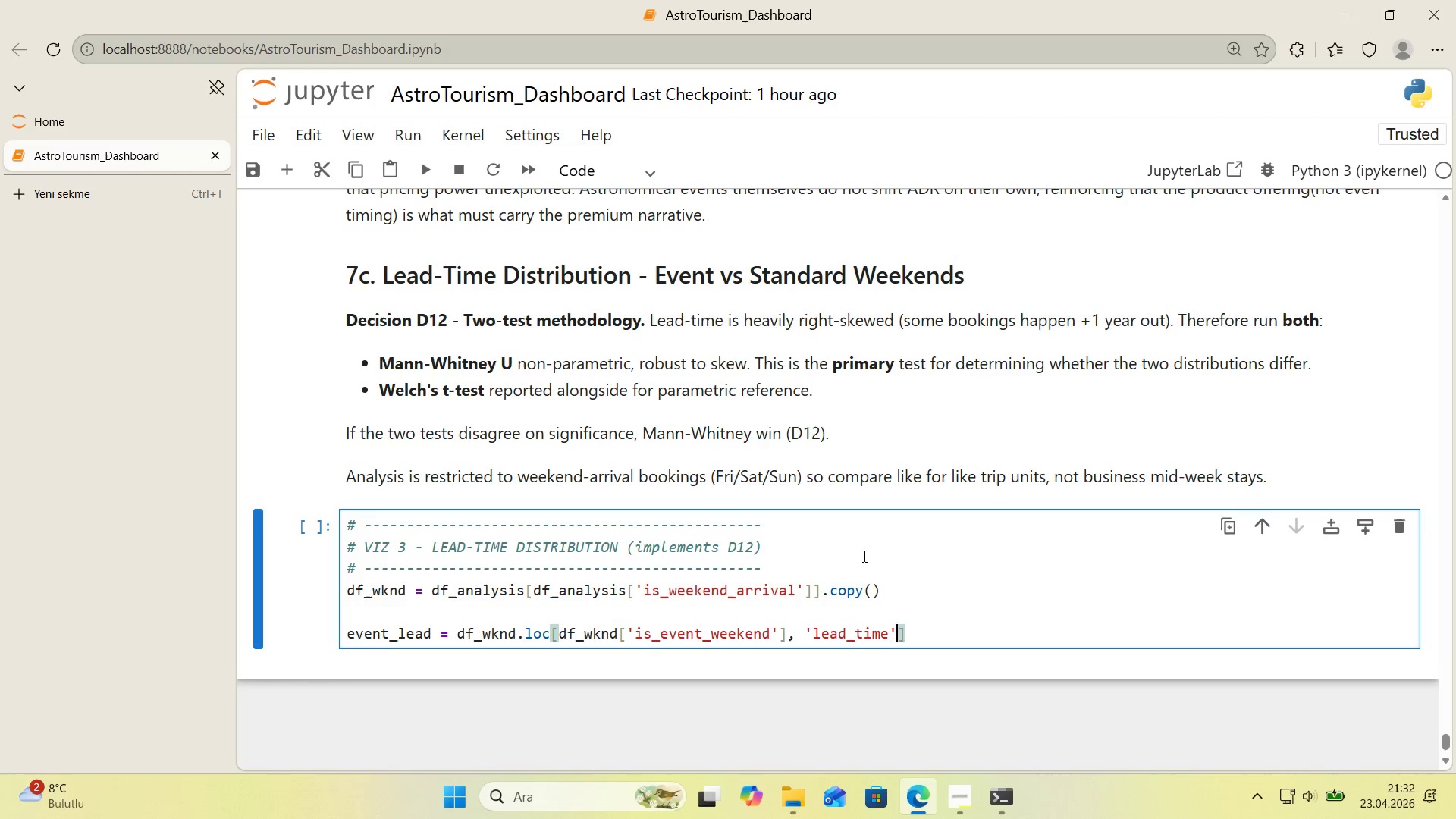 
key(ArrowRight)
 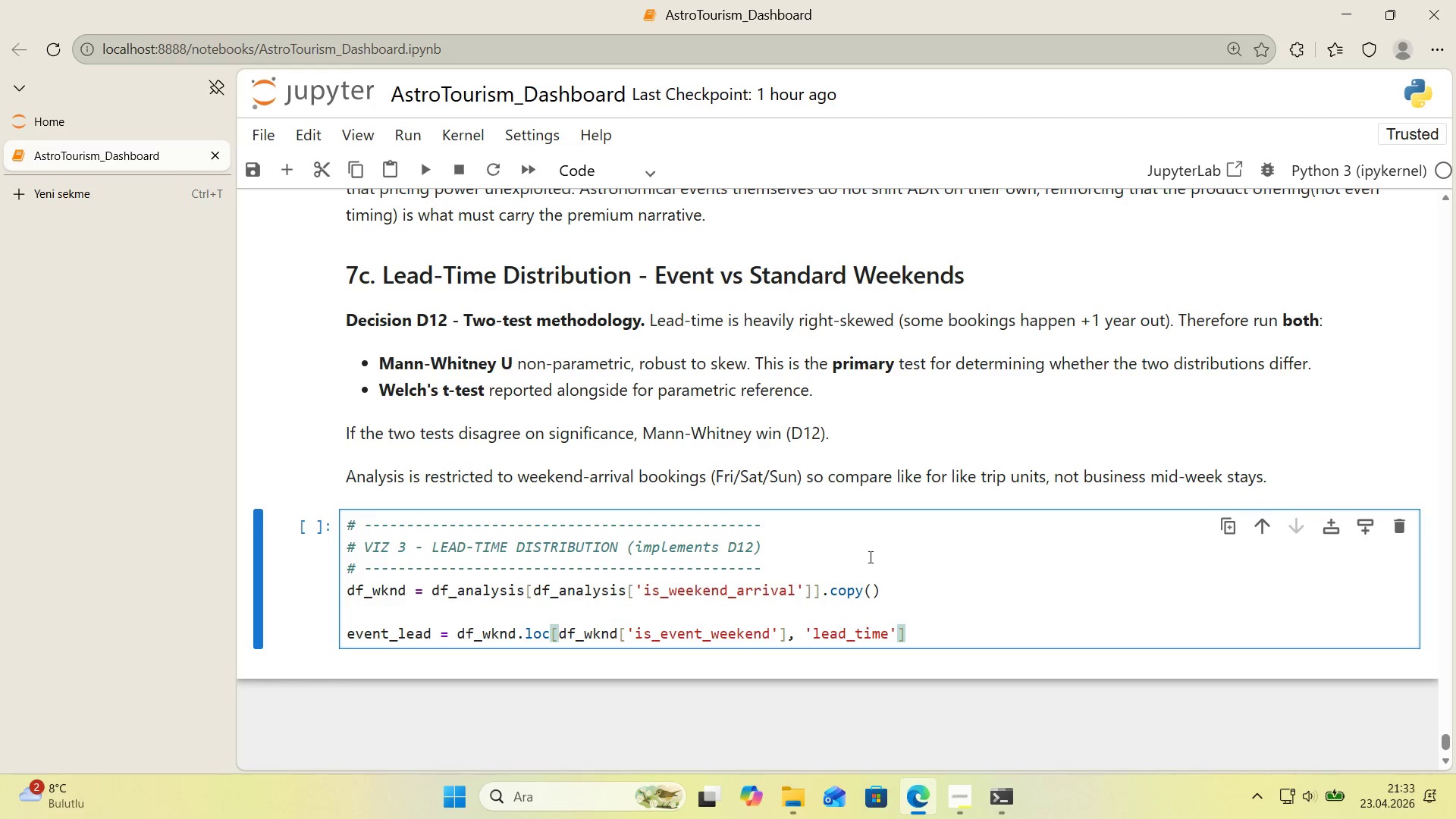 
type(.values*()
key(Backspace)
key(Backspace)
 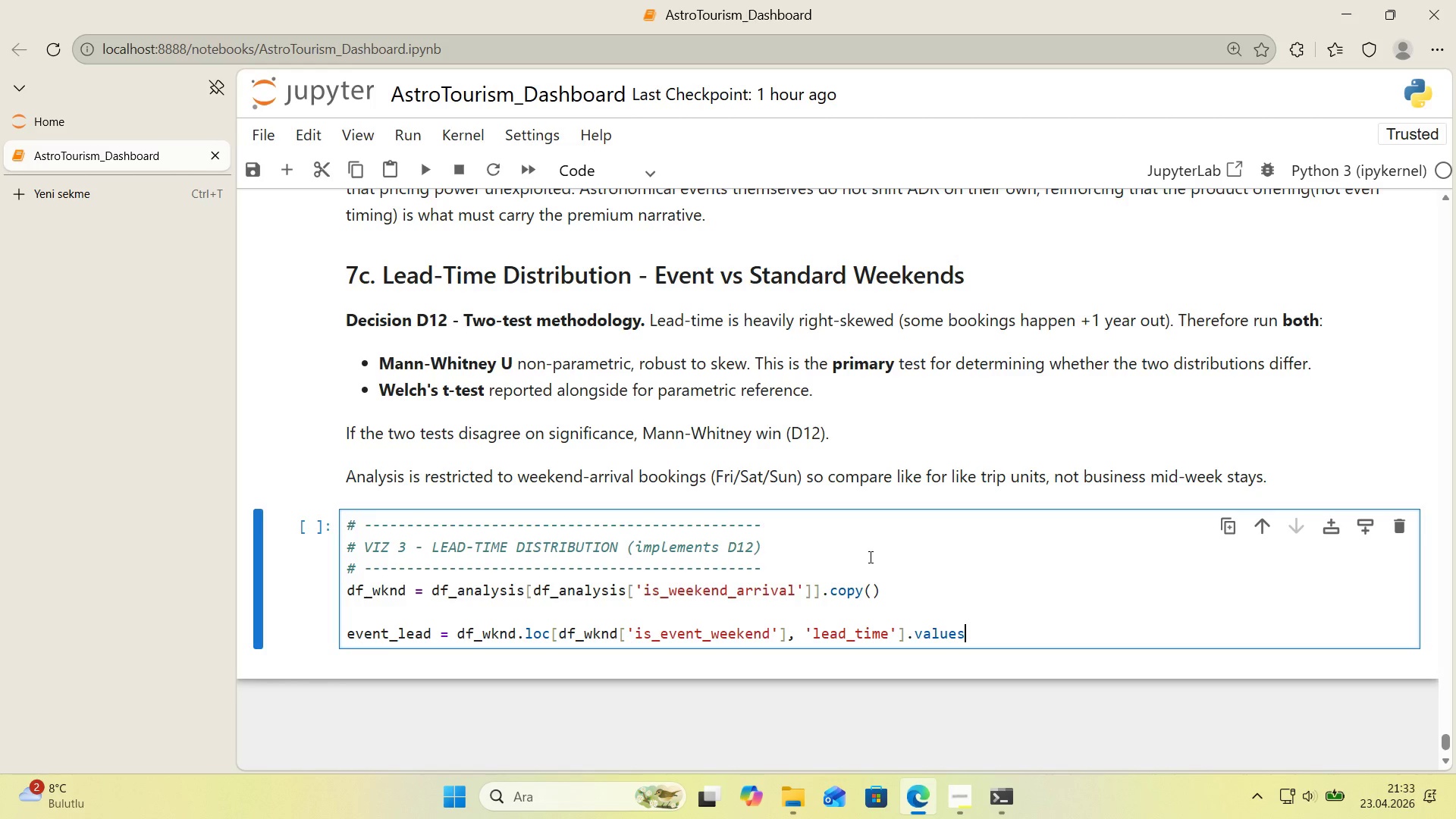 
key(Enter)
 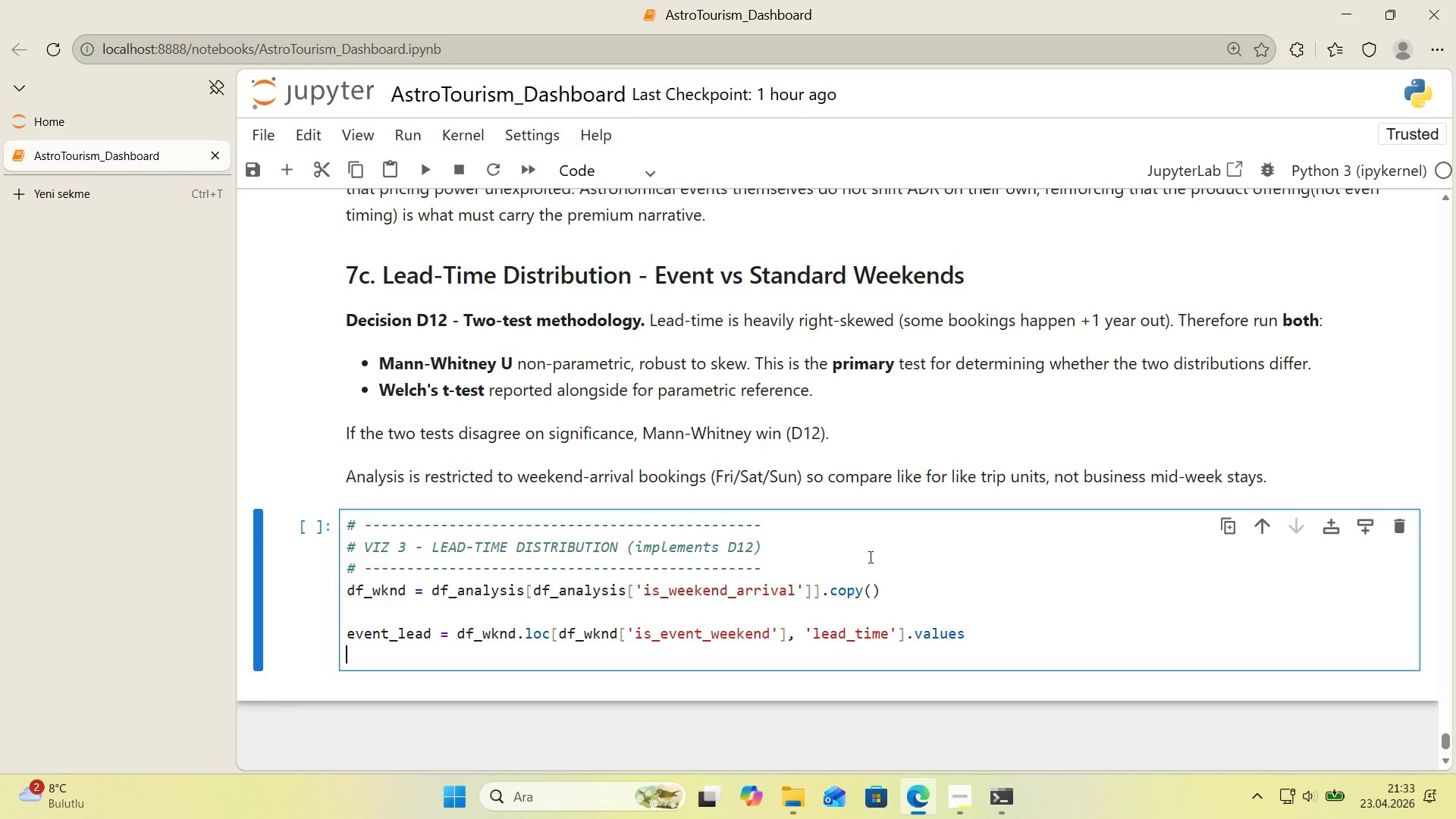 
type(std_lead ) df_wknd.loc)
 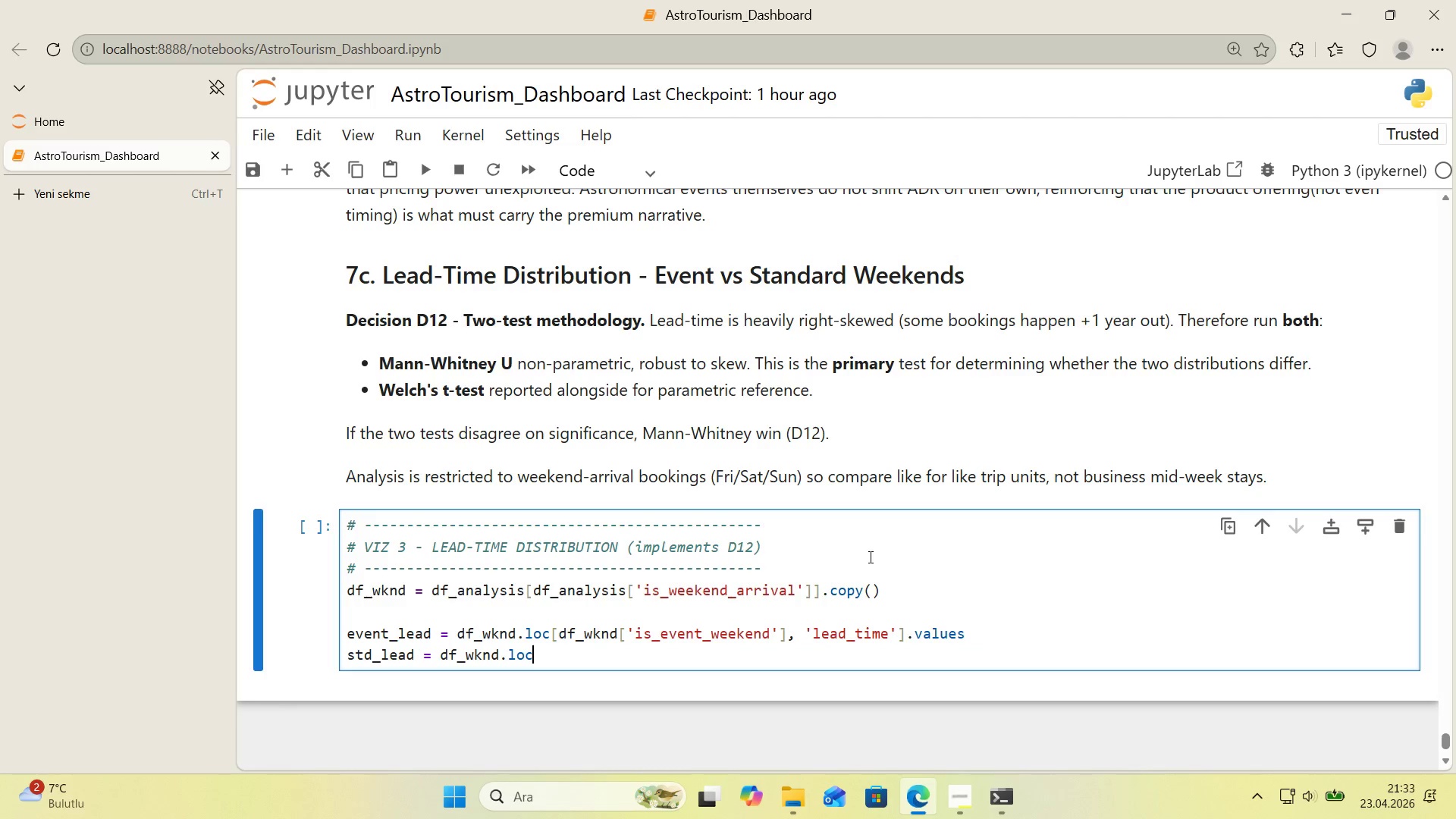 
wait(9.53)
 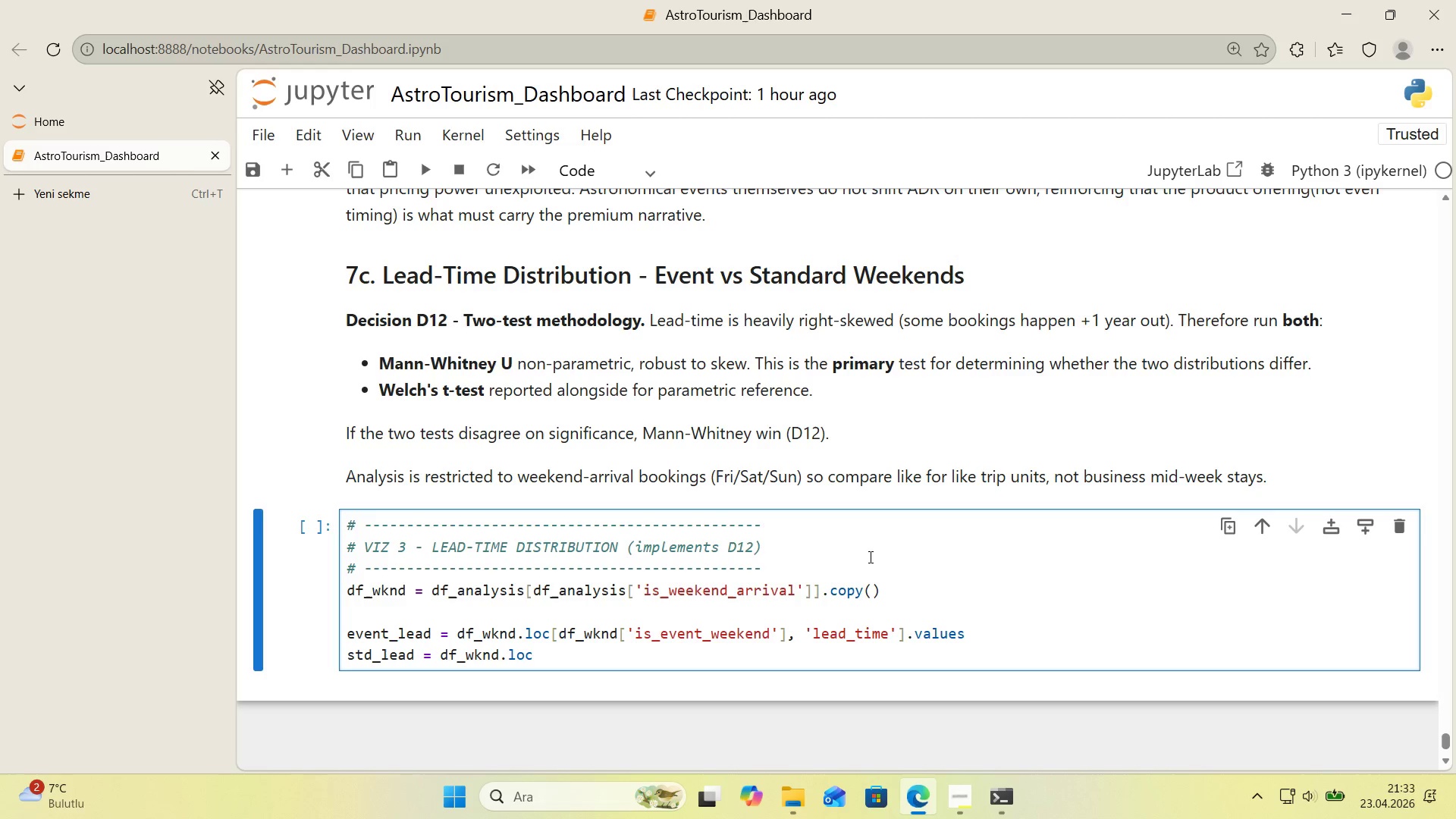 
key(Alt+Control+8)
 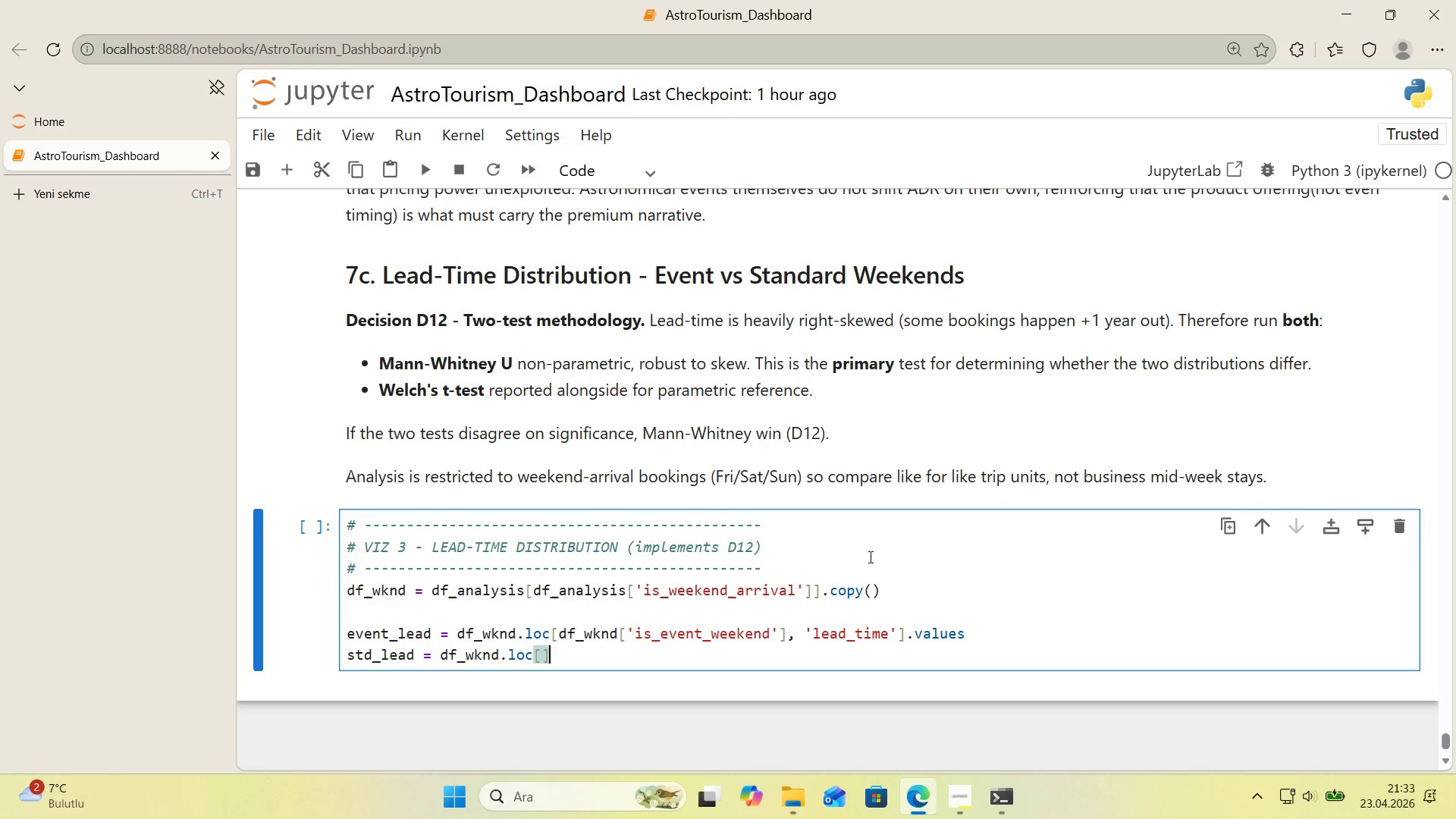 
key(Alt+Control+9)
 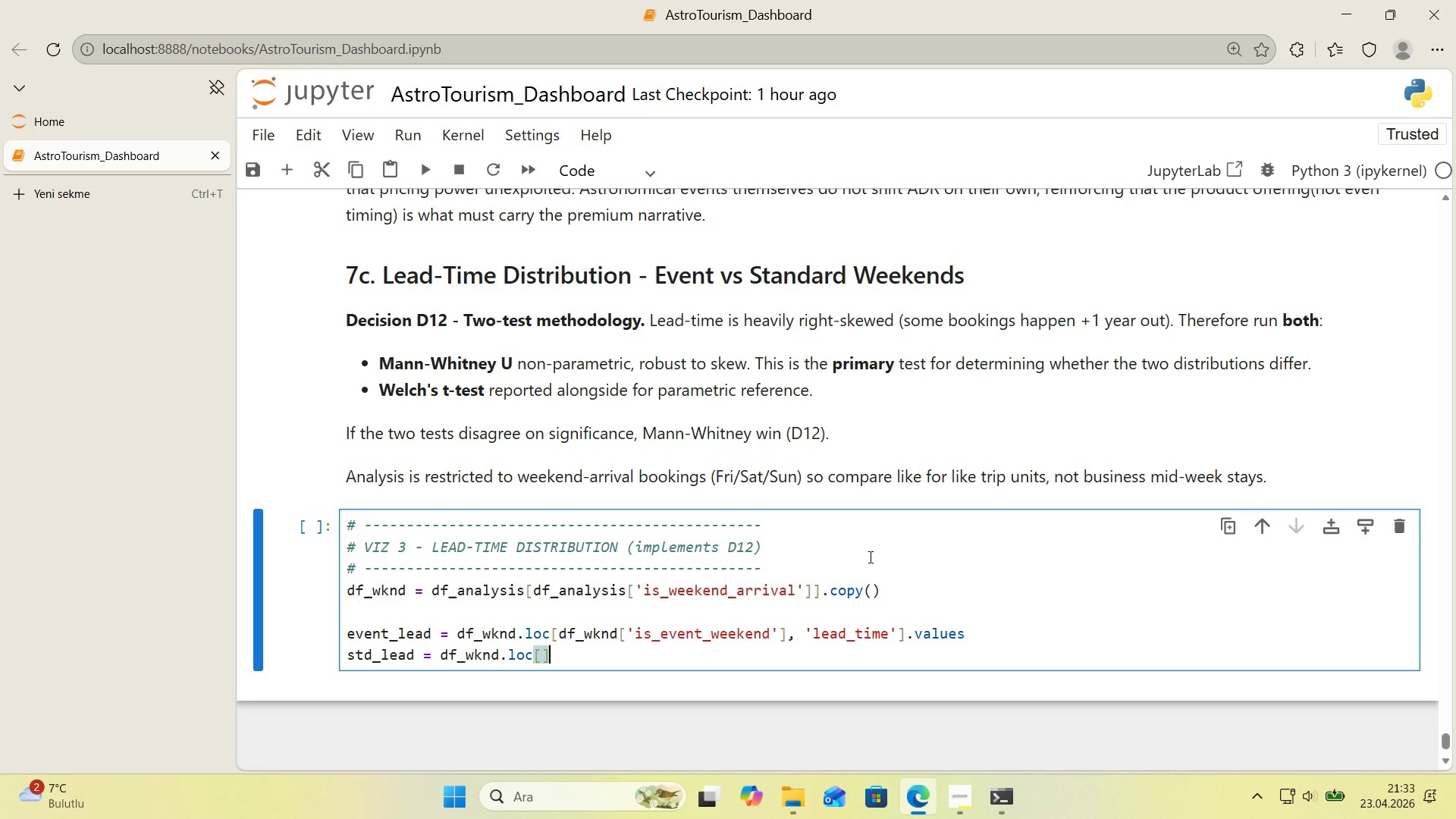 
key(ArrowLeft)
 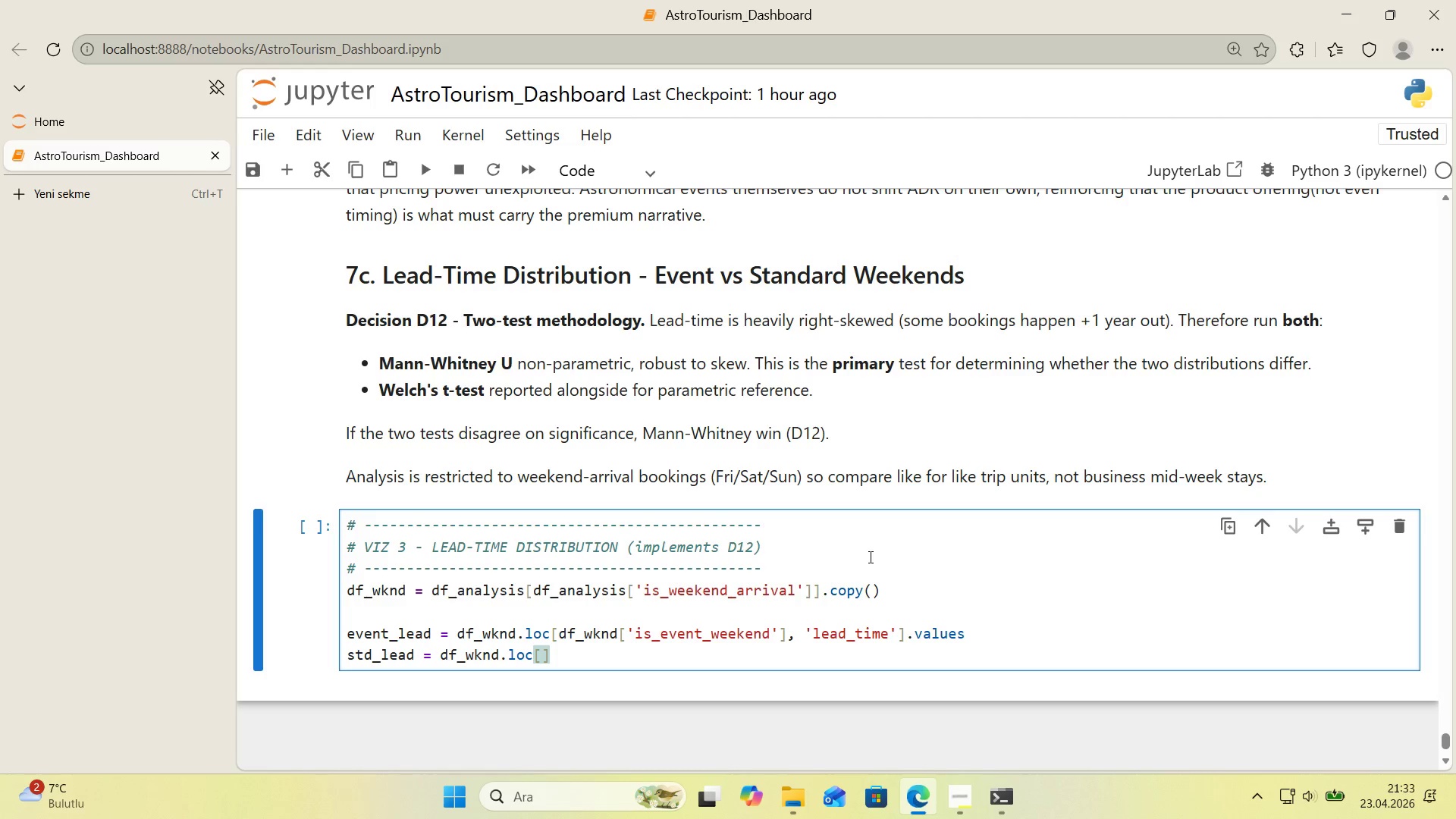 
key(Alt+Control+BracketRight)
 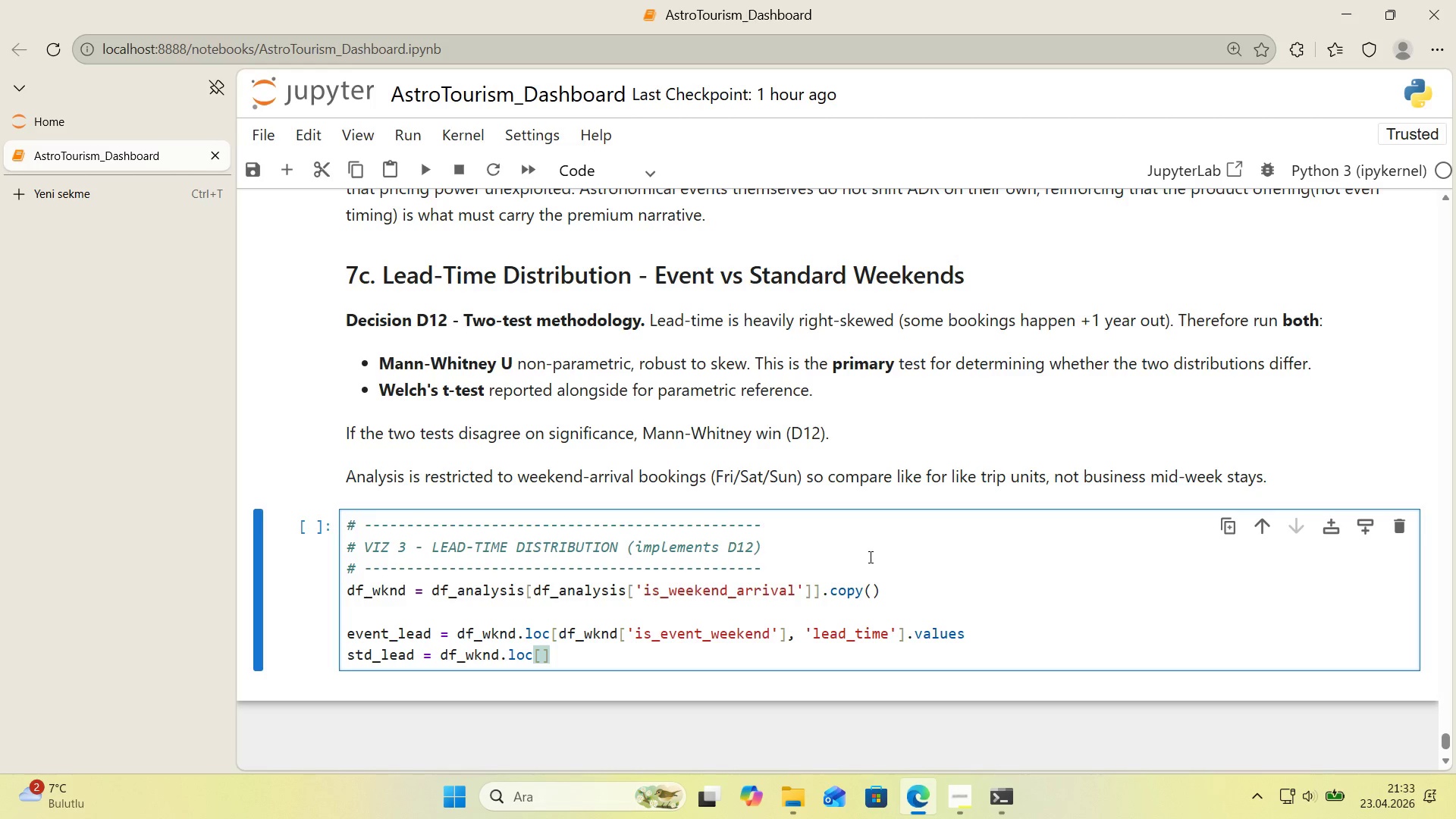 
type(df_wknd)
 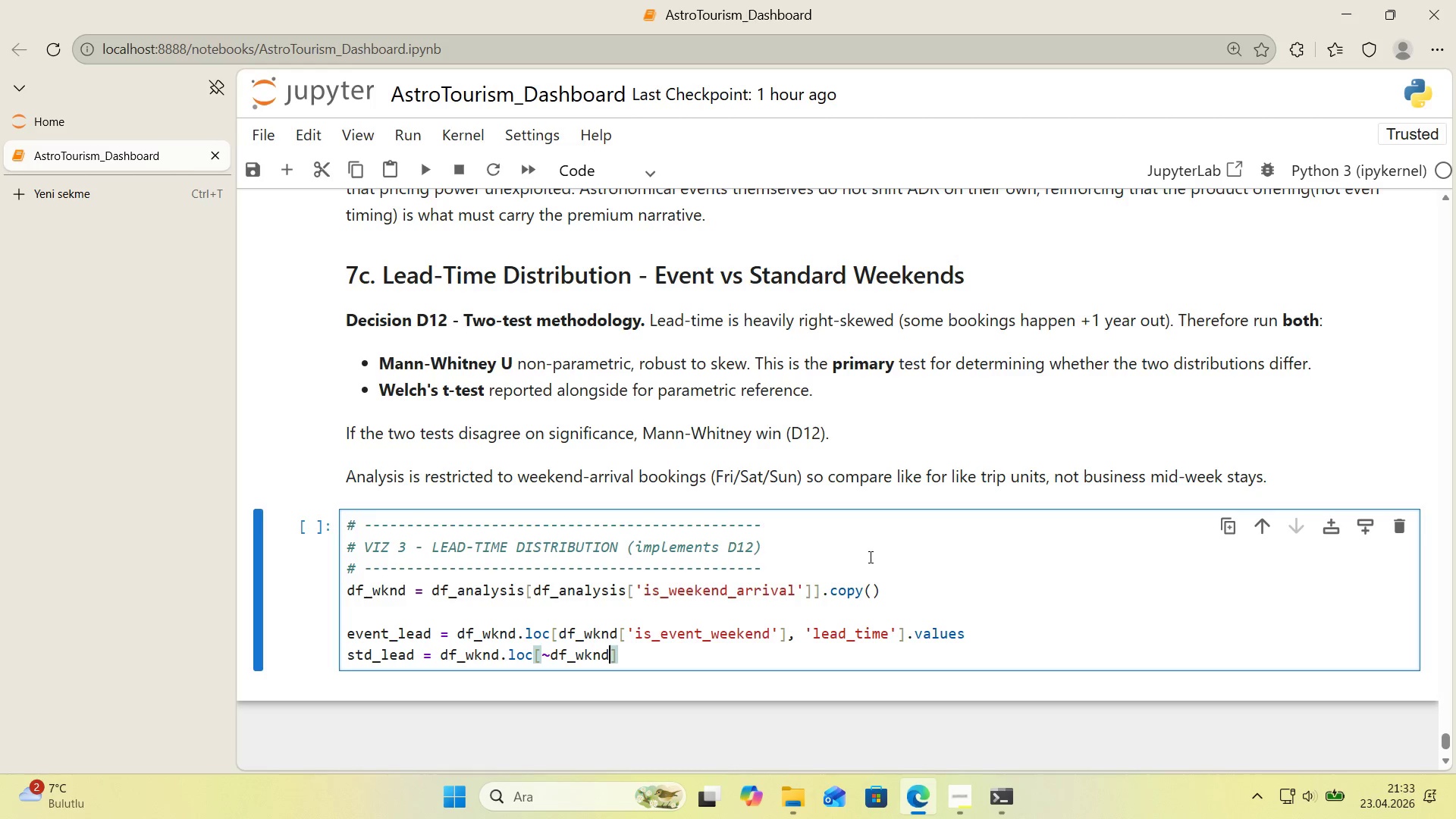 
key(Alt+Control+8)
 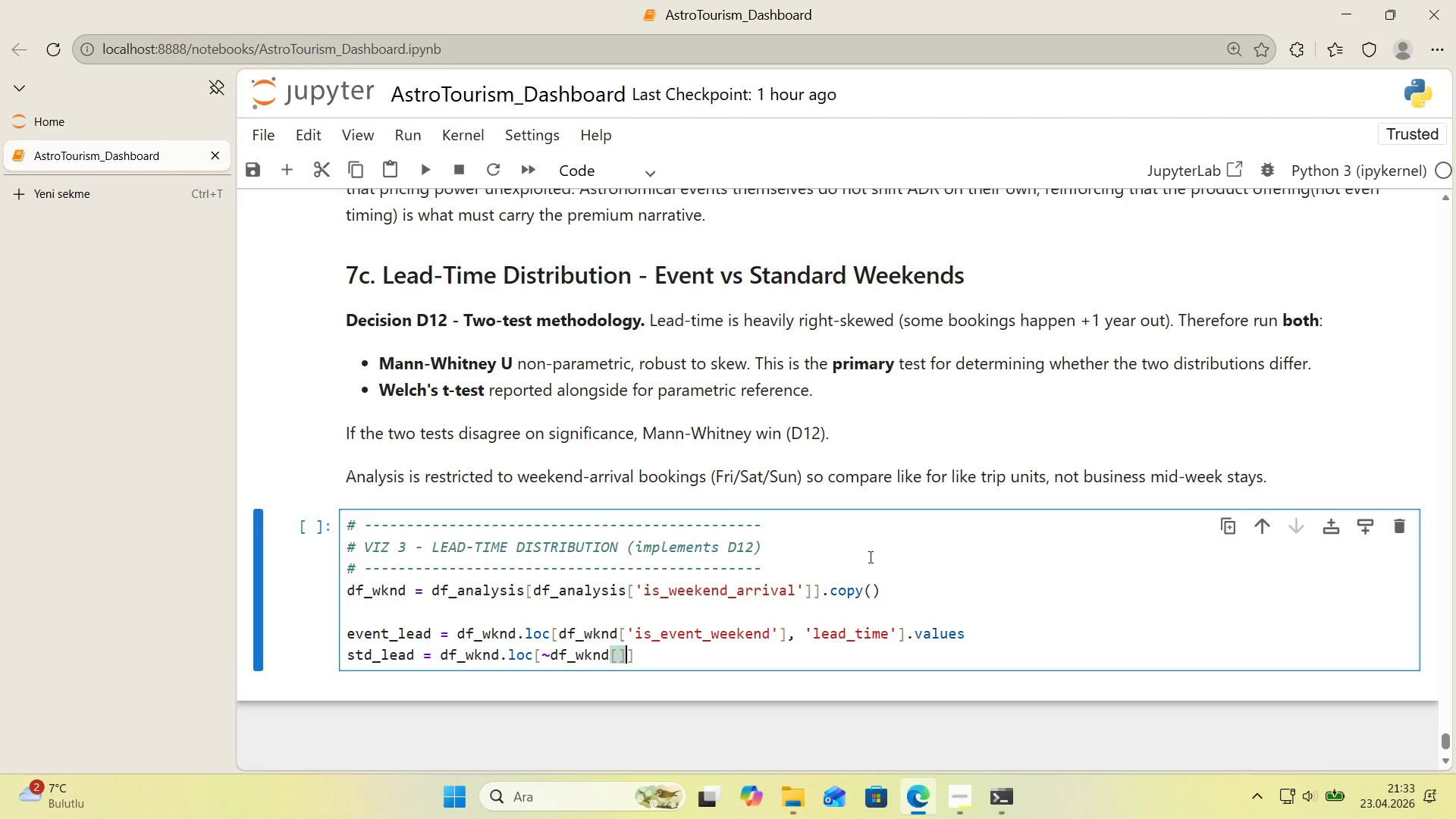 
key(Alt+Control+9)
 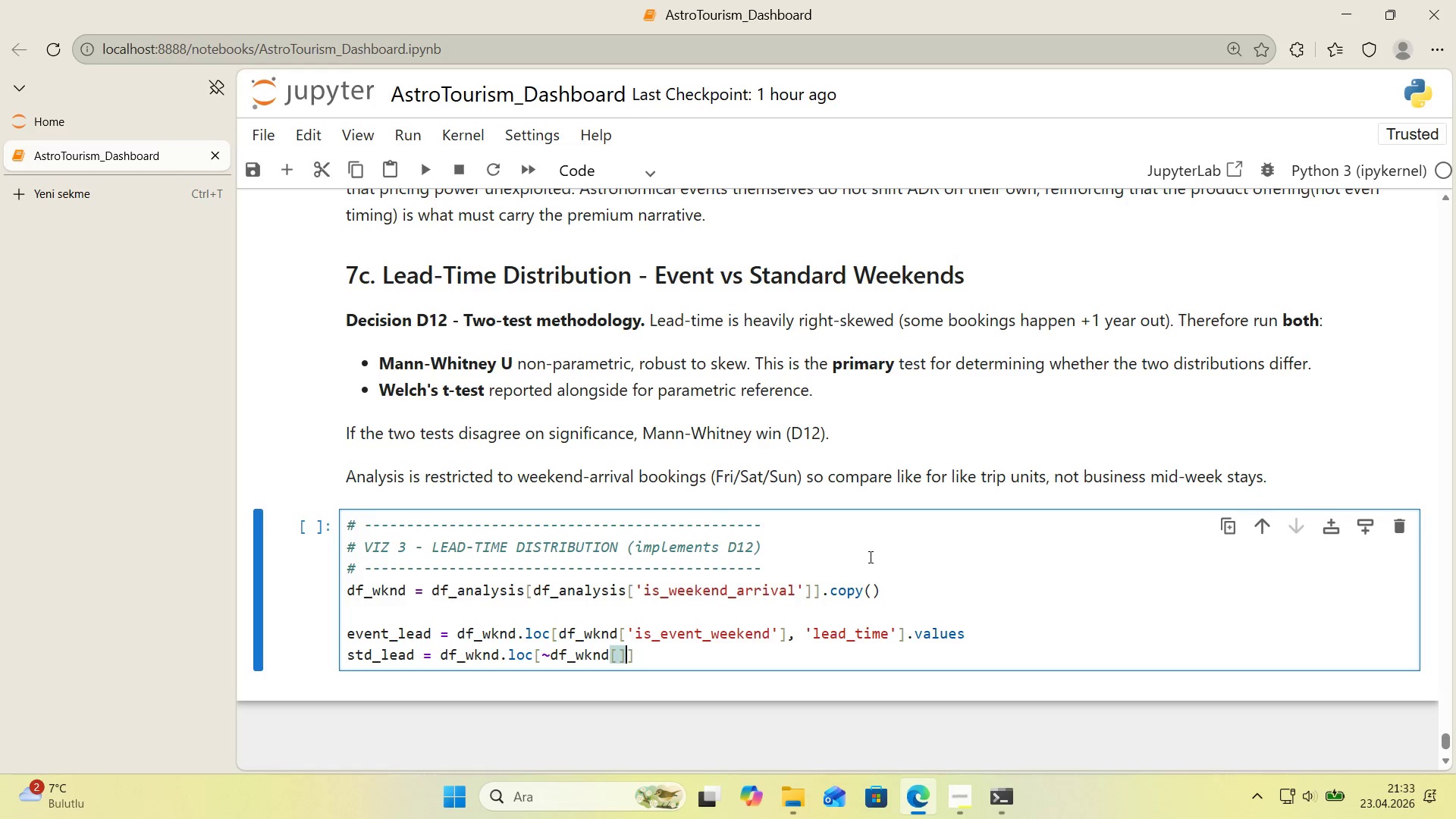 
key(ArrowLeft)
 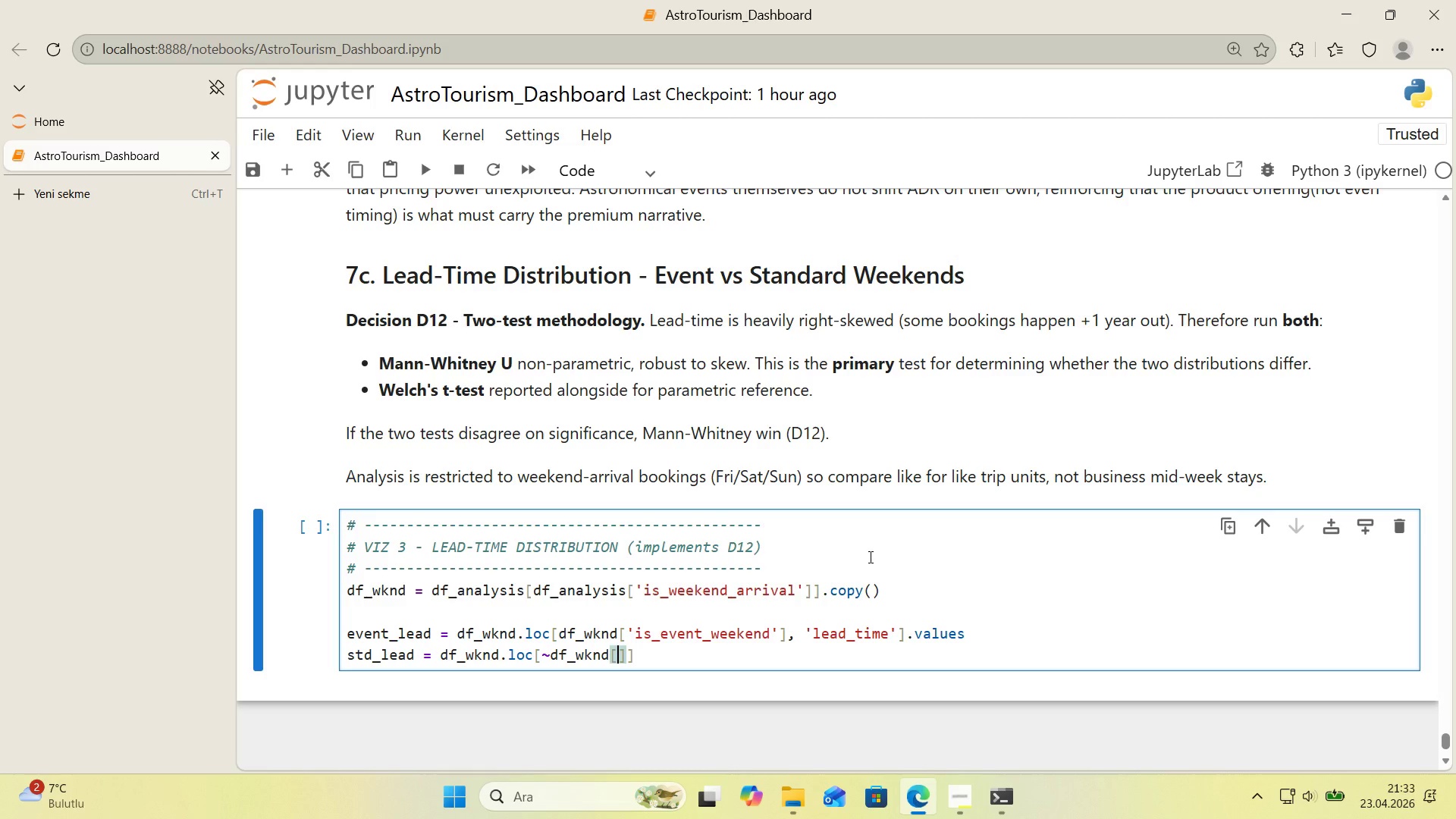 
type(@@)
 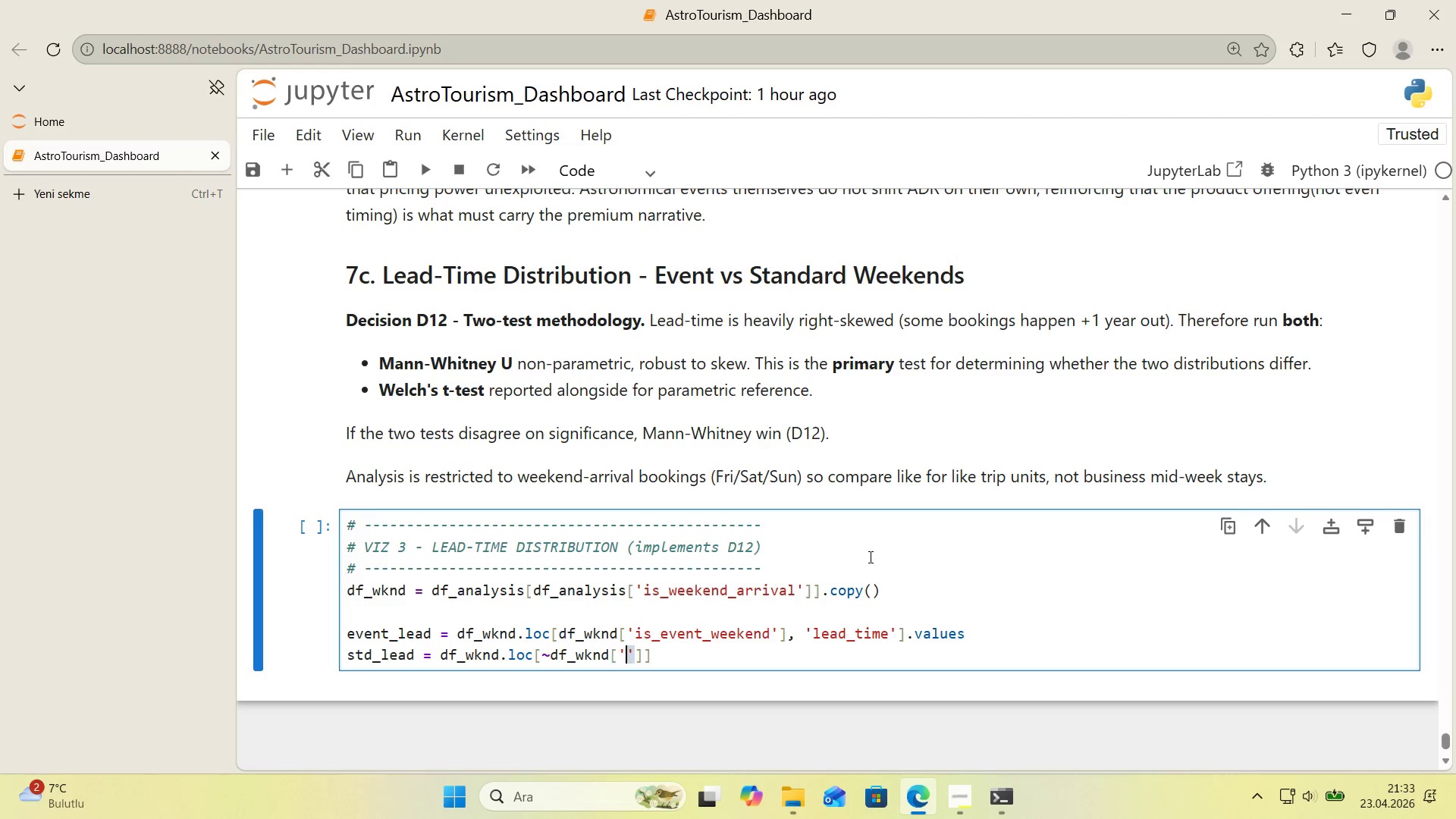 
key(Shift+ArrowLeft)
 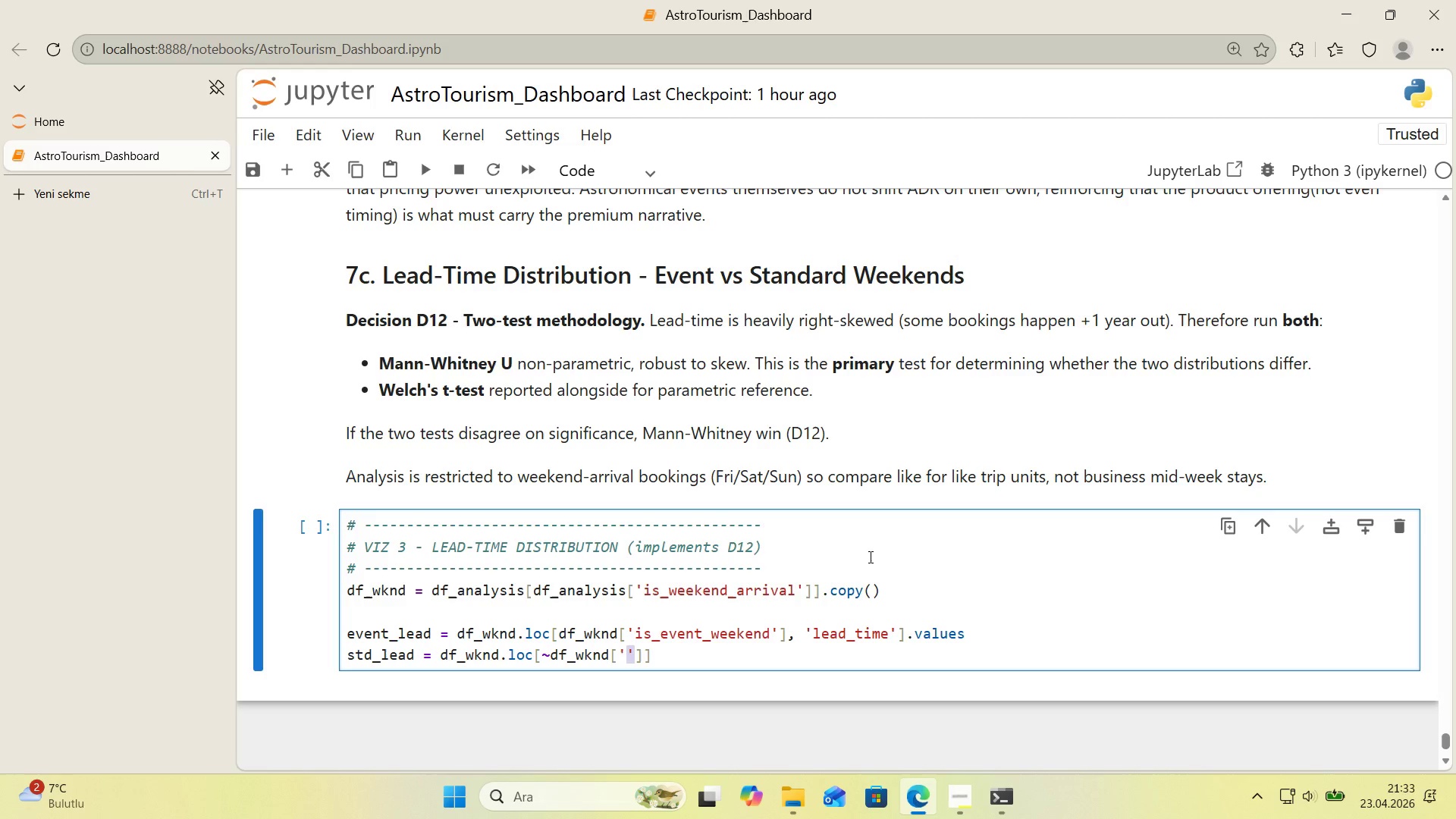 
type('s_event_weekend@)
 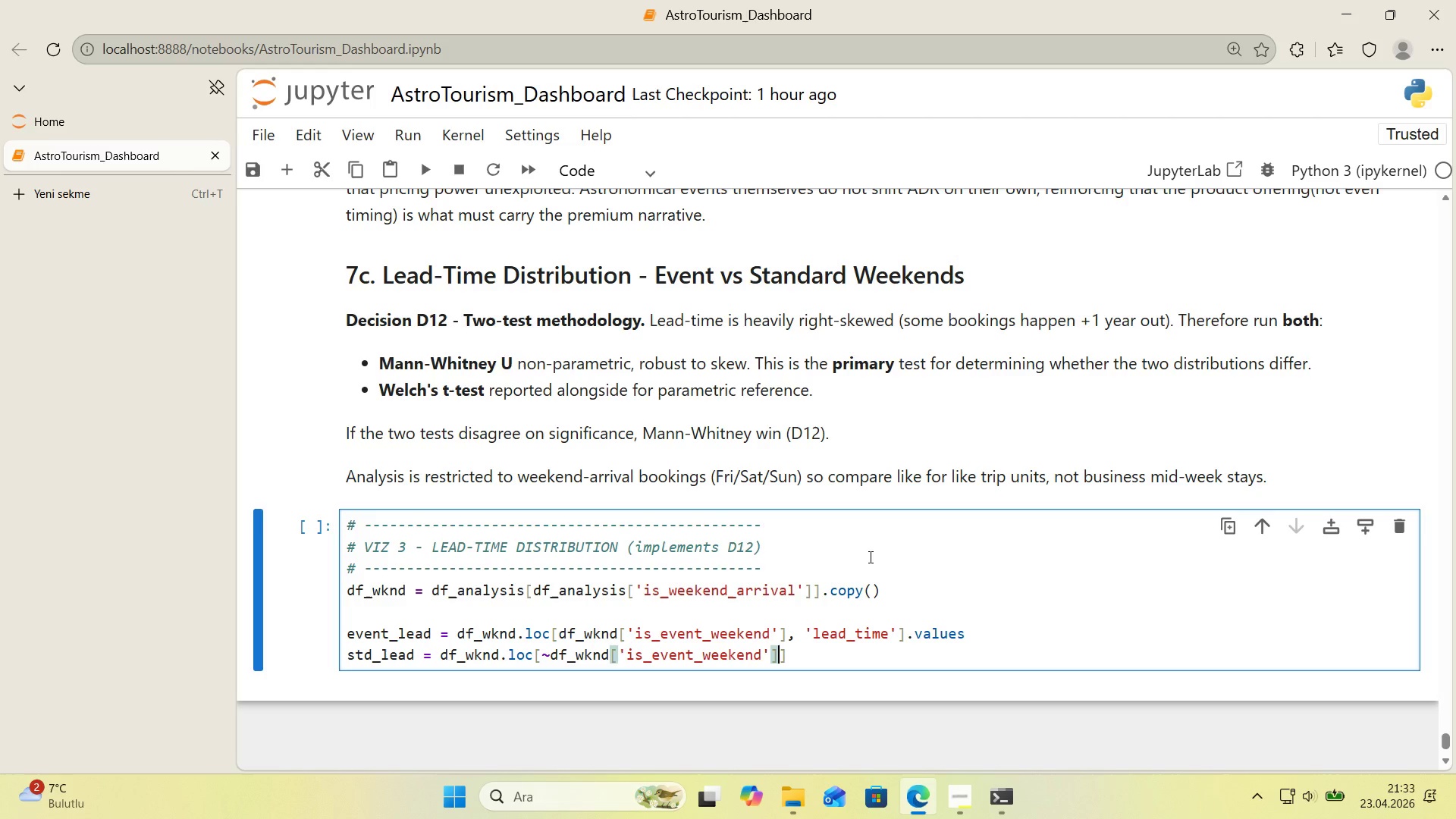 
 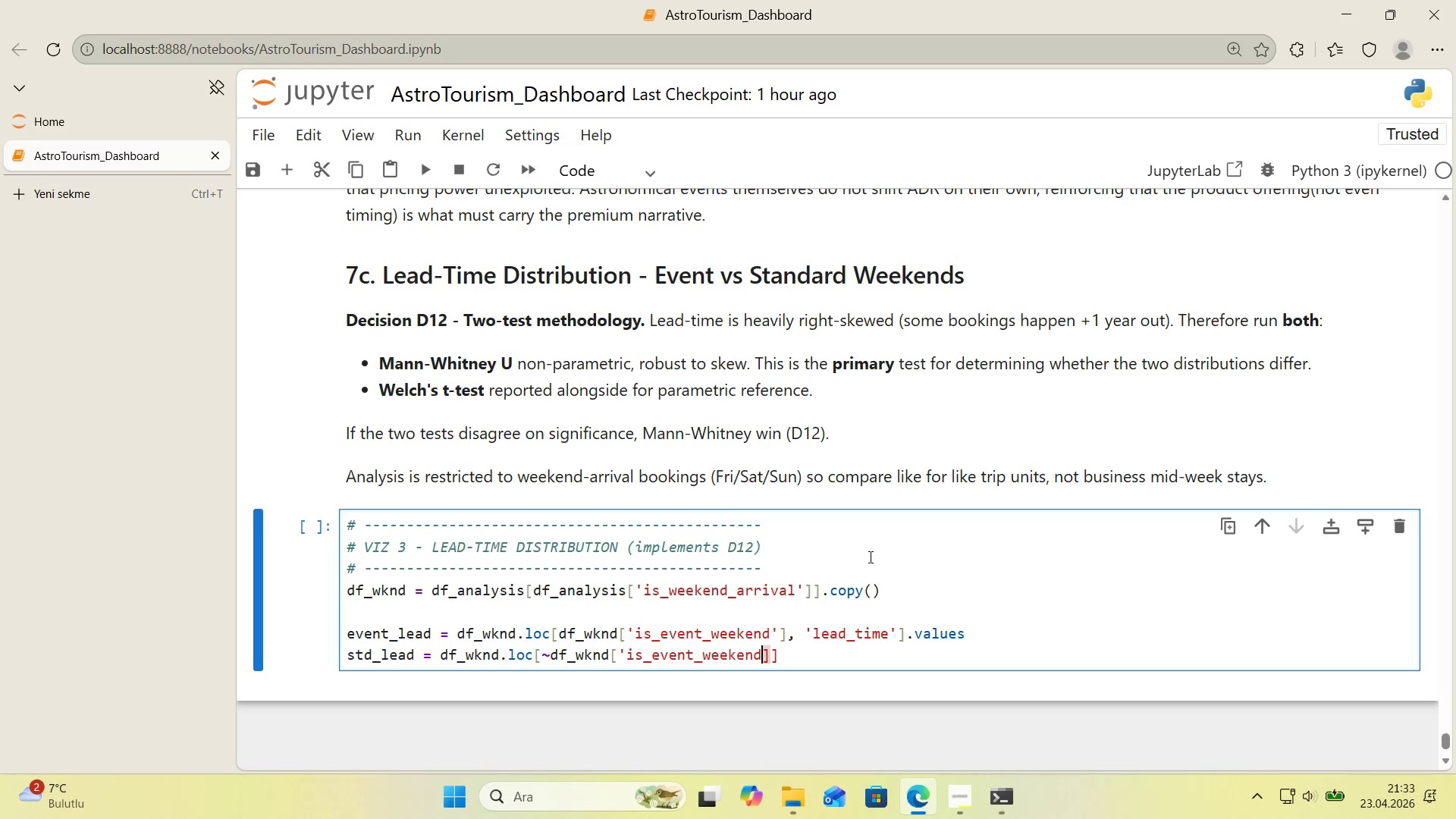 
key(ArrowRight)
 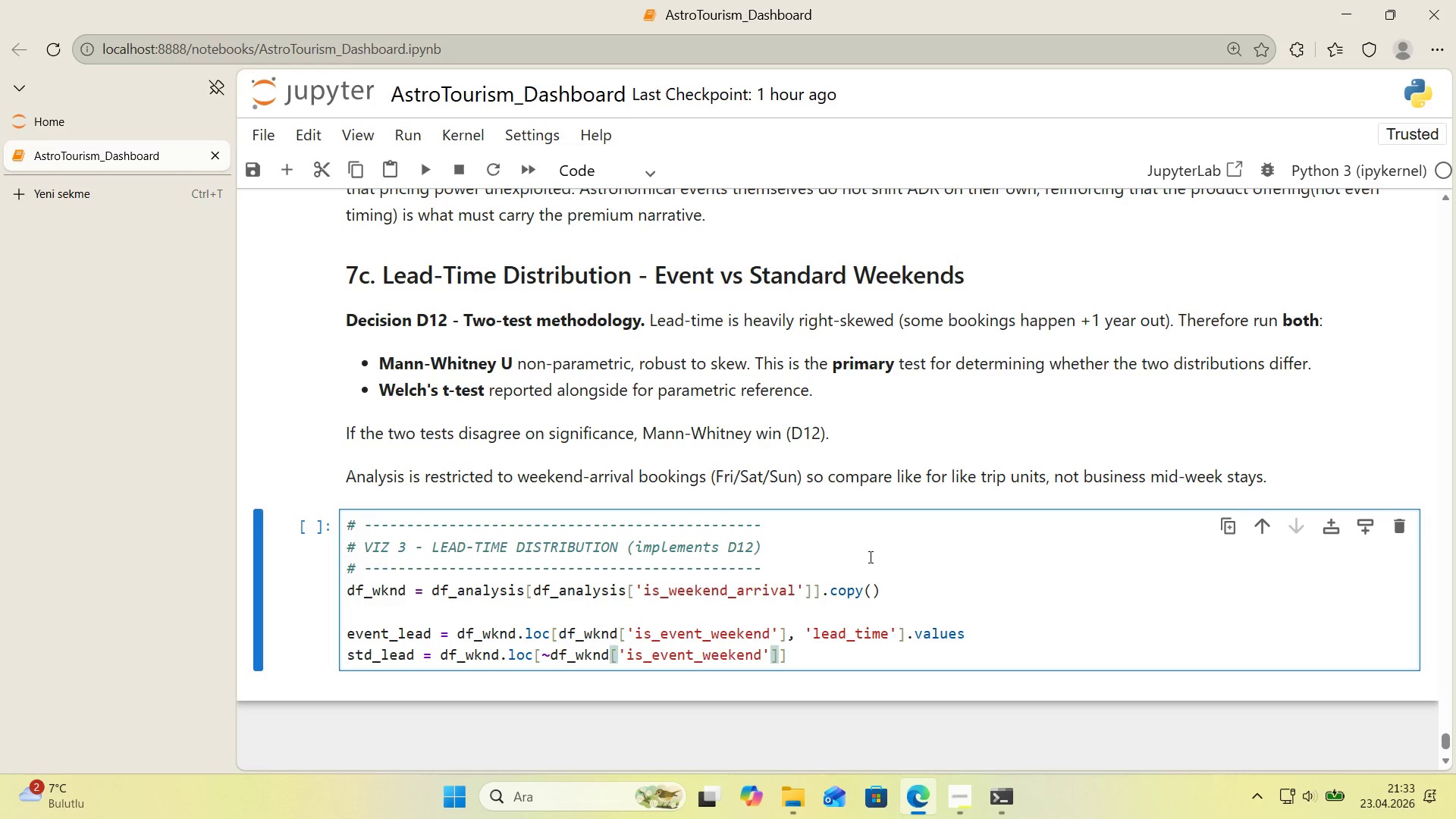 
key(ArrowLeft)
 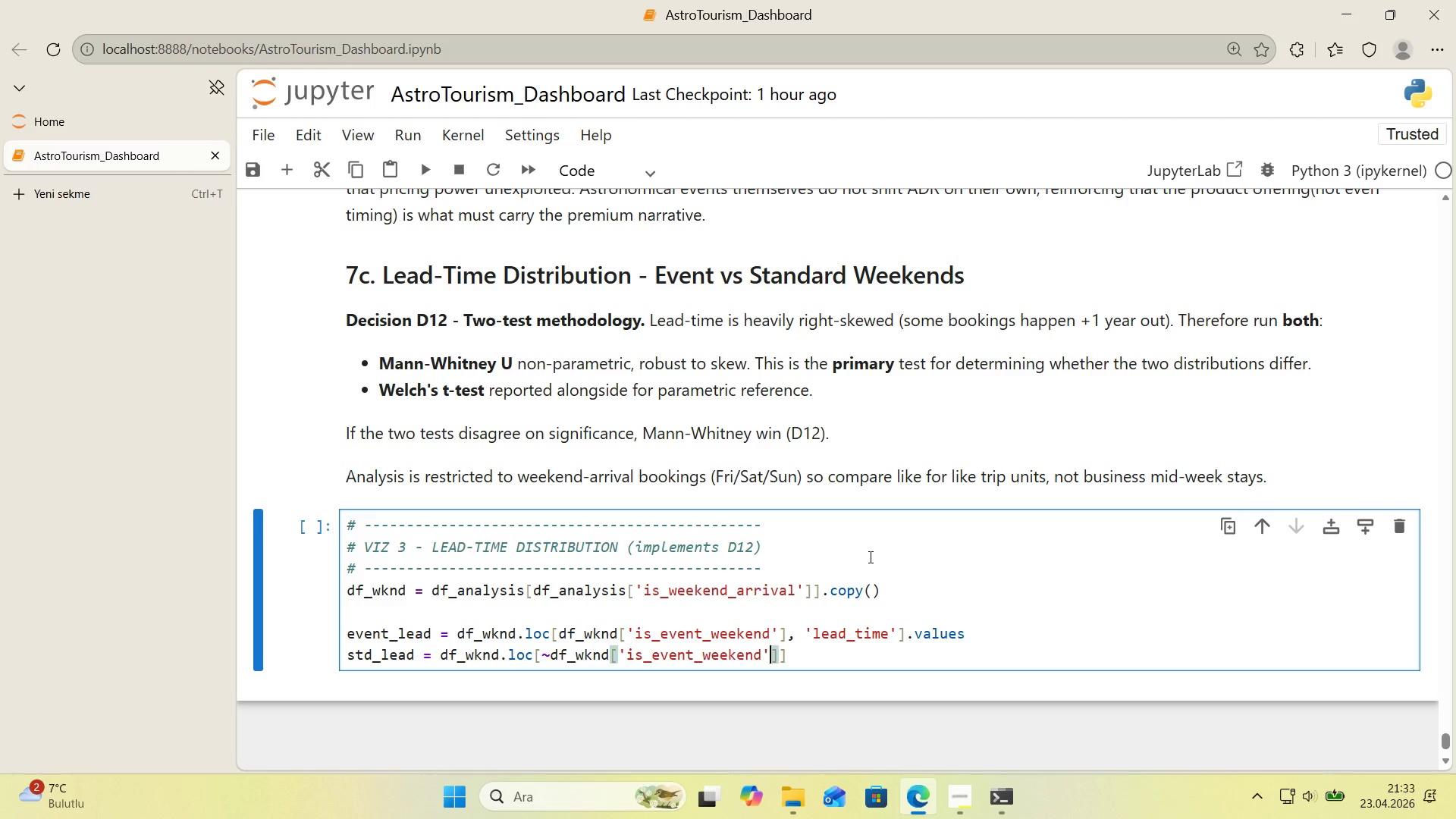 
key(ArrowRight)
 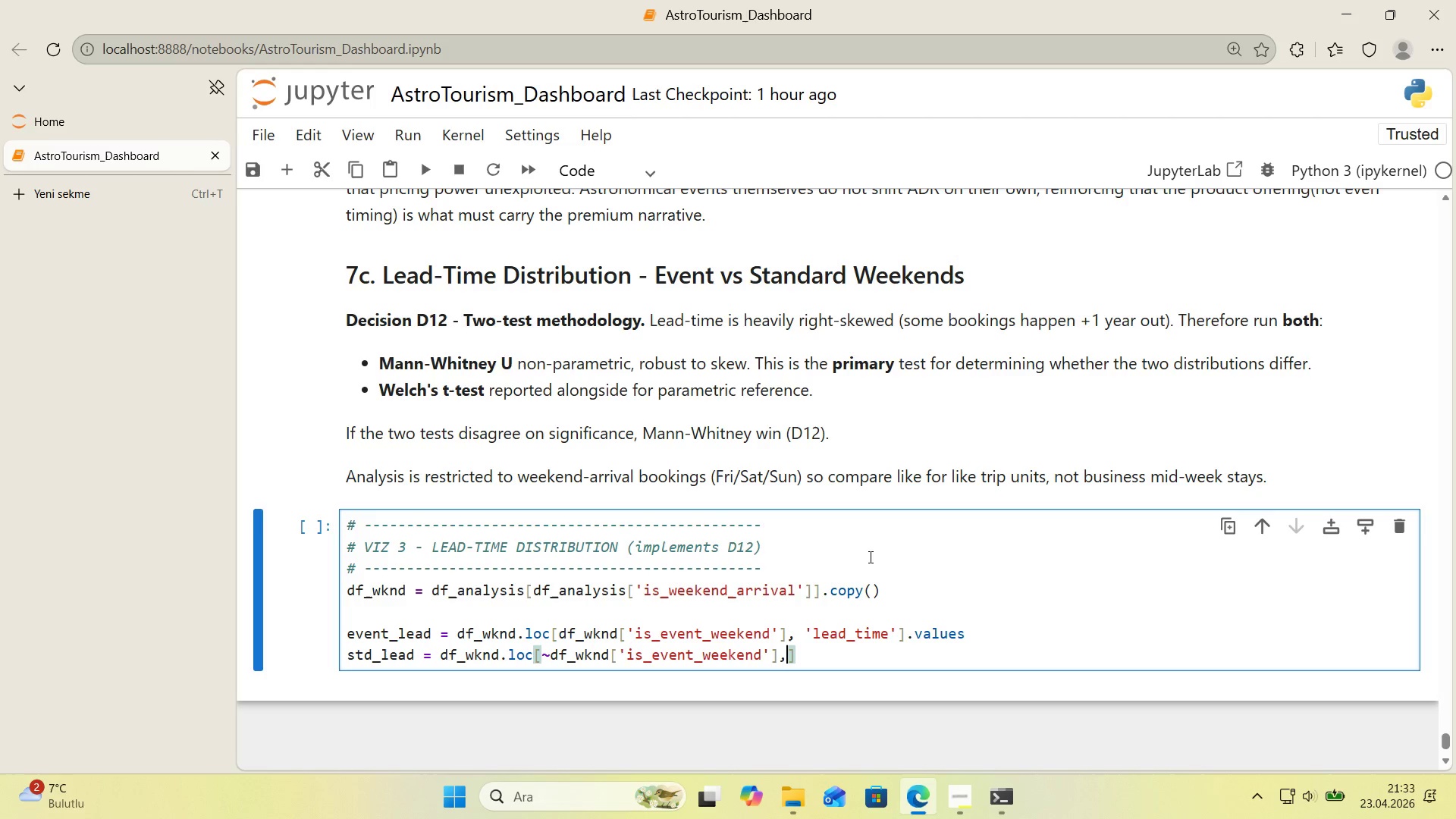 
type(, @@)
 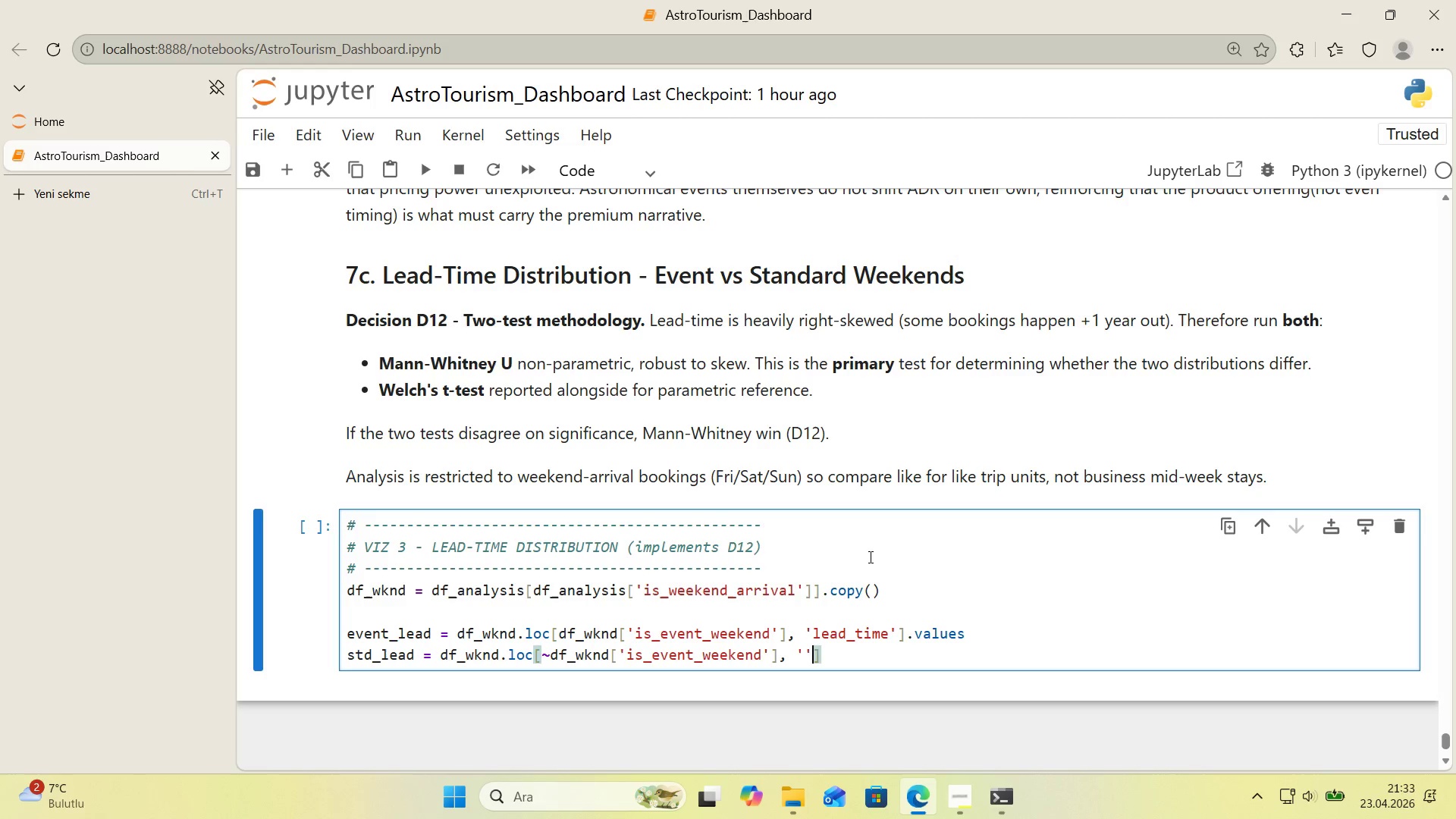 
key(ArrowLeft)
 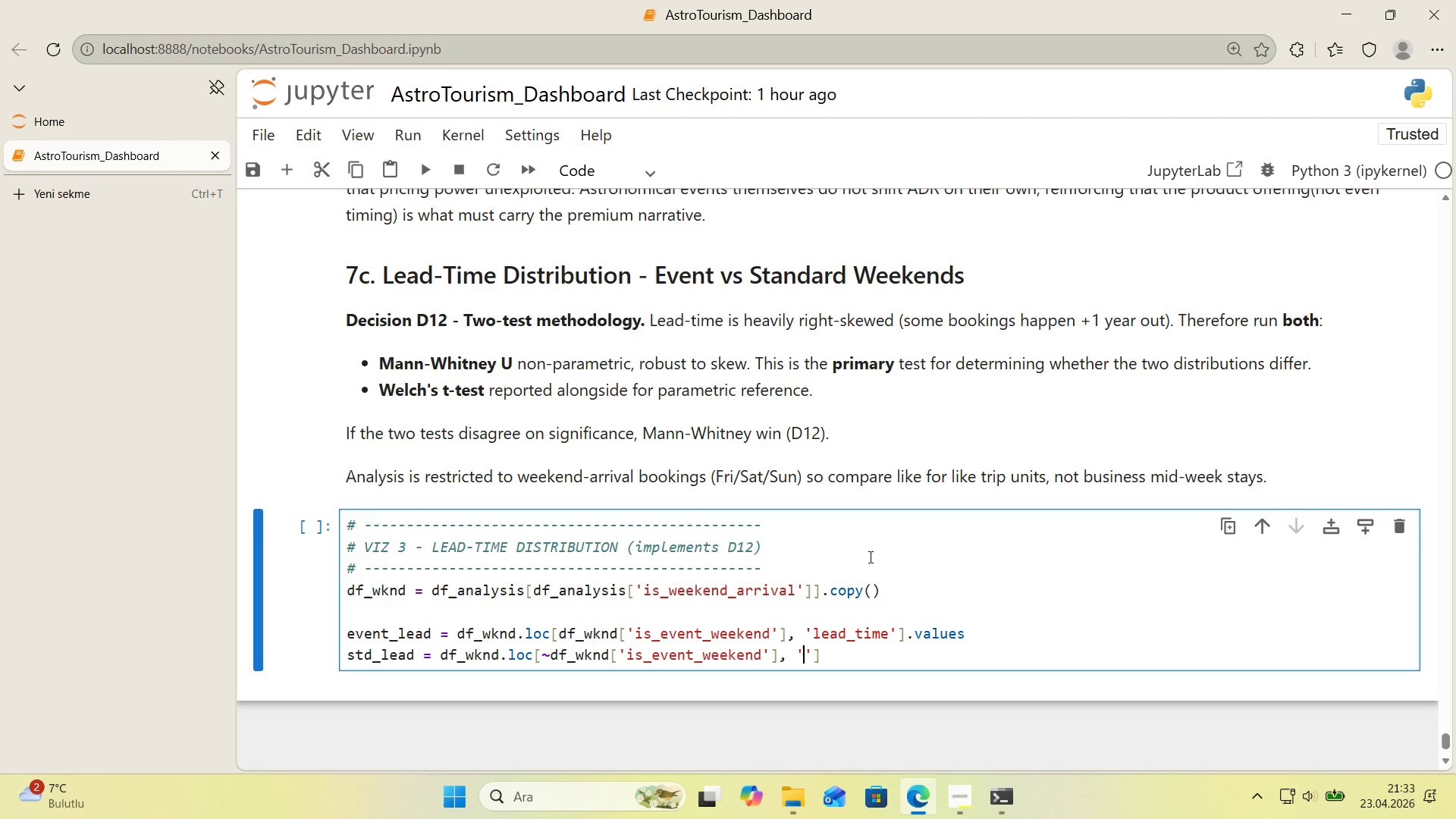 
type(lead_t'em)
 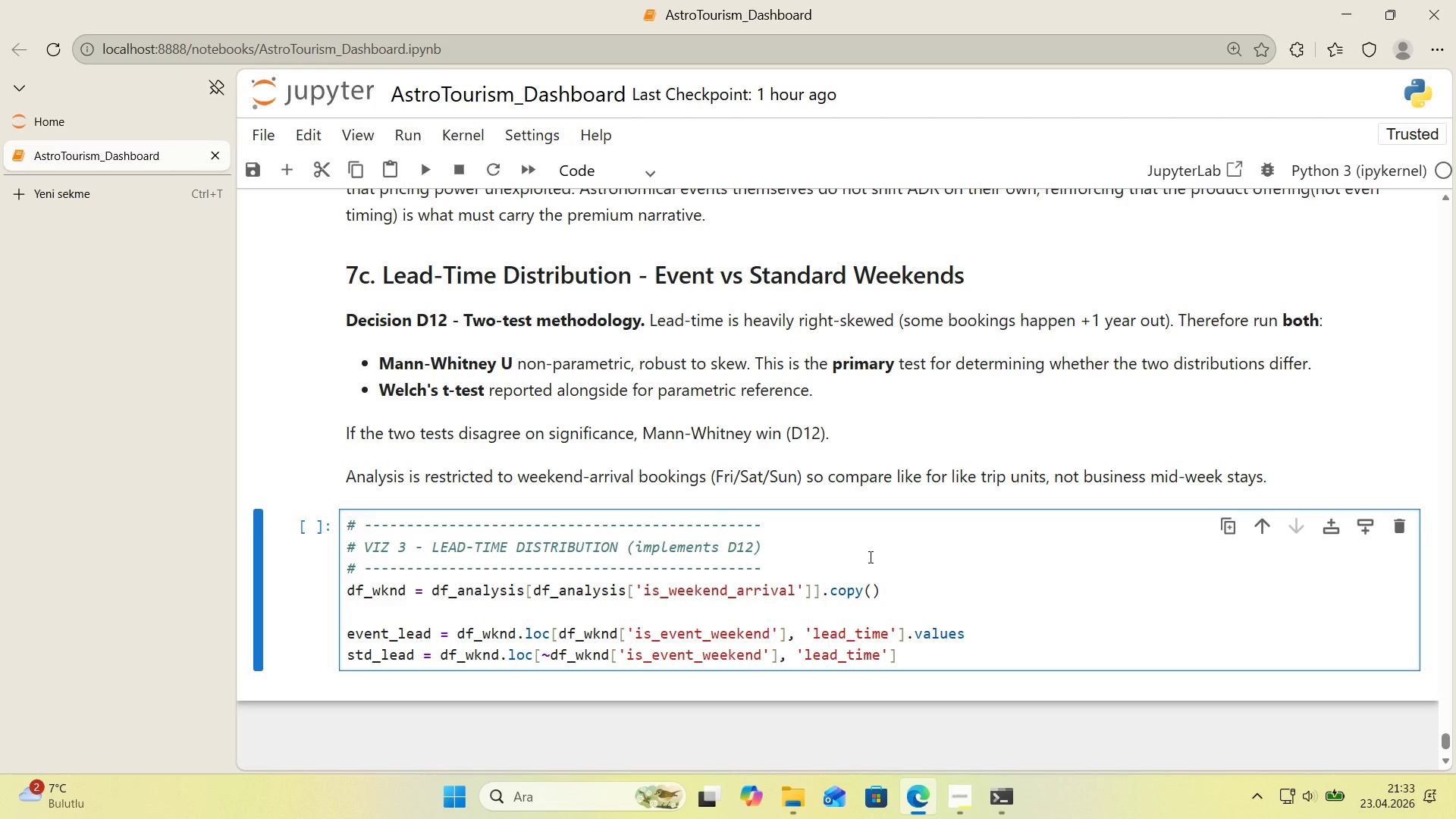 
key(ArrowRight)
 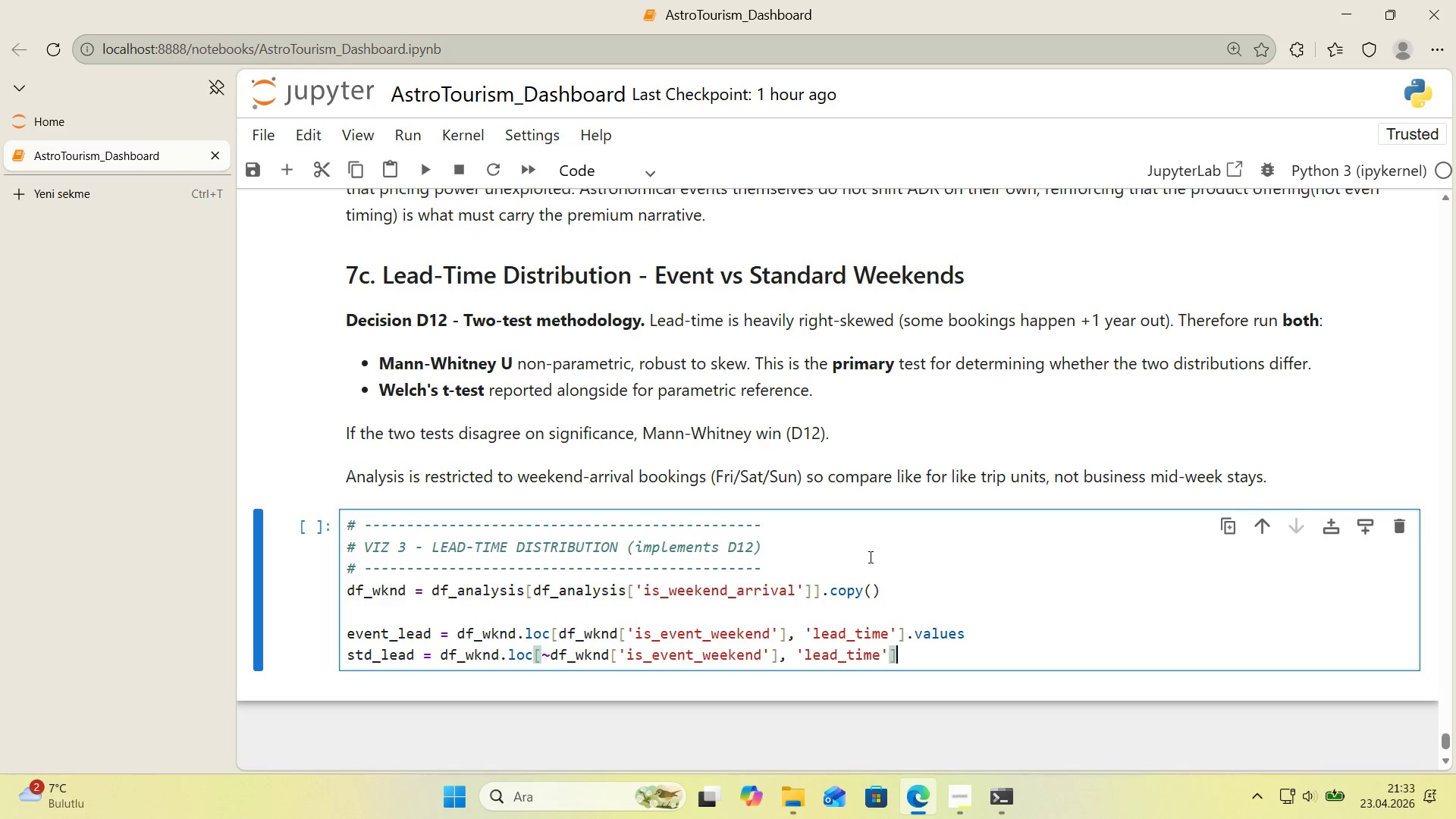 
key(ArrowRight)
 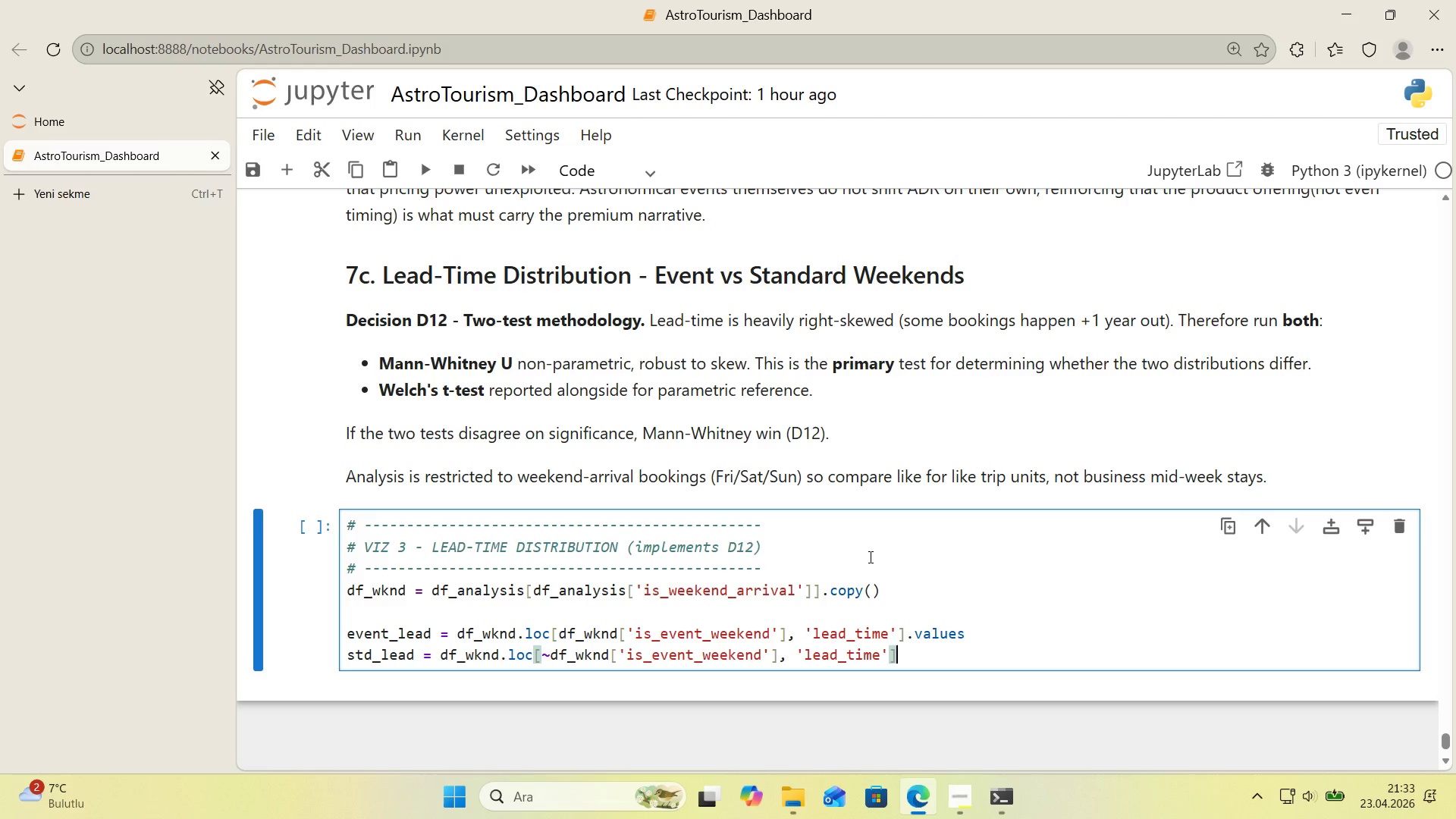 
type(.value)
 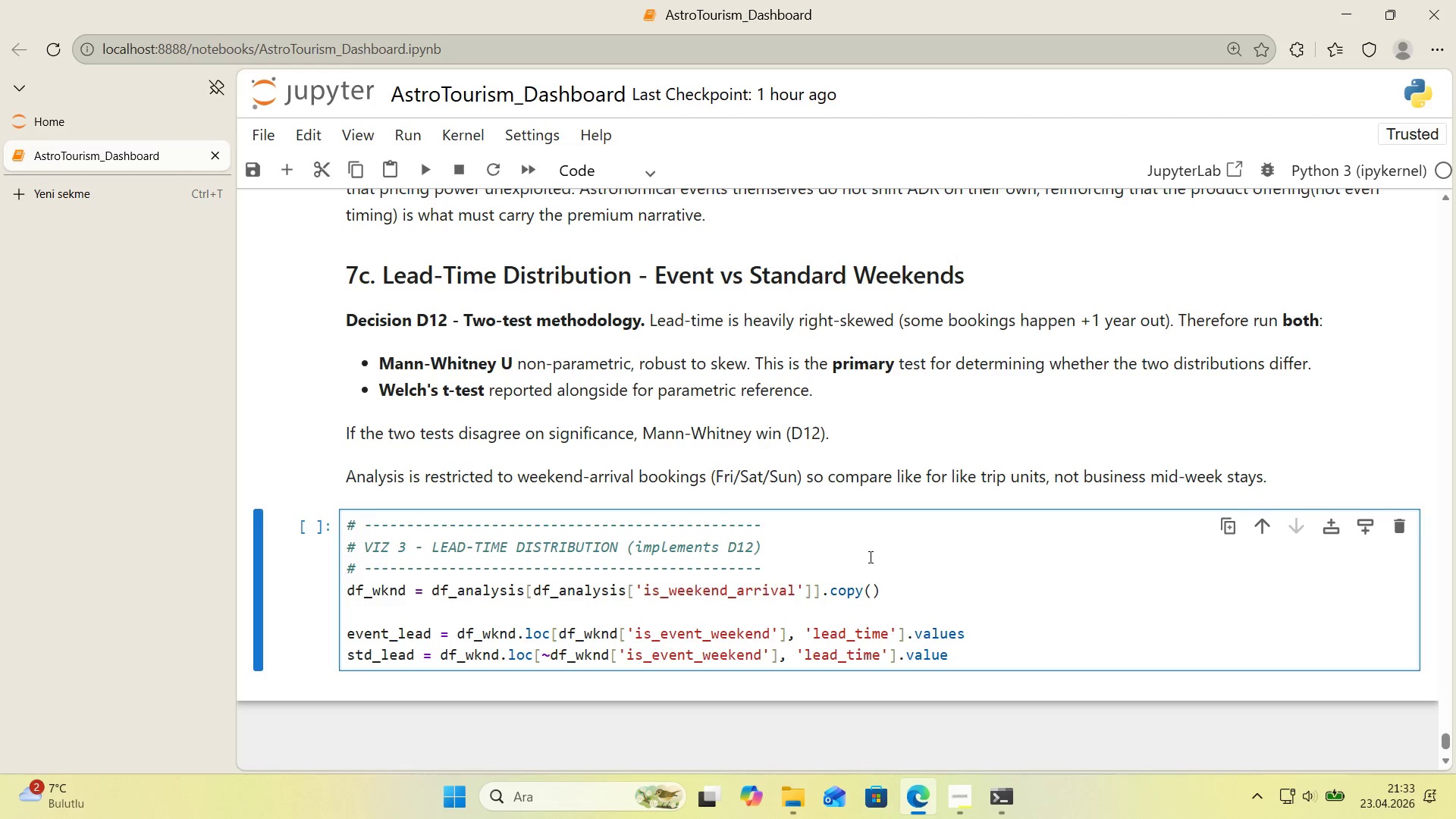 
key(S)
 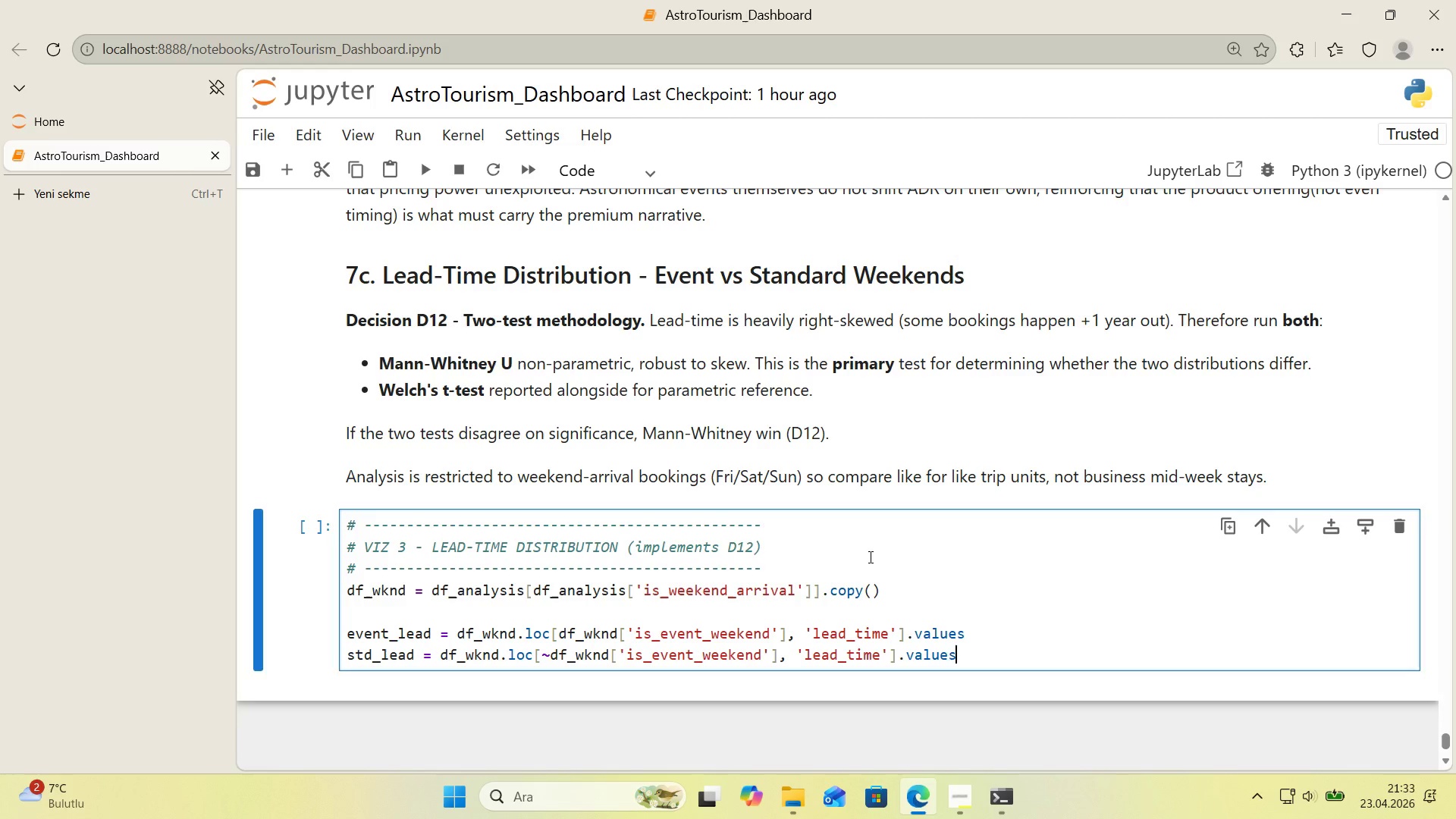 
key(Enter)
 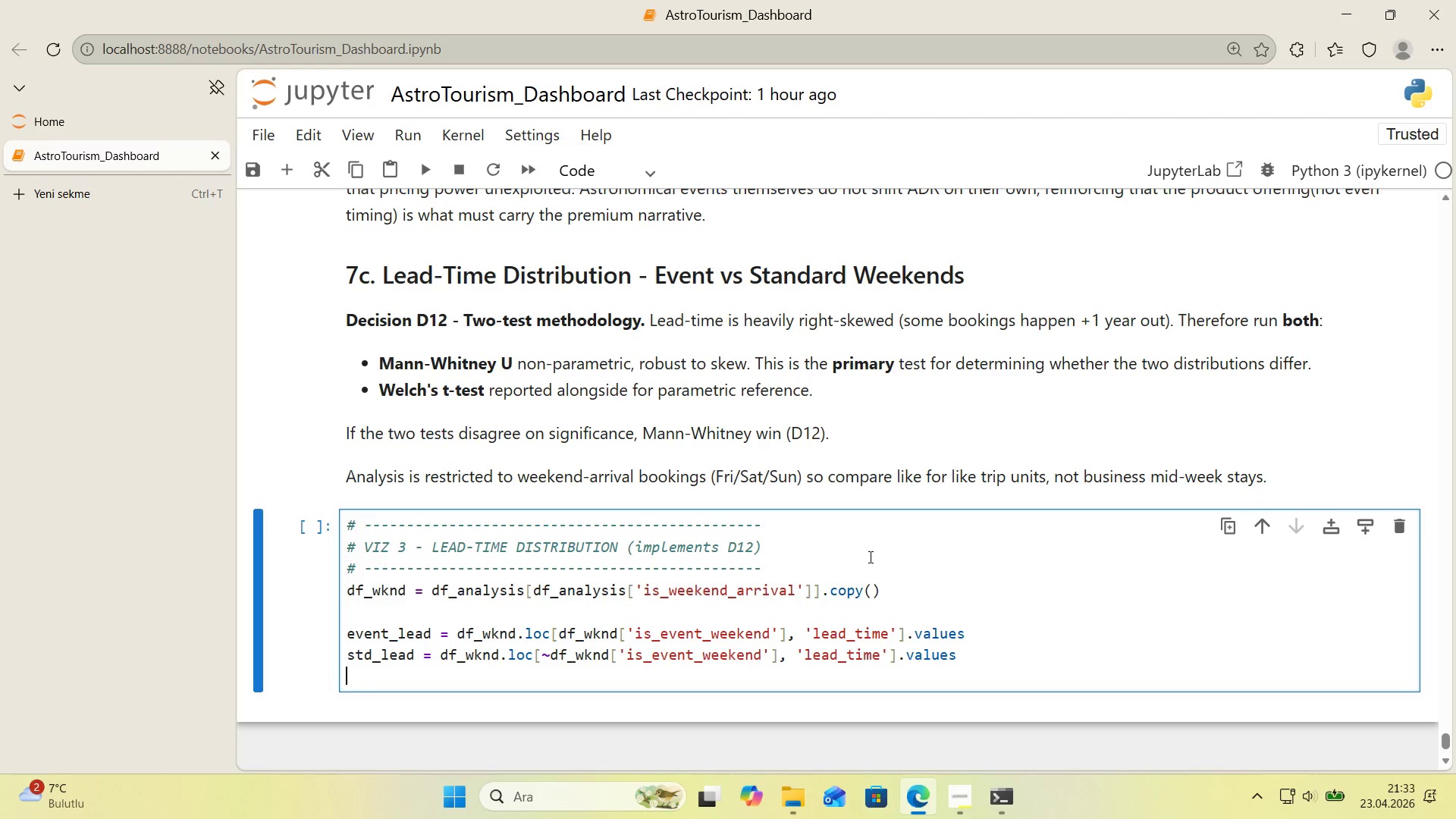 
key(Enter)
 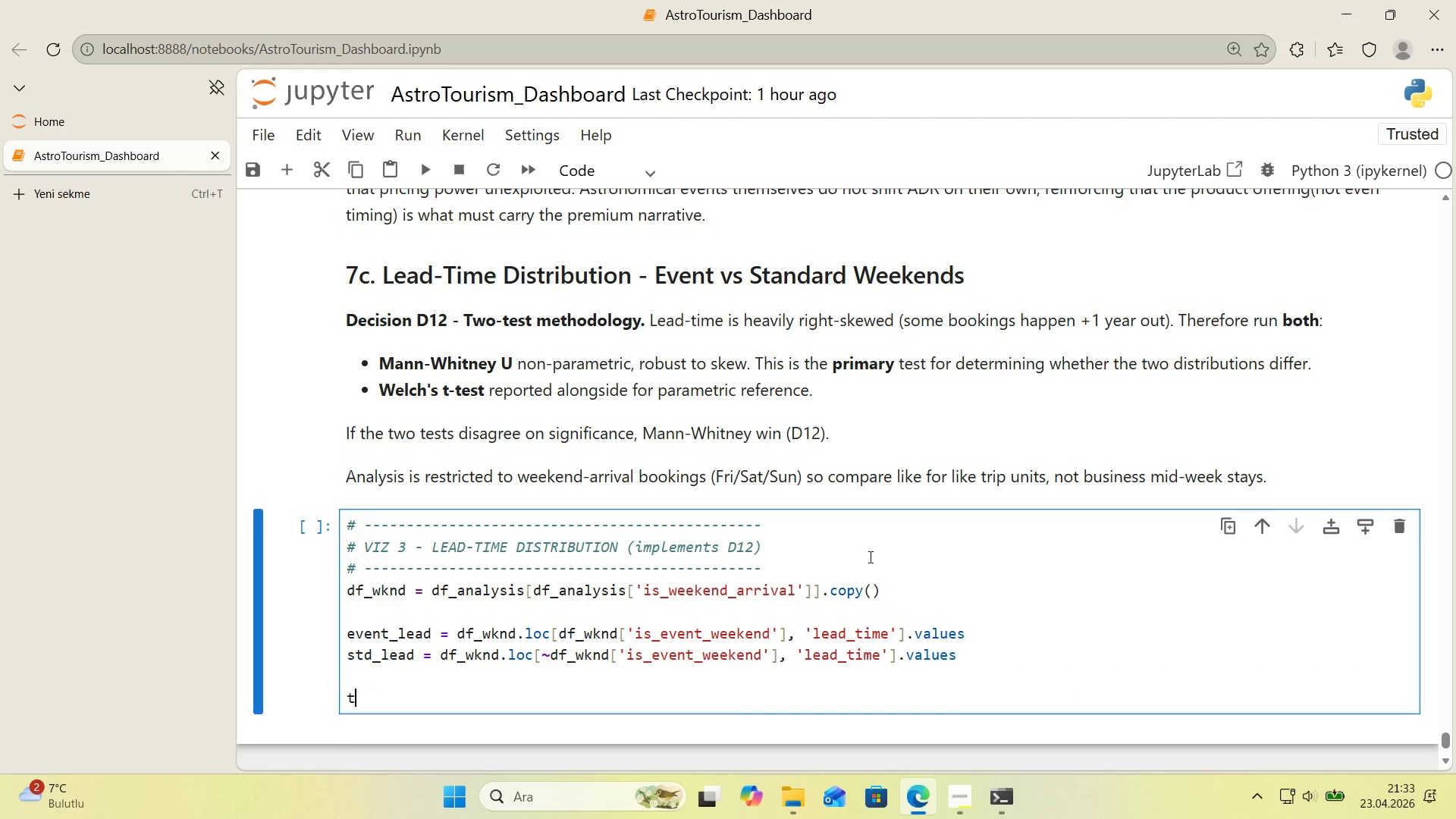 
type(t_stat, t_p ) stats.ttest_'nd*()
 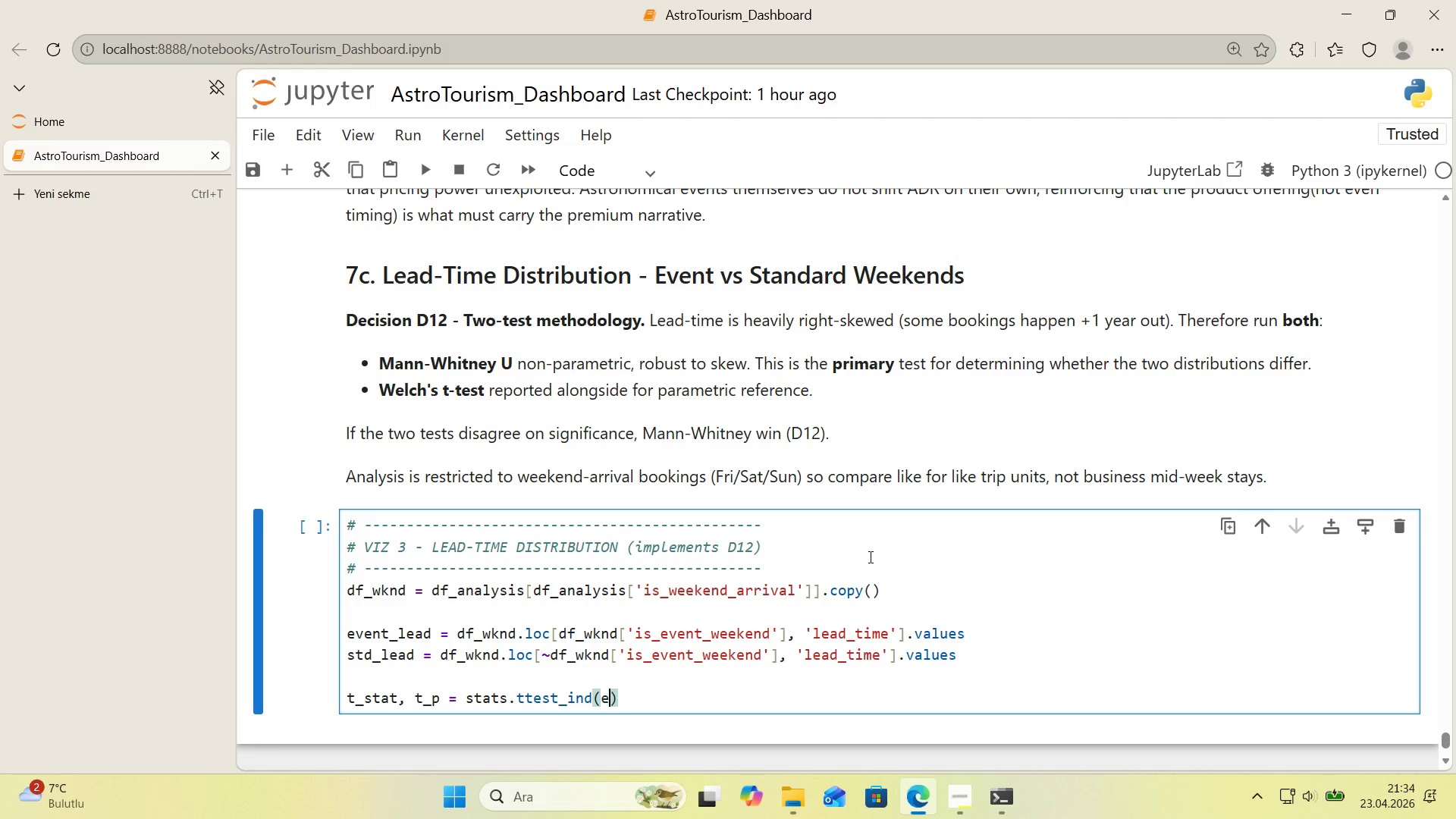 
 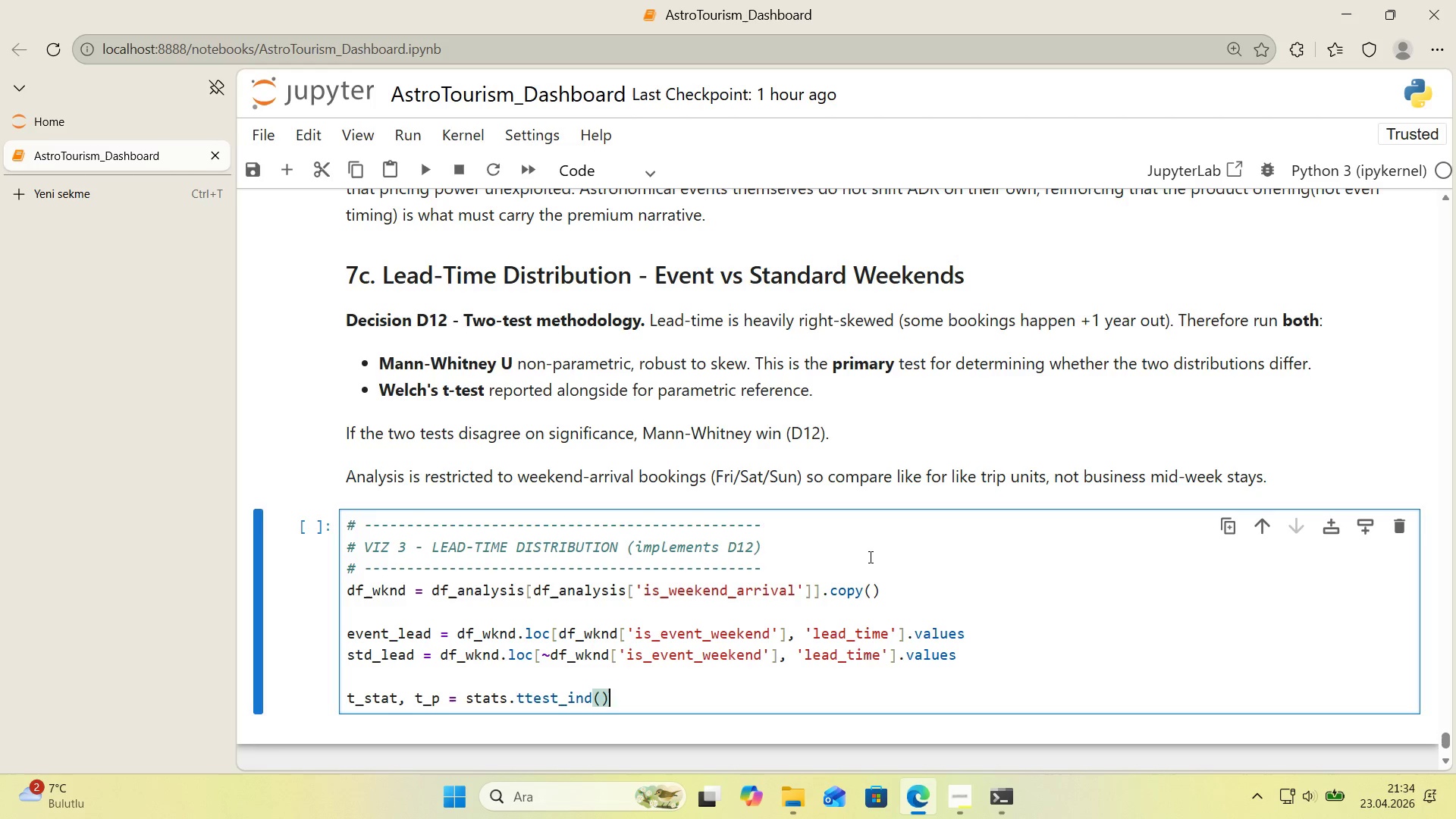 
key(ArrowLeft)
 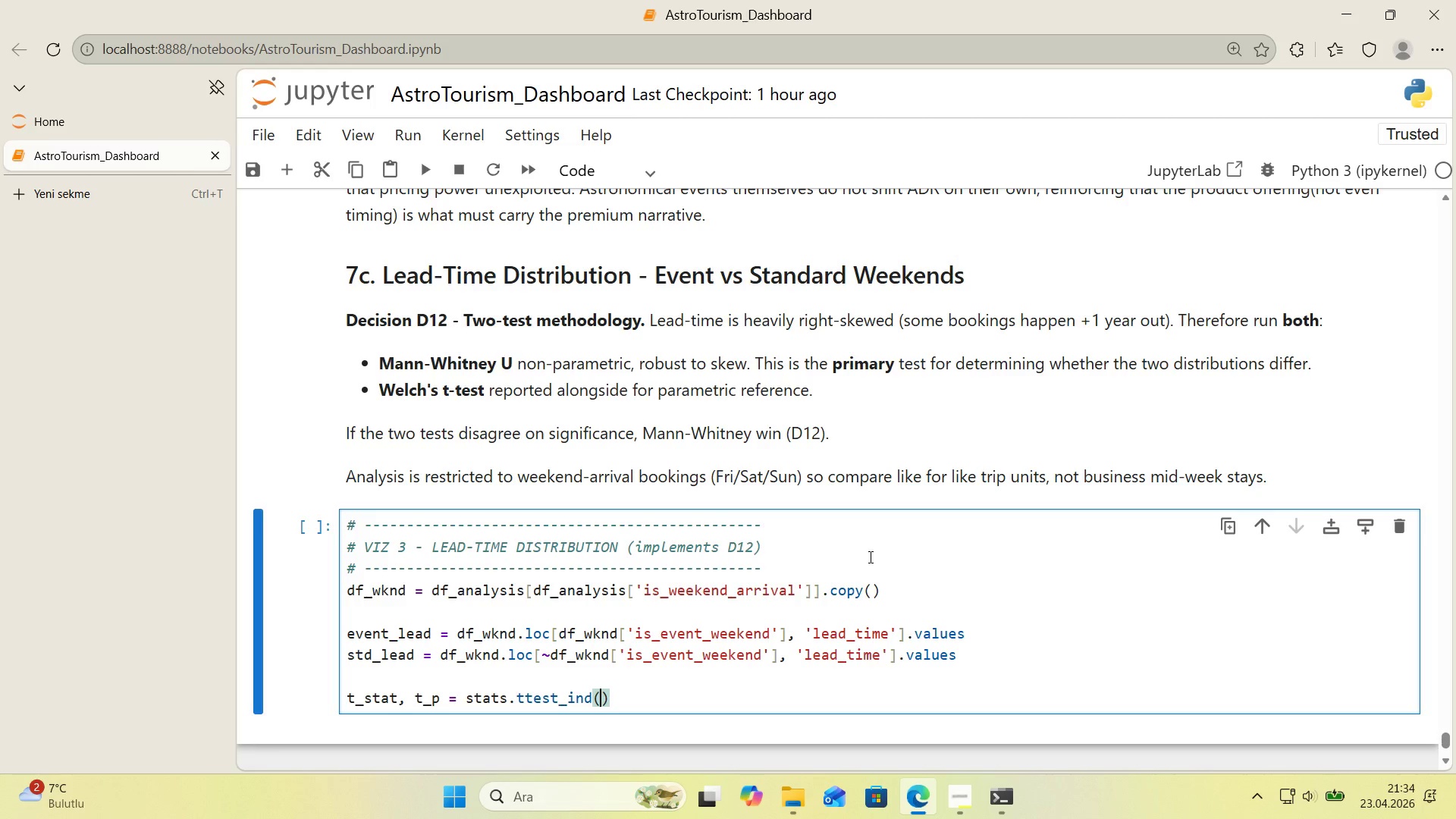 
type(event_kea)
key(Backspace)
key(Backspace)
key(Backspace)
type(lead, st_le)
key(Backspace)
key(Backspace)
key(Backspace)
type(d_lead, equal_var)FALSE)
key(Backspace)
key(Backspace)
key(Backspace)
key(Backspace)
type(alse)
 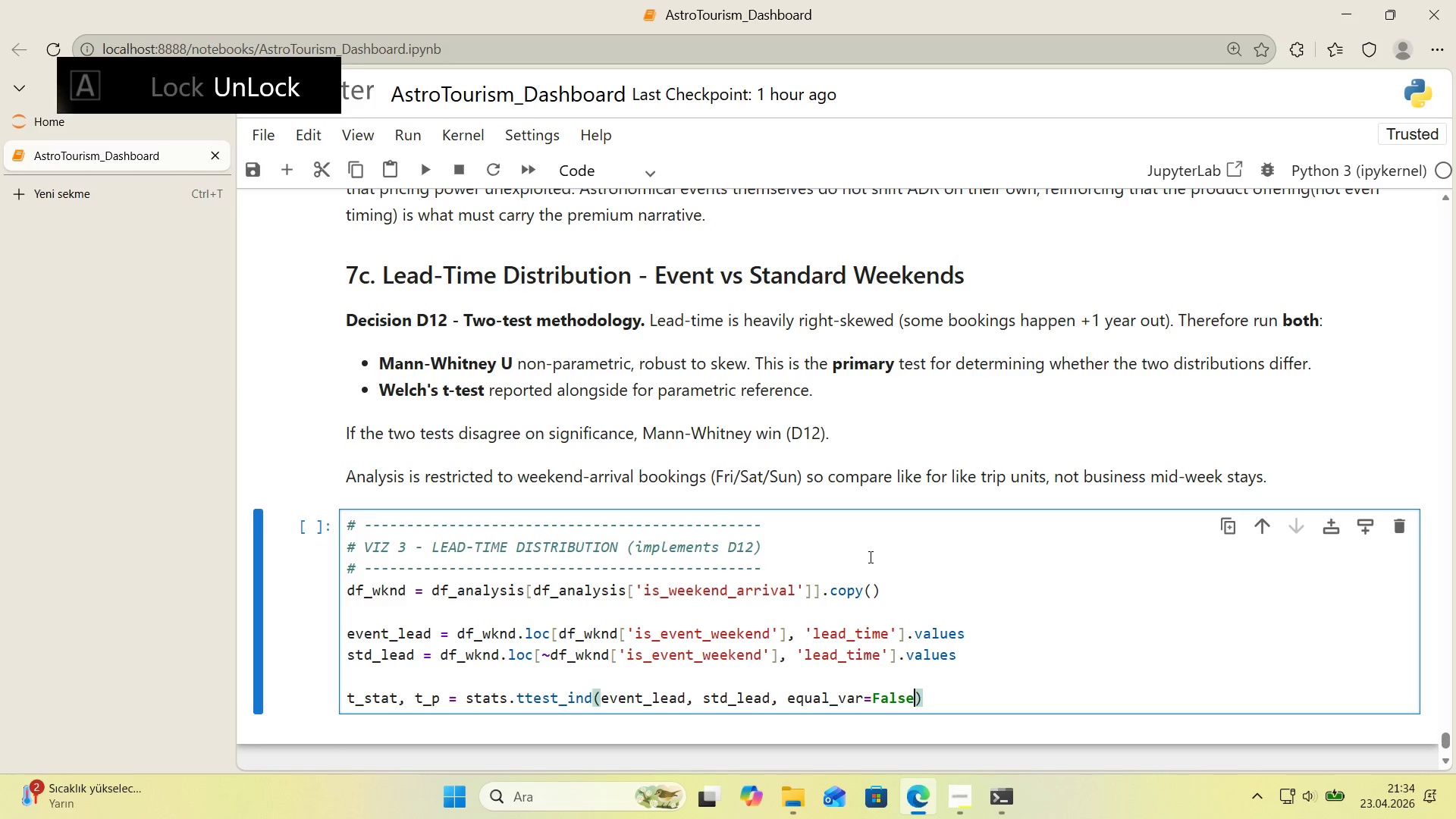 
key(ArrowRight)
 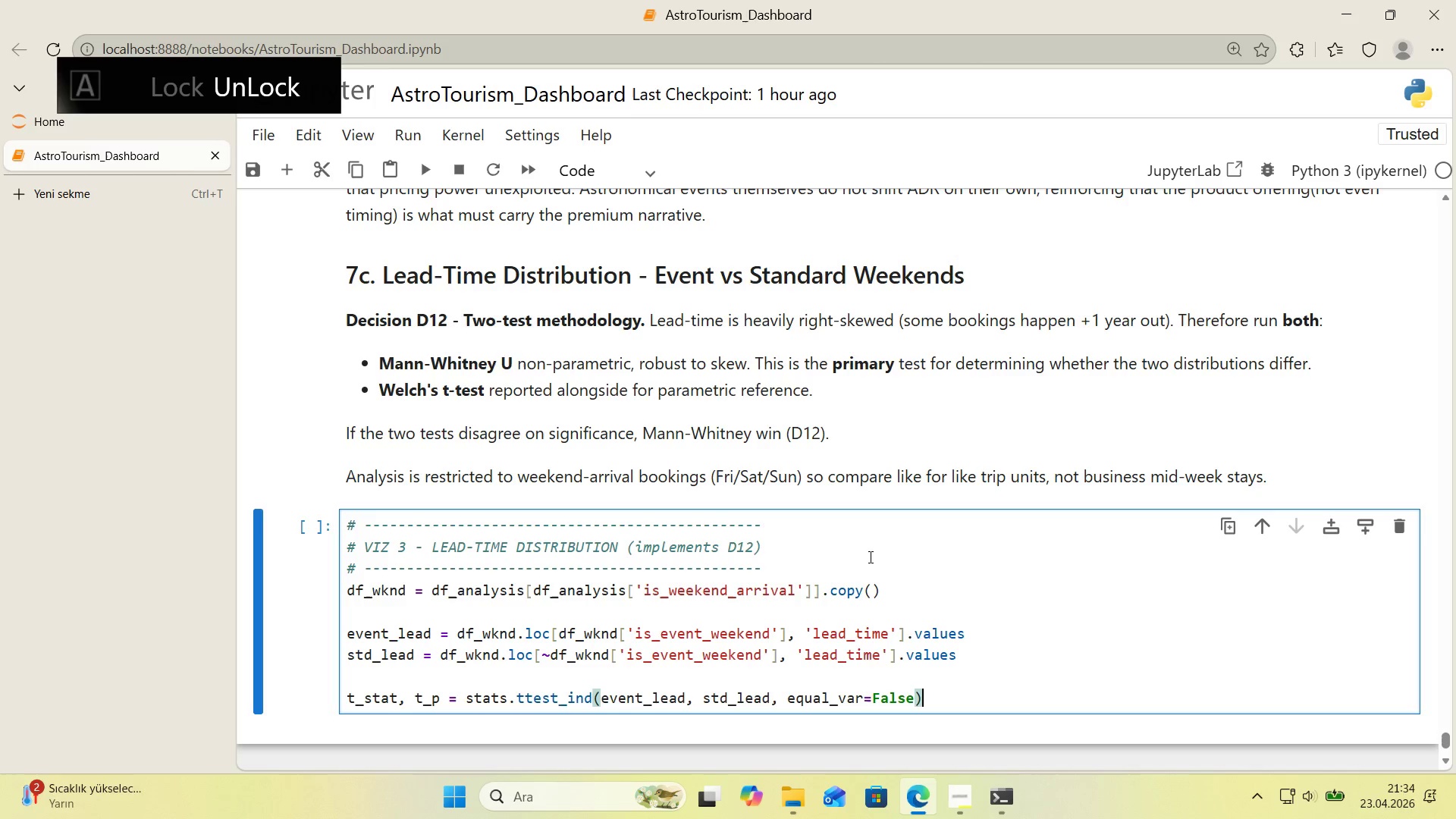 
key(ArrowRight)
 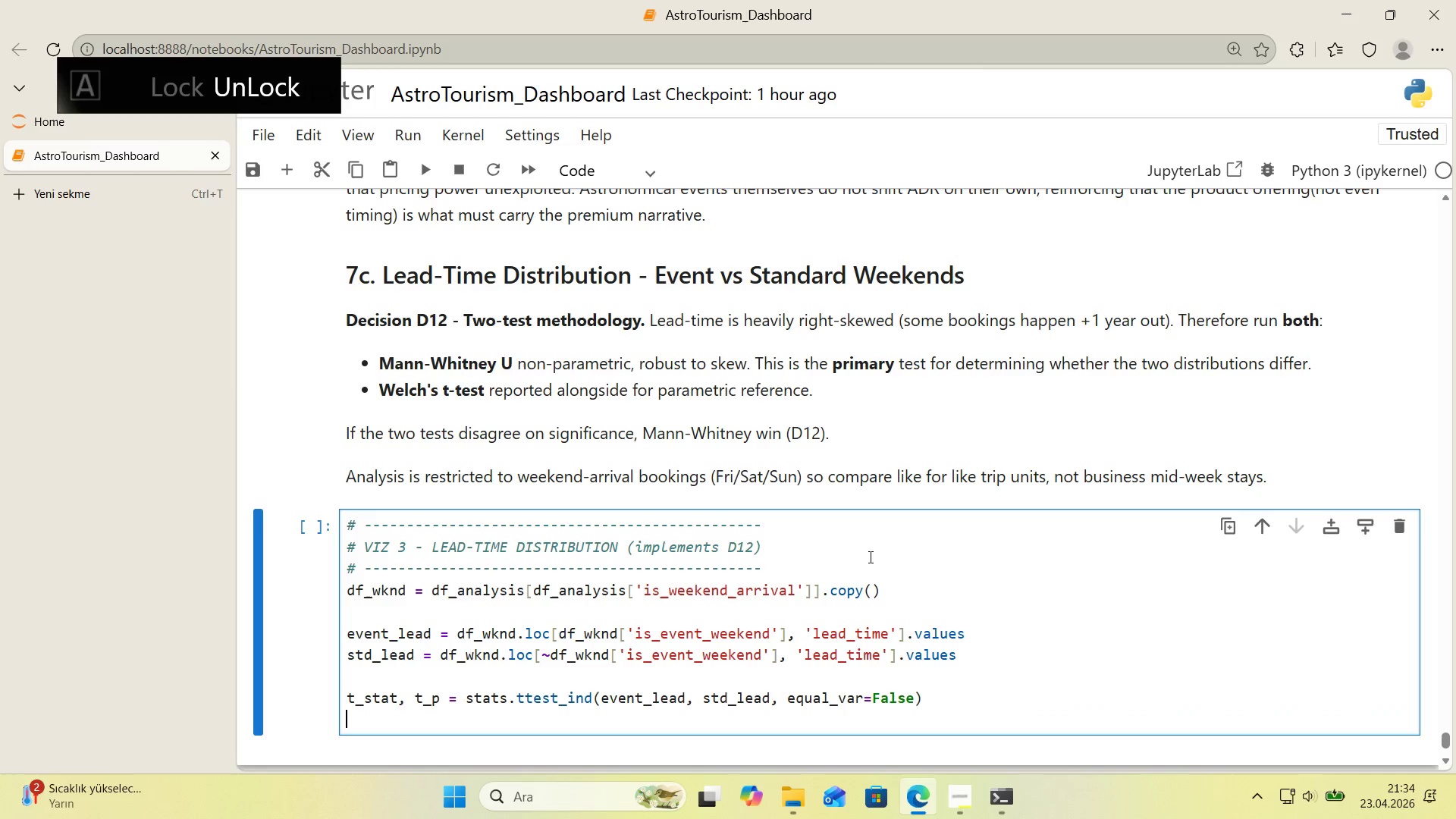 
key(Enter)
 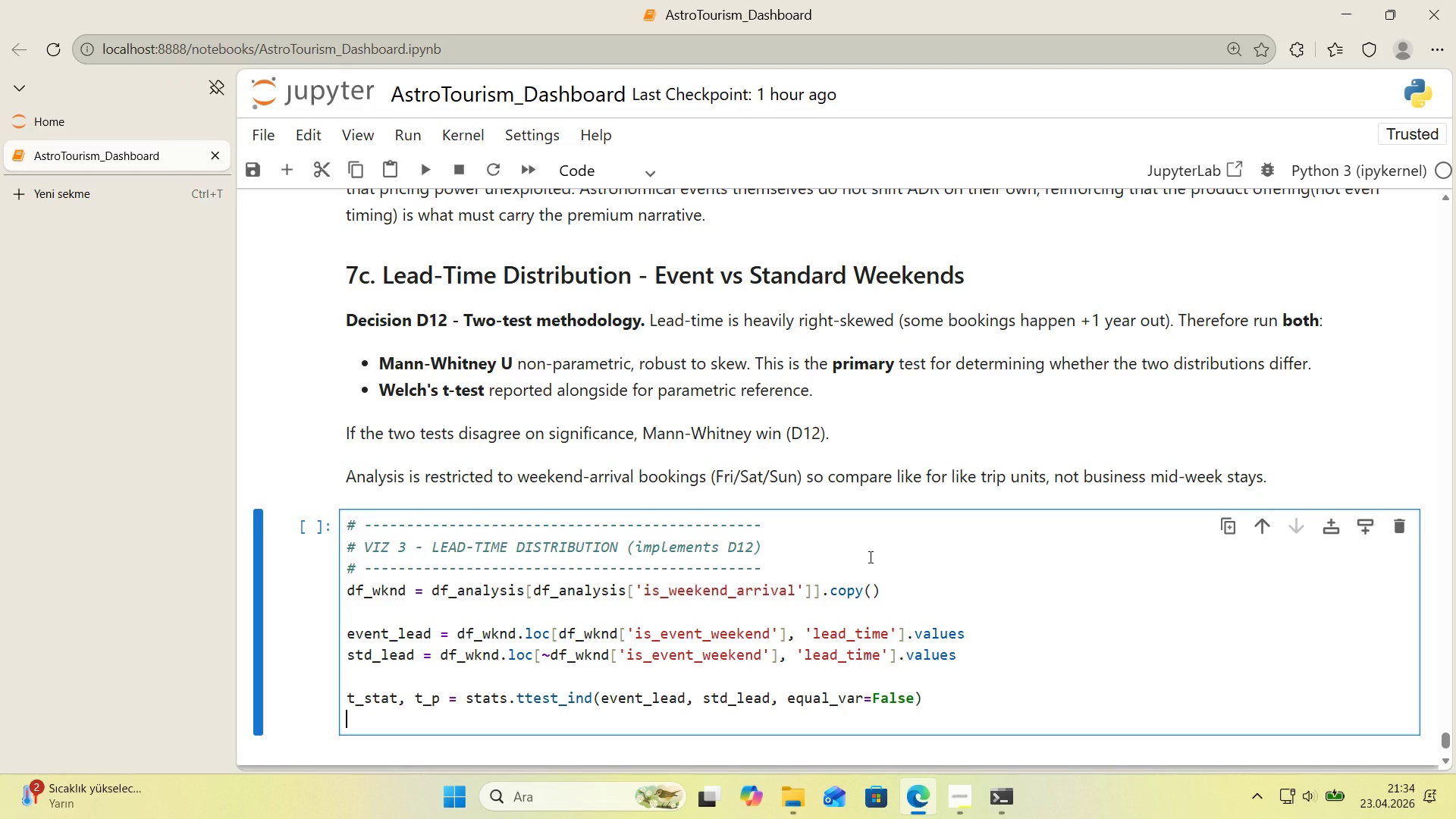 
type(u_stat, u_p ) )
 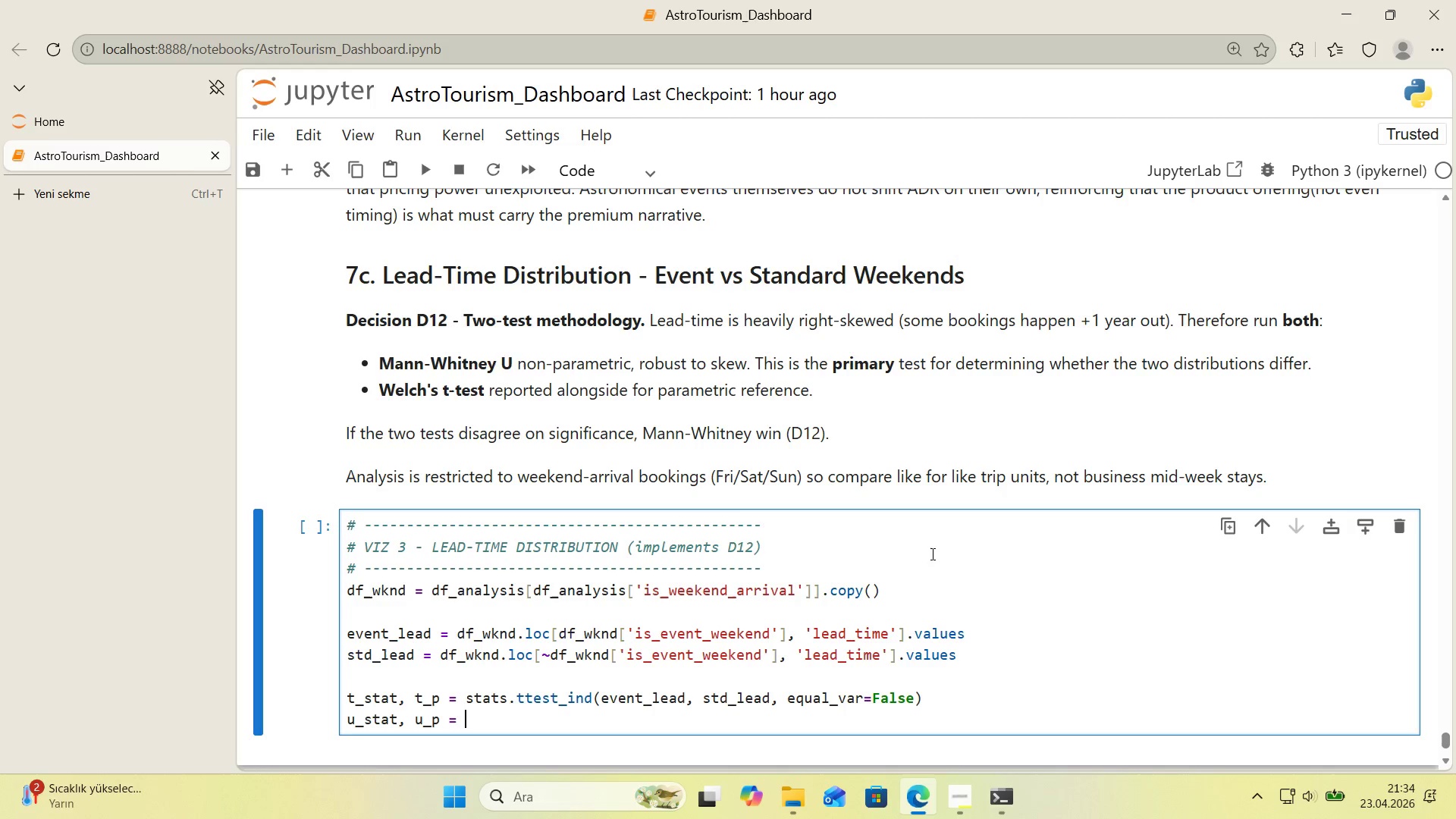 
scroll: coordinate [949, 557], scroll_direction: down, amount: 1.0
 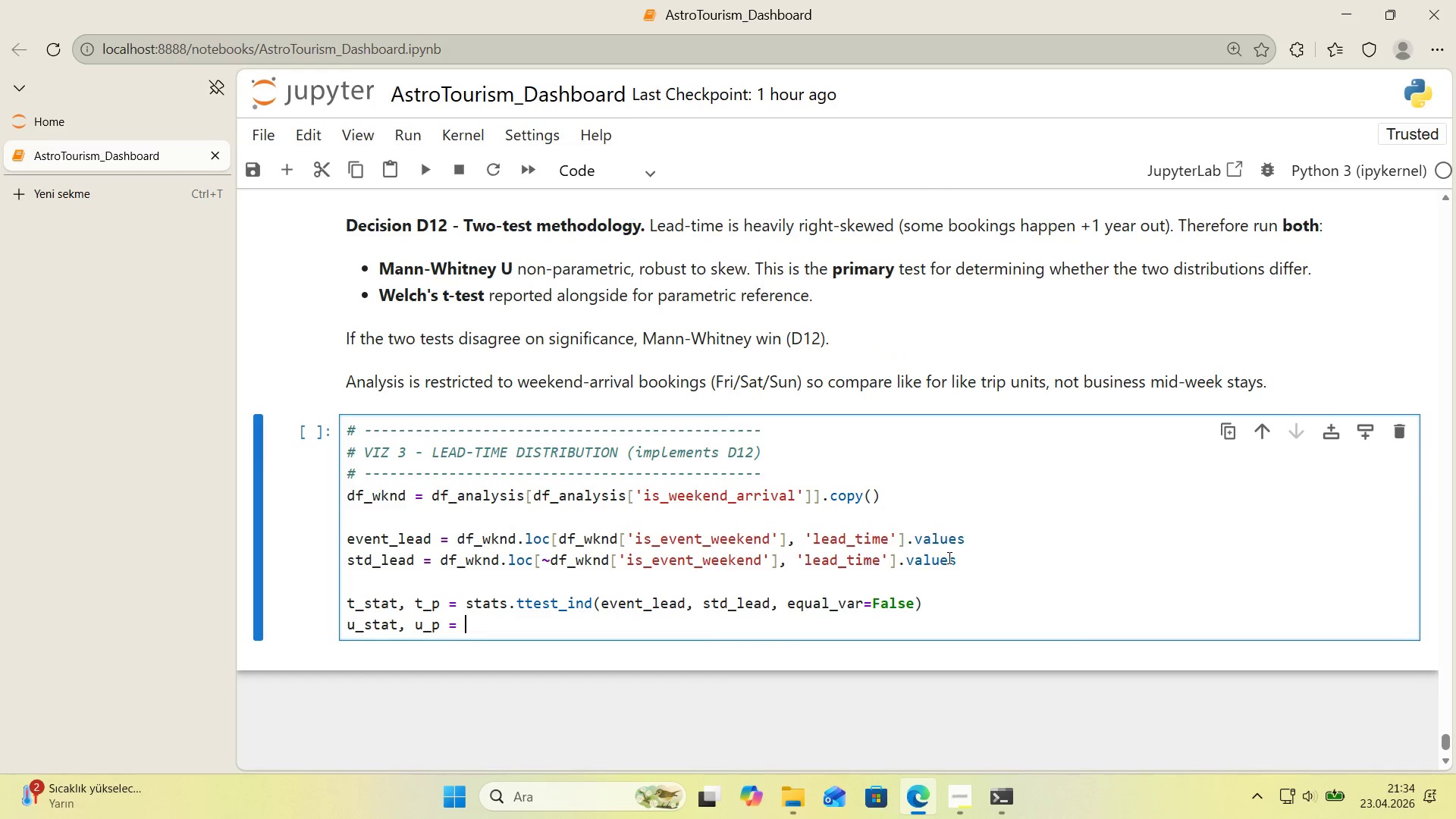 
type(stats.manwh'te)
key(Backspace)
type(ney)
 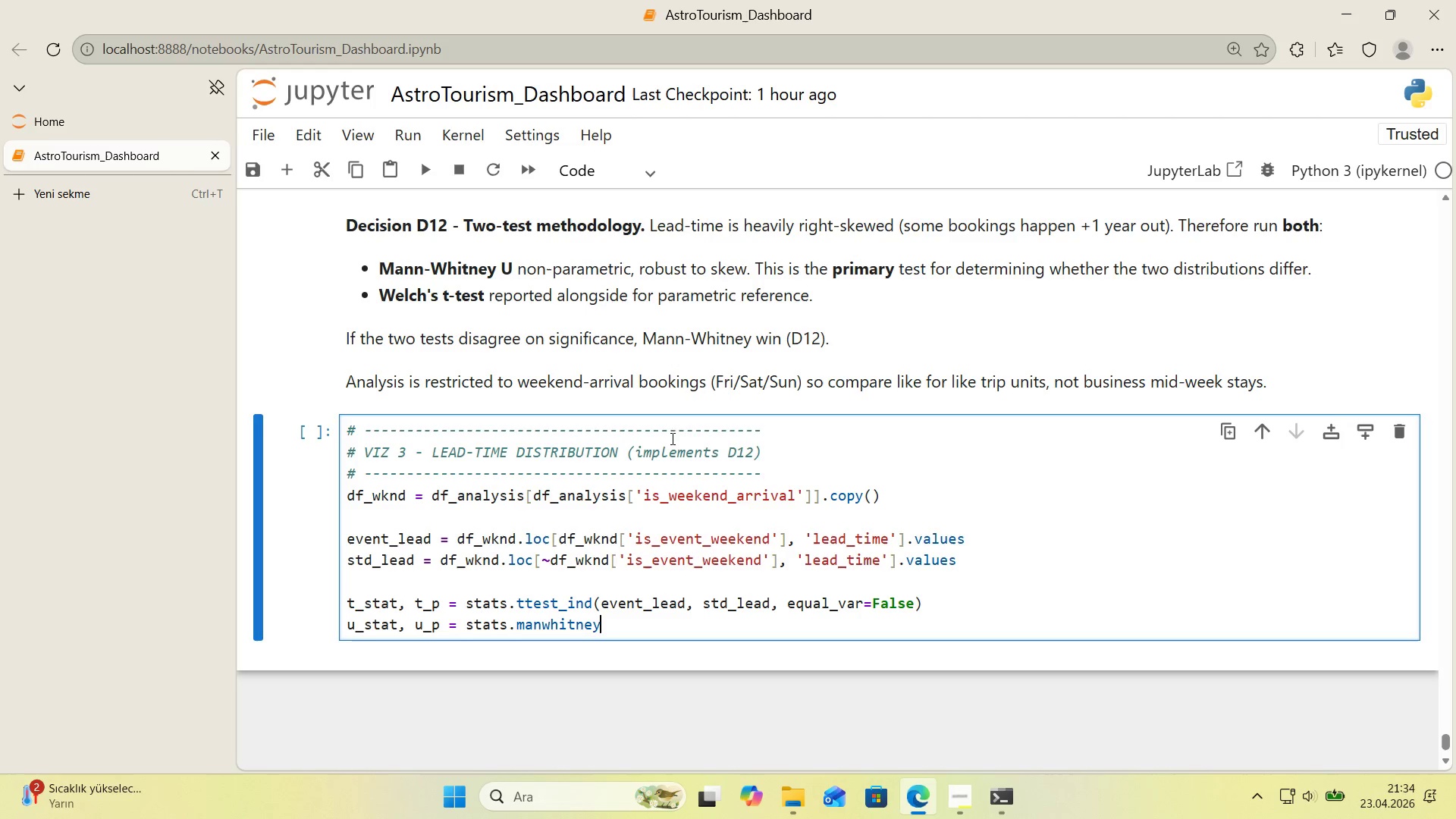 
wait(5.19)
 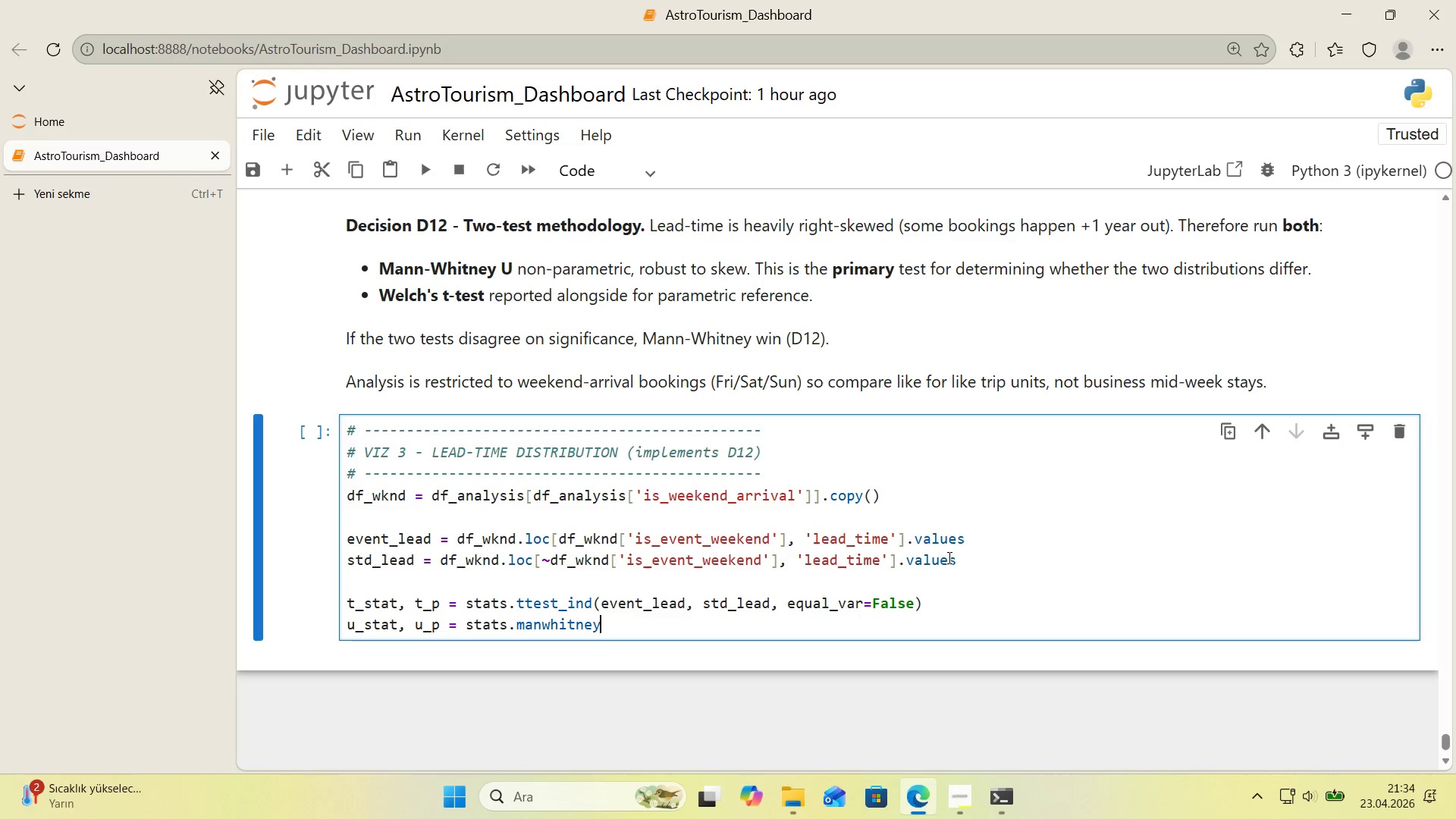 
left_click([122, 195])
 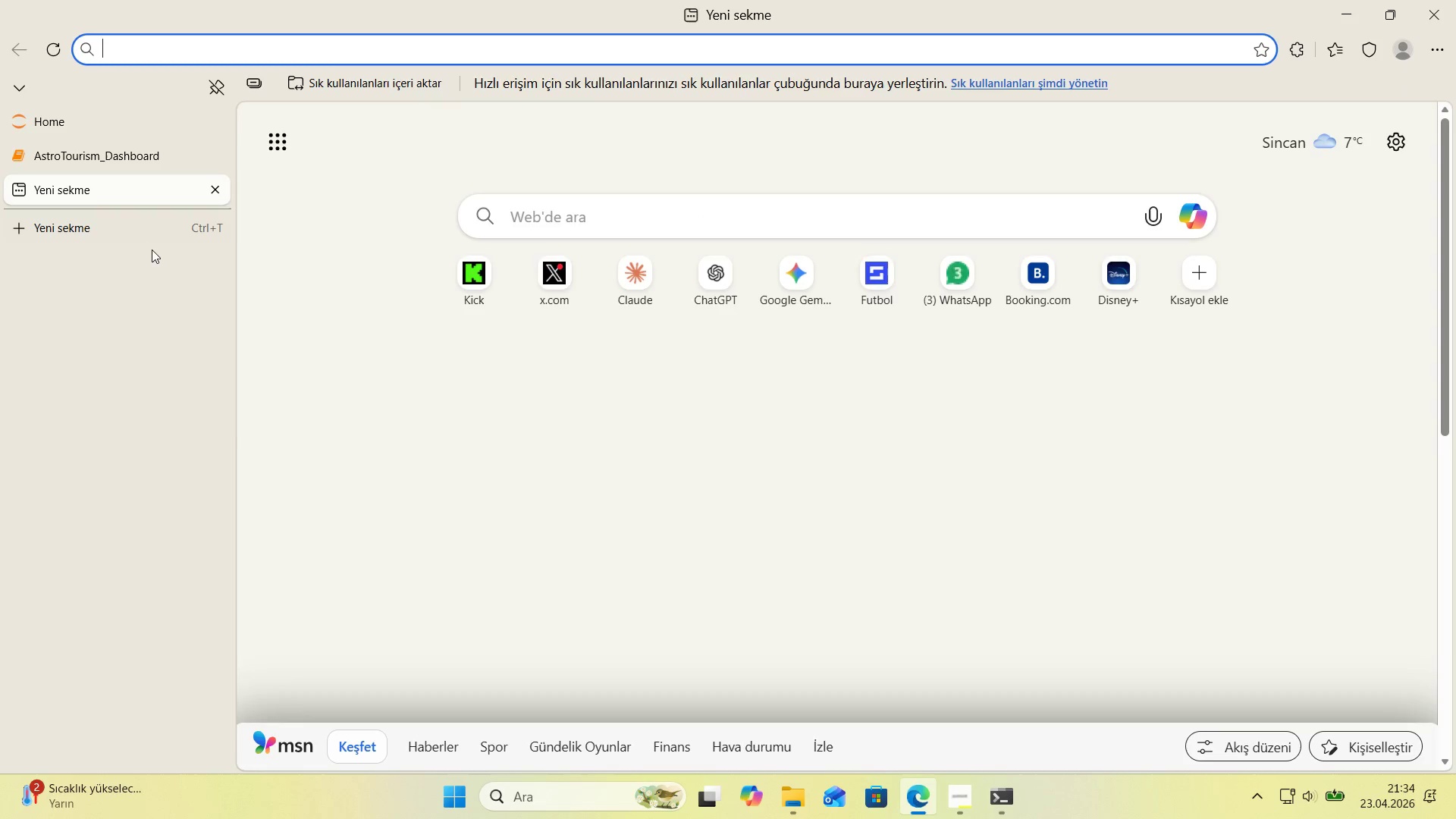 
type(sc)
 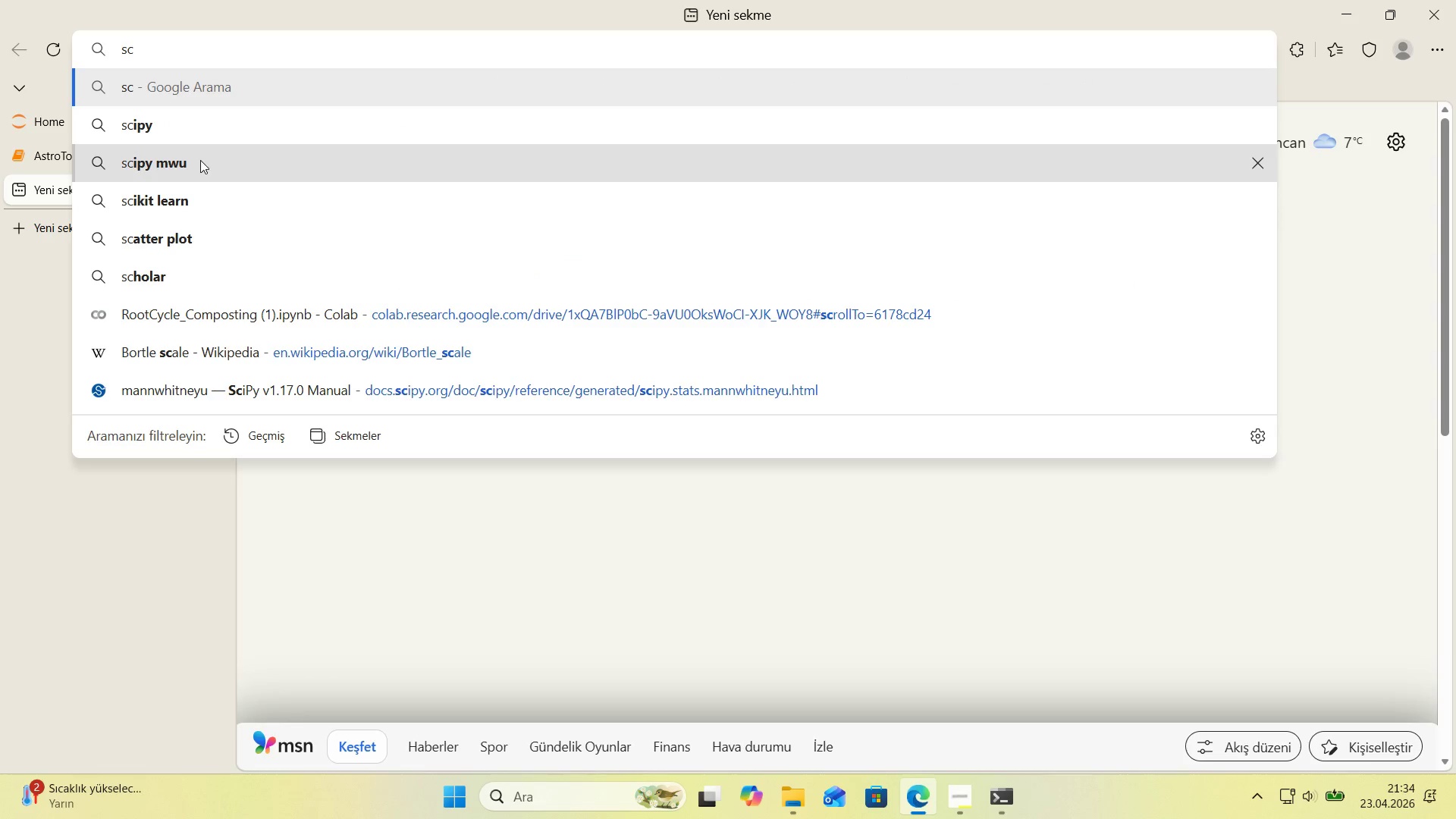 
left_click([217, 166])
 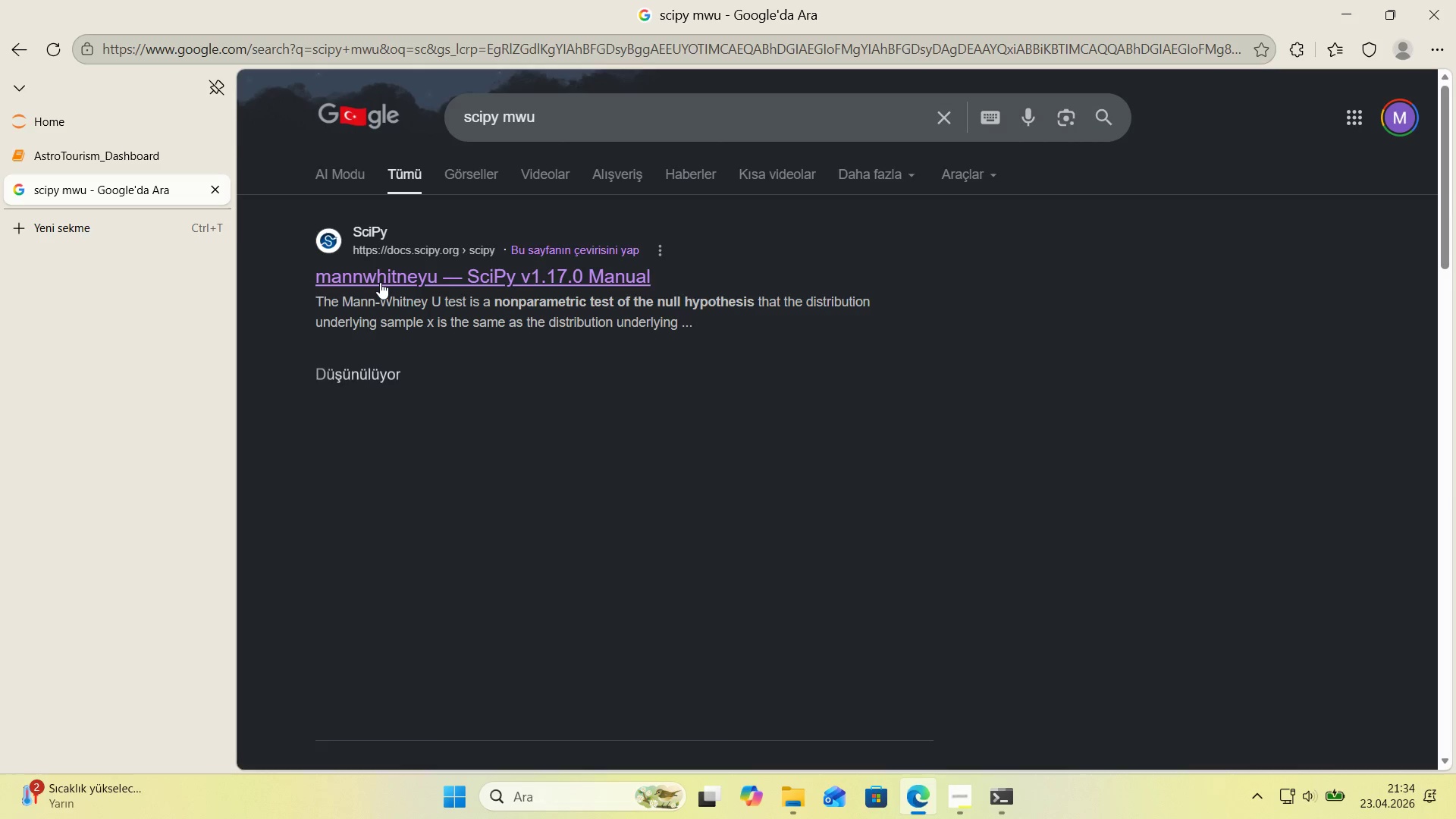 
left_click([380, 282])
 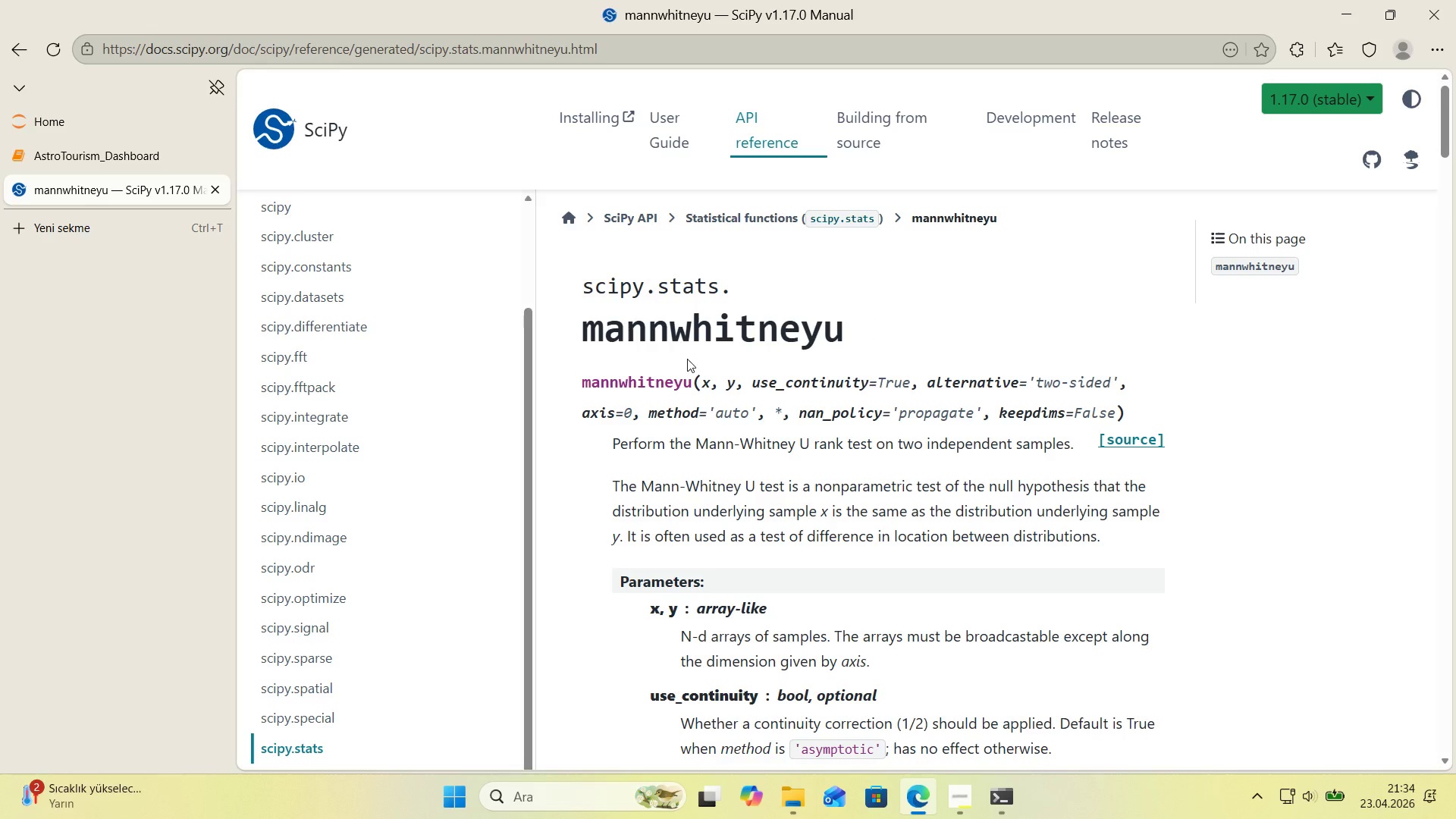 
scroll: coordinate [692, 359], scroll_direction: down, amount: 43.0
 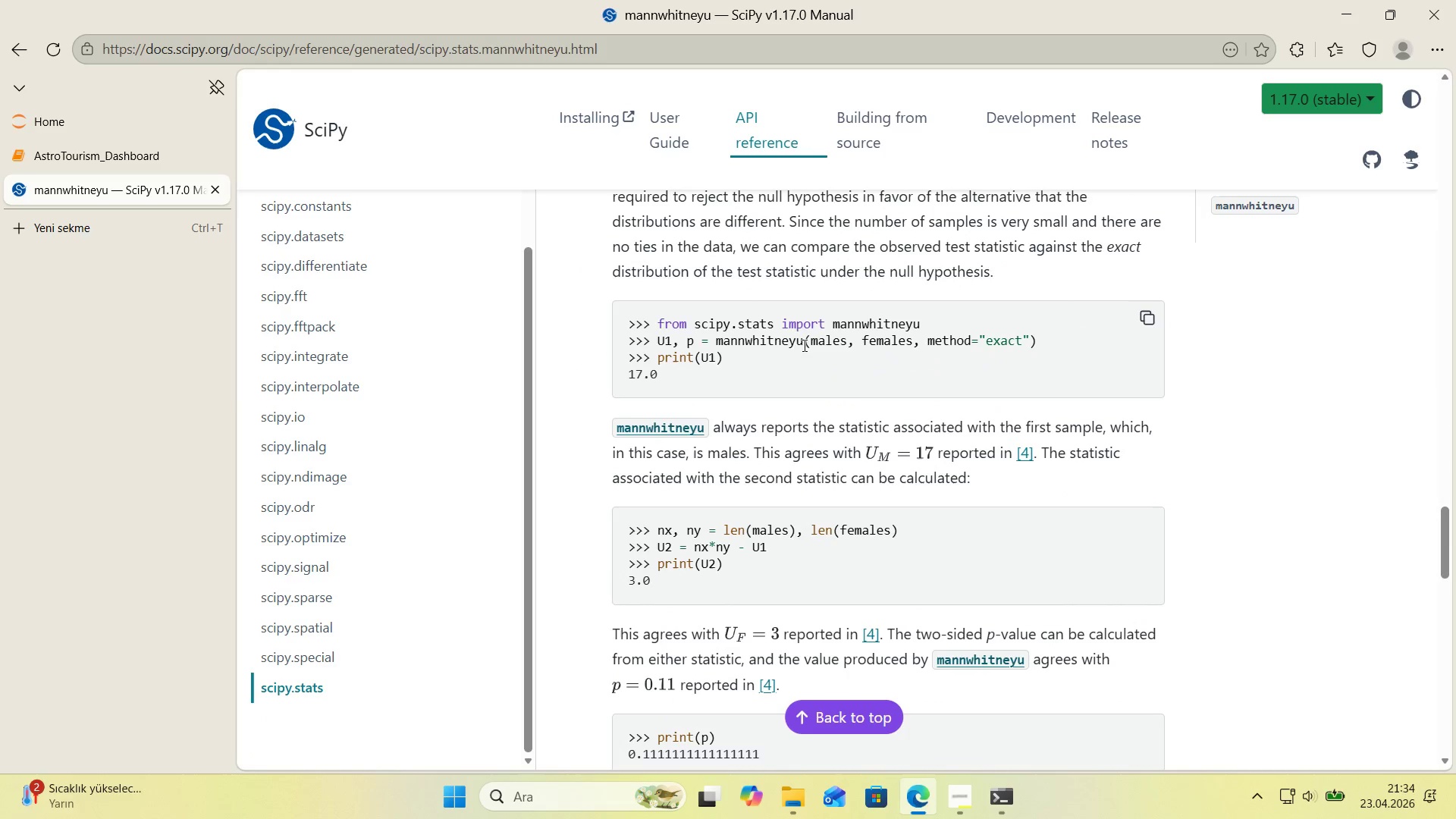 
left_click([107, 154])
 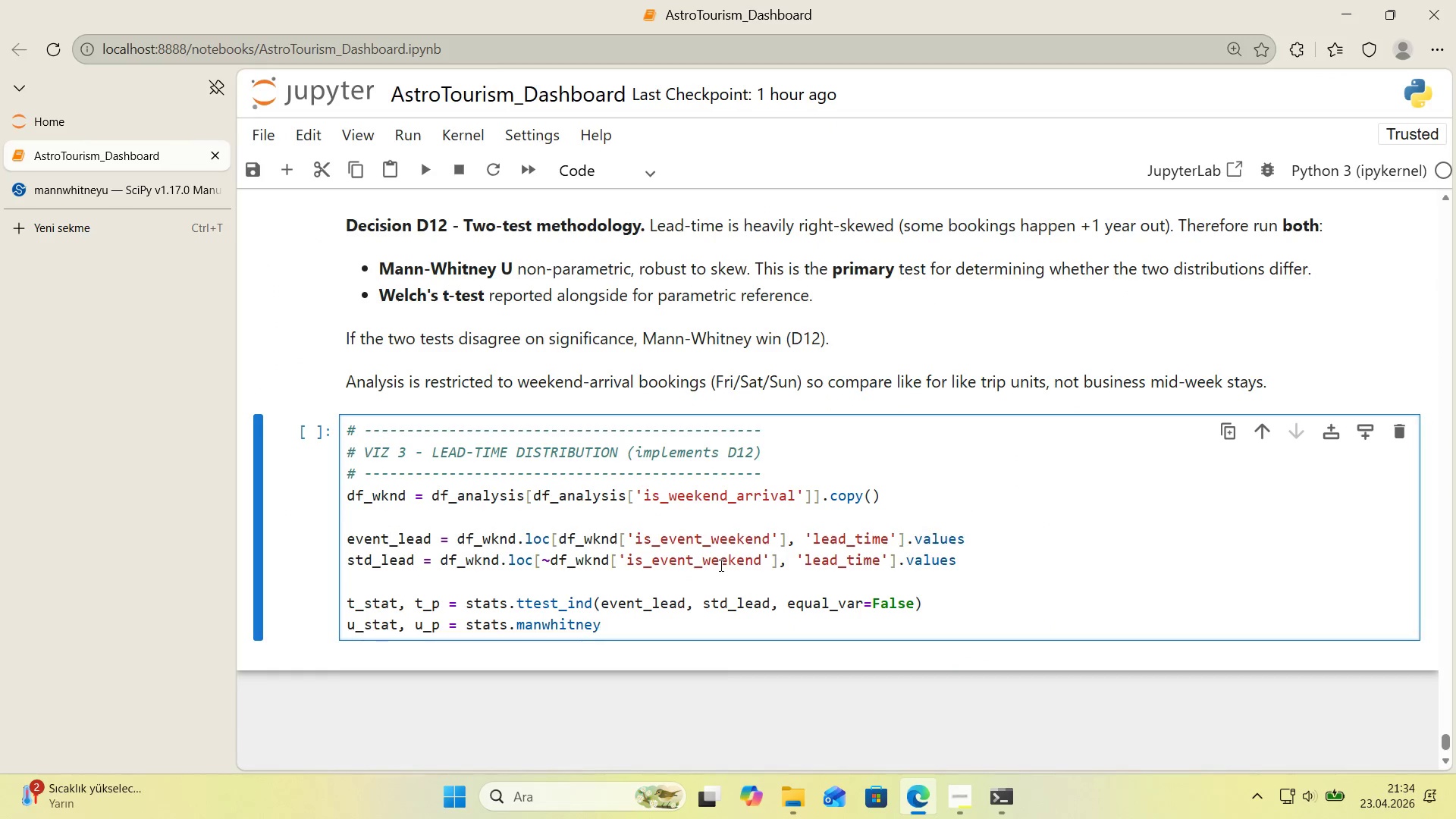 
left_click([111, 195])
 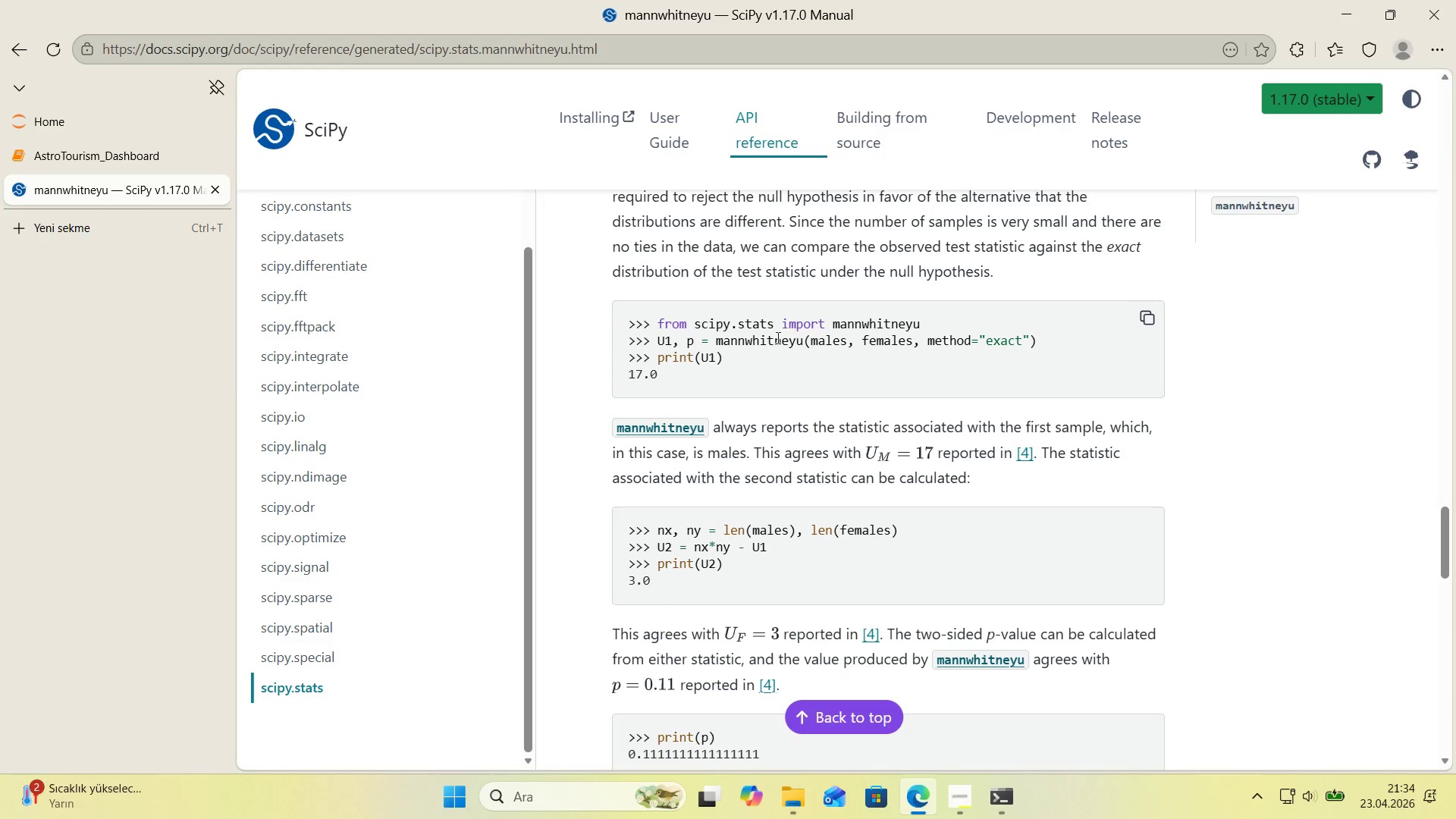 
double_click([770, 344])
 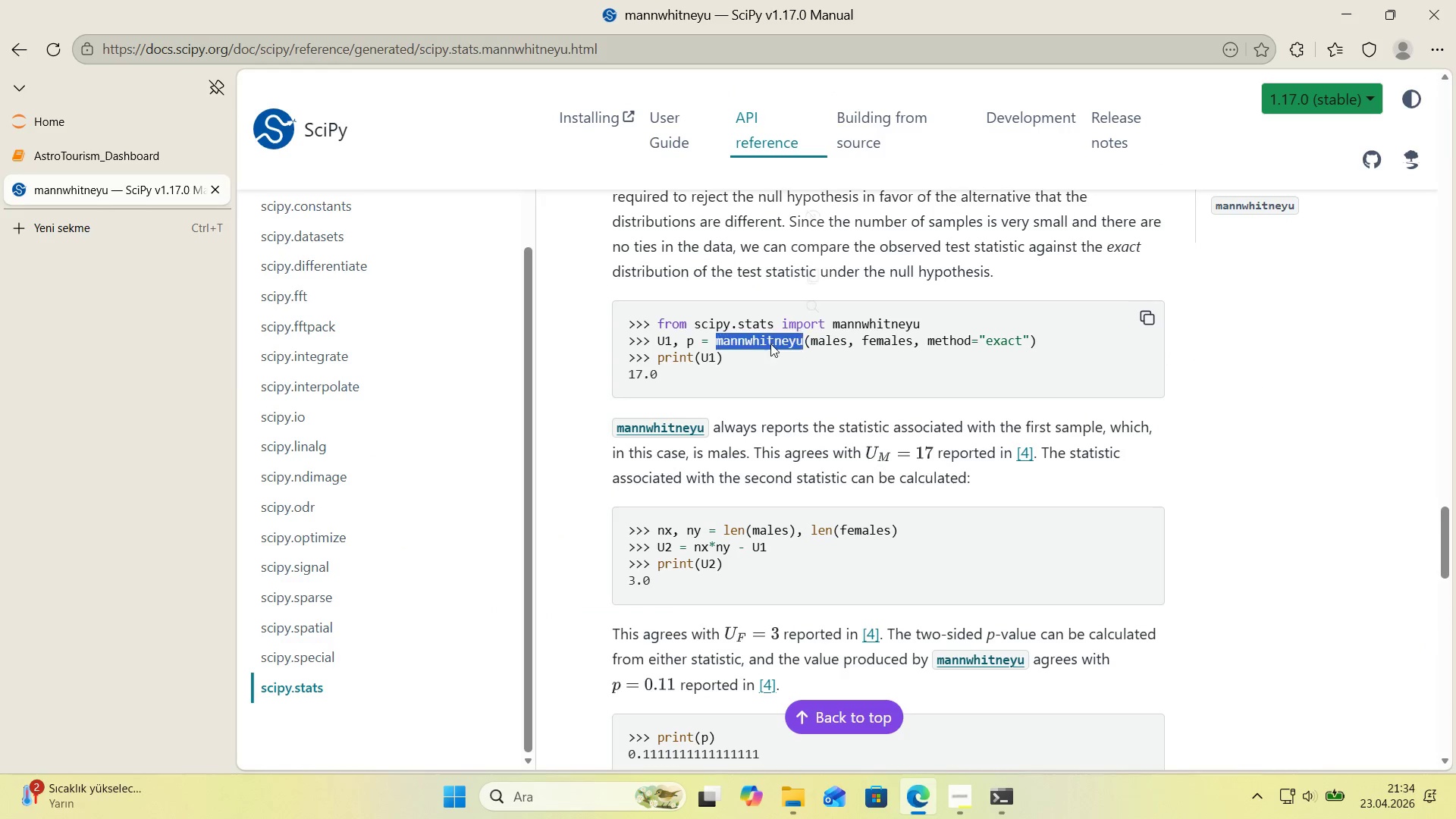 
key(Control+ControlLeft)
 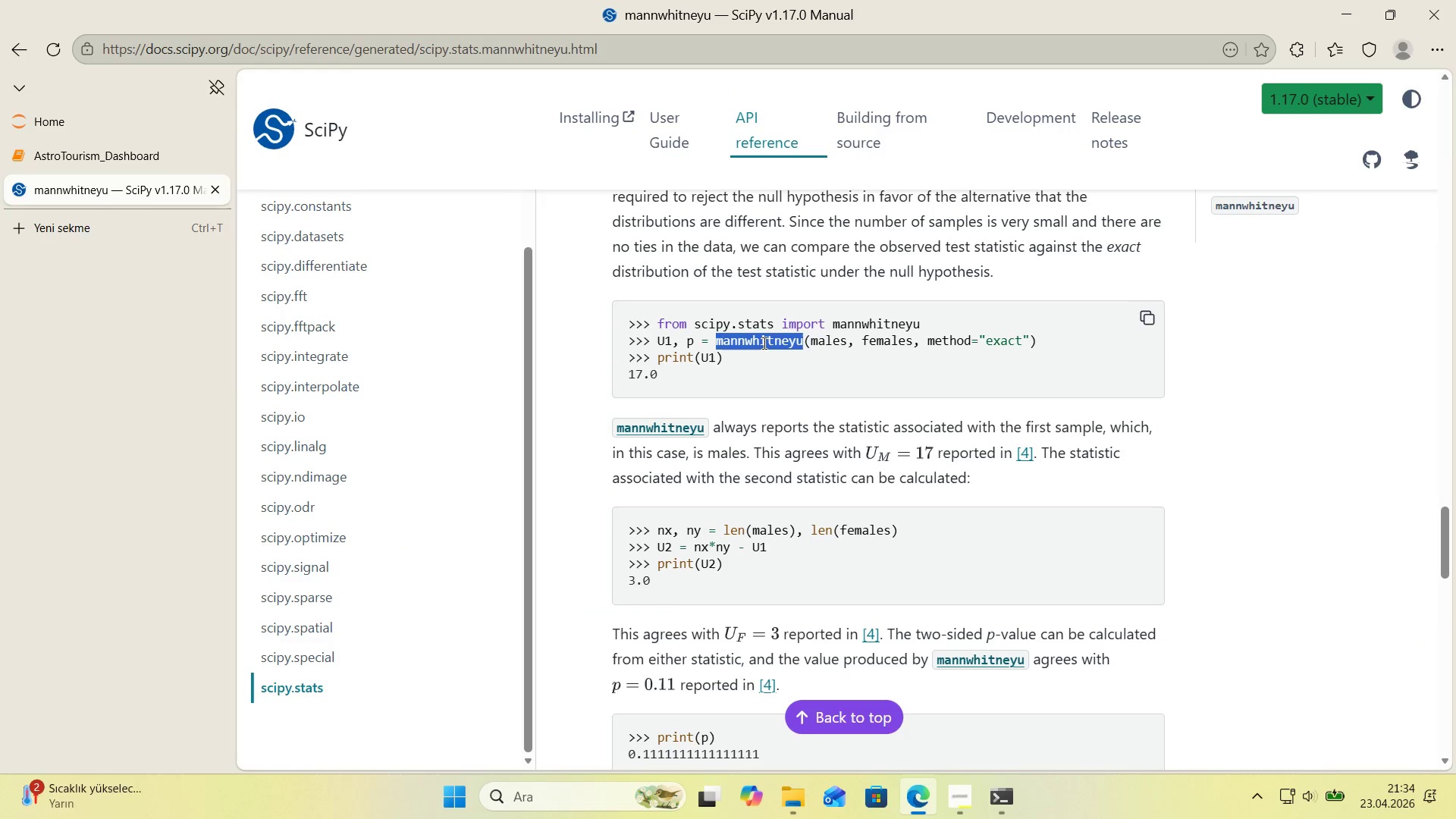 
key(Control+C)
 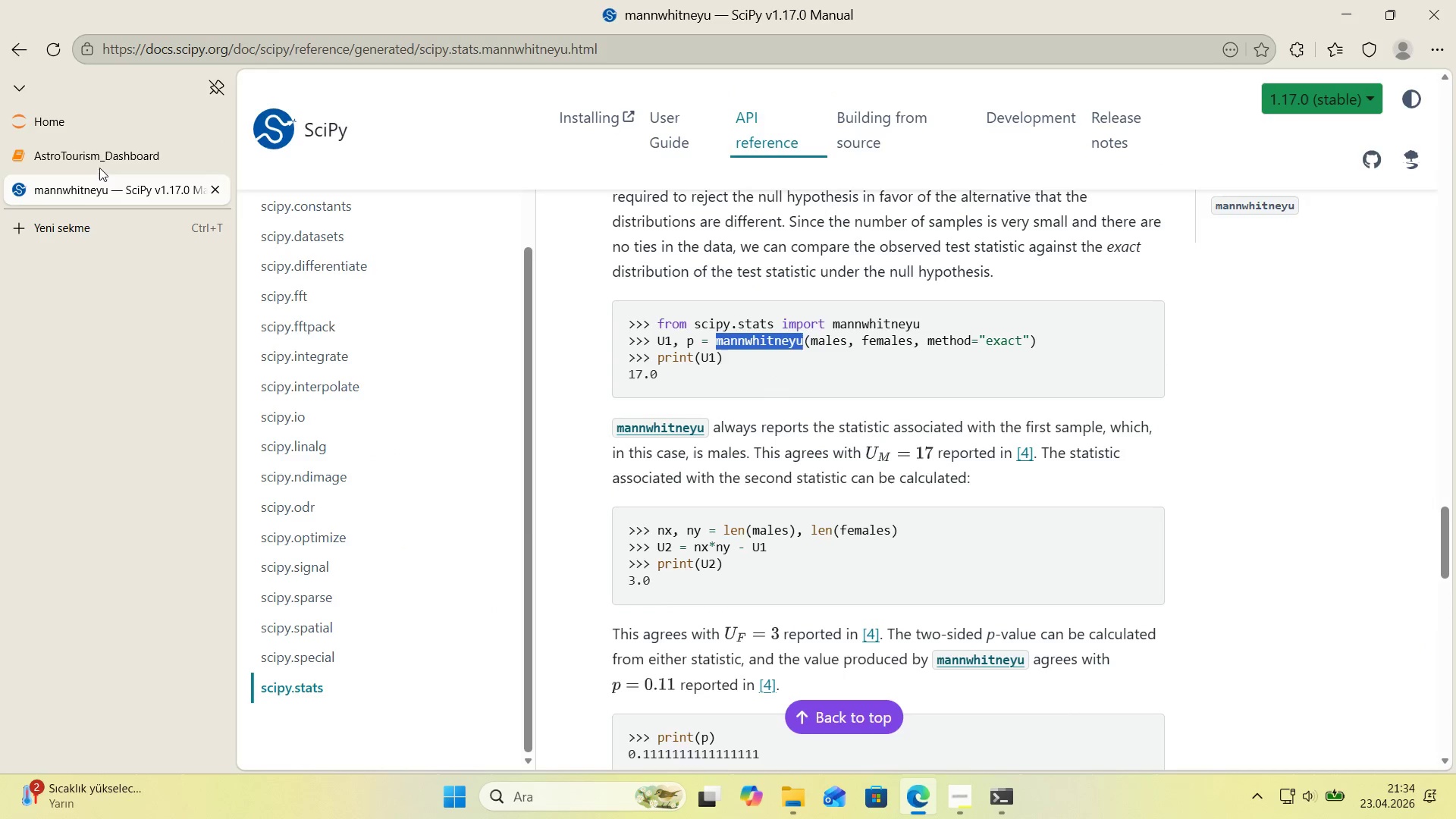 
left_click([99, 164])
 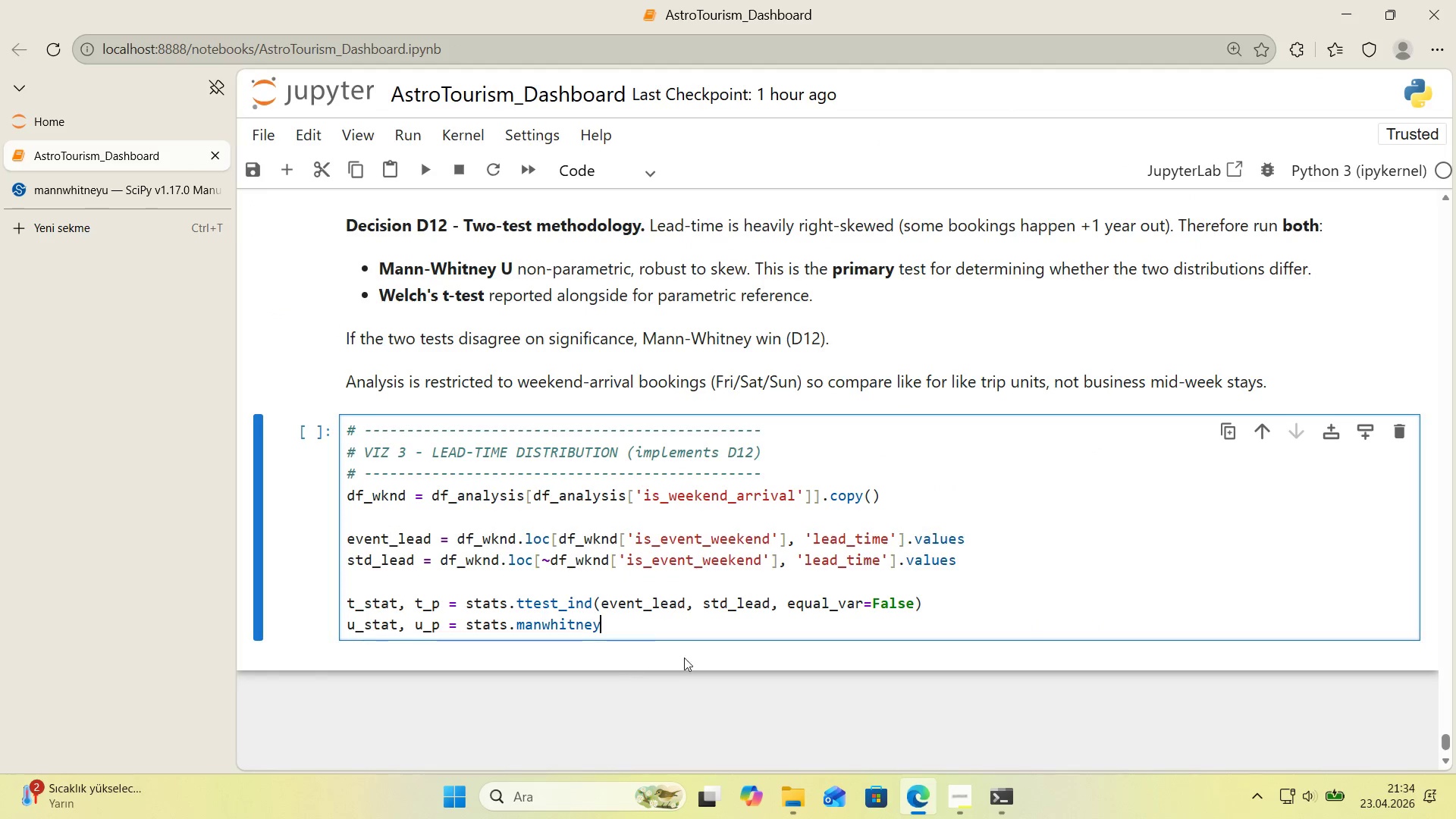 
left_click_drag(start_coordinate=[640, 632], to_coordinate=[519, 632])
 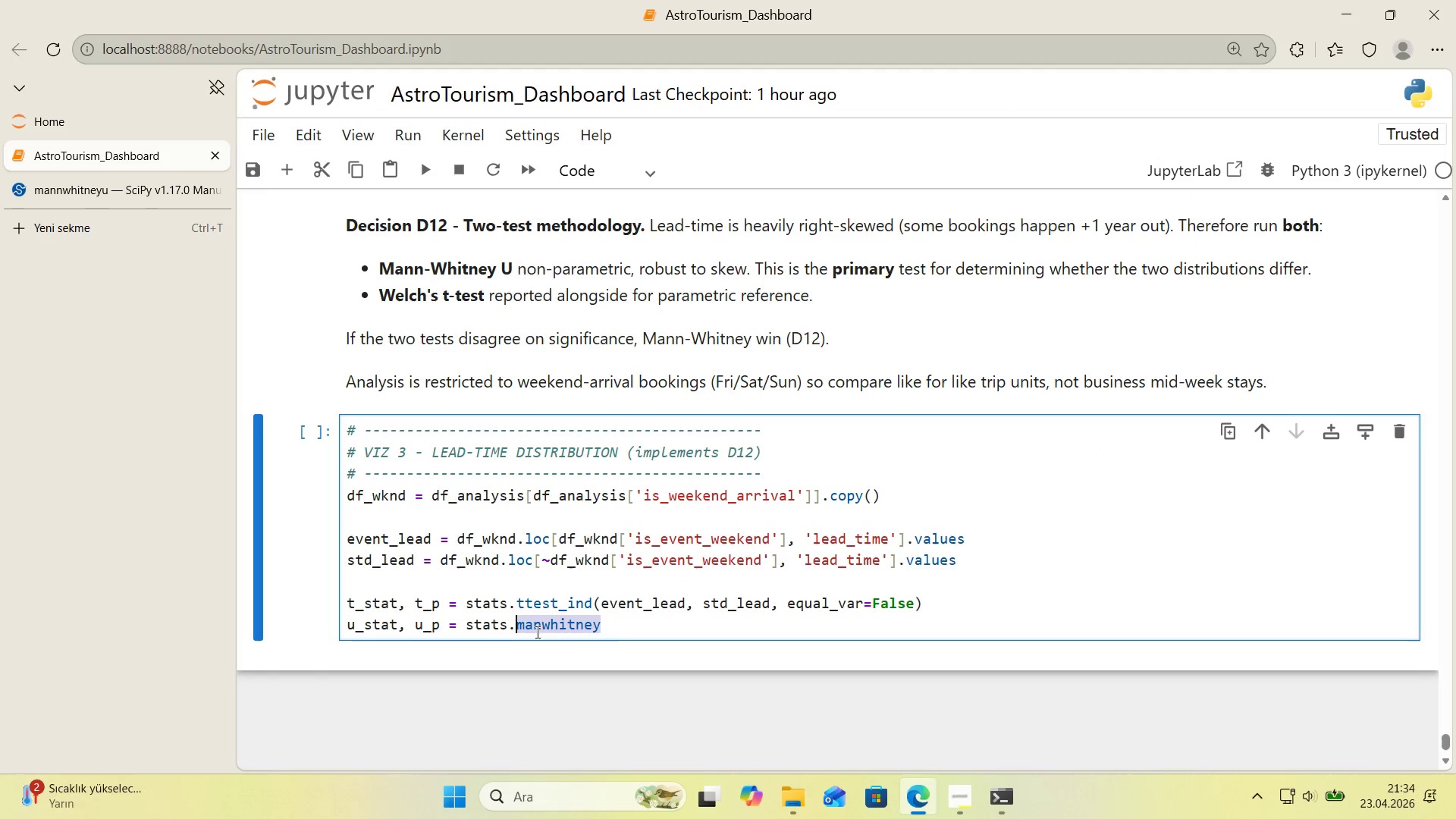 
key(Control+ControlLeft)
 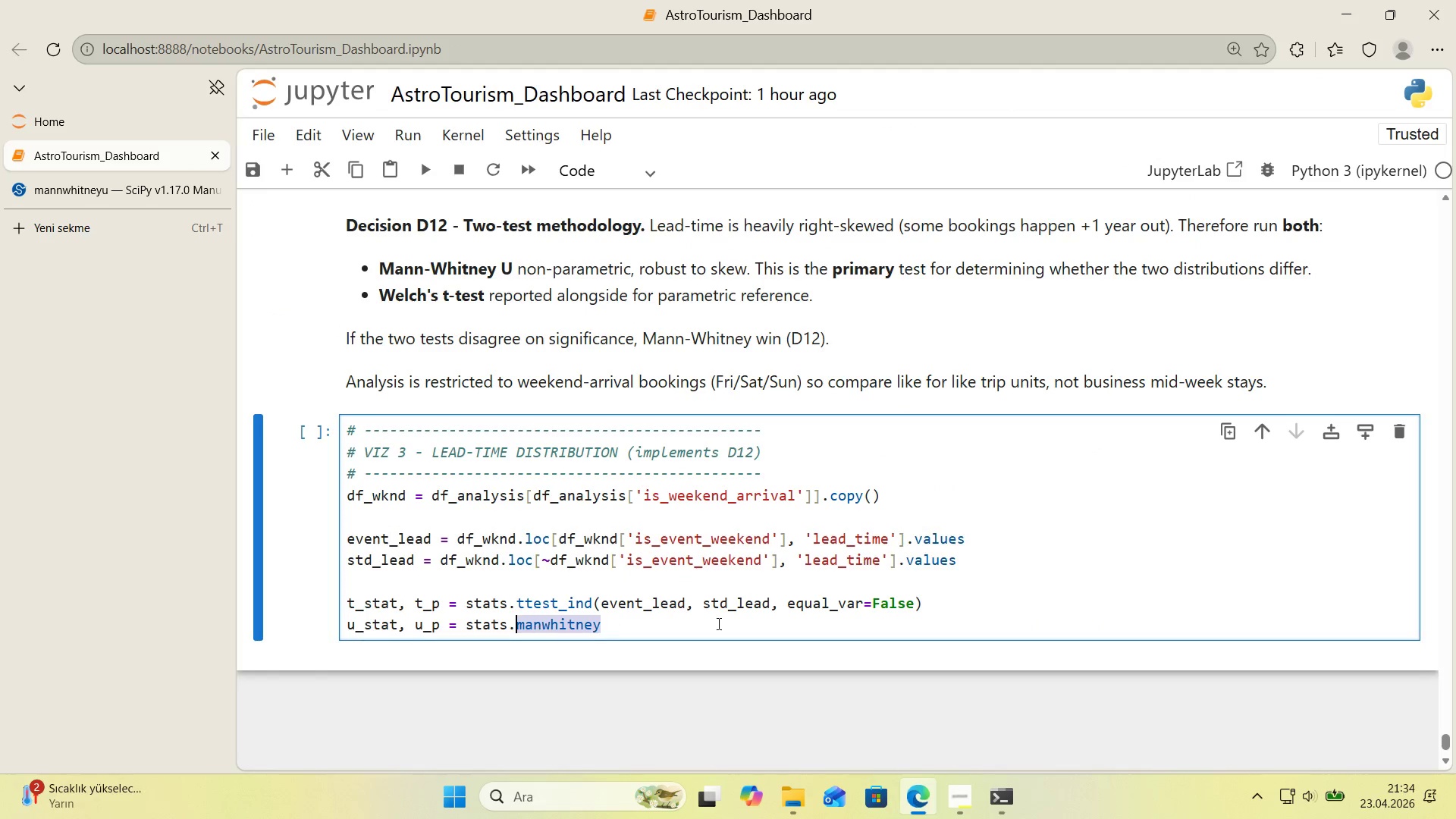 
key(Control+V)
 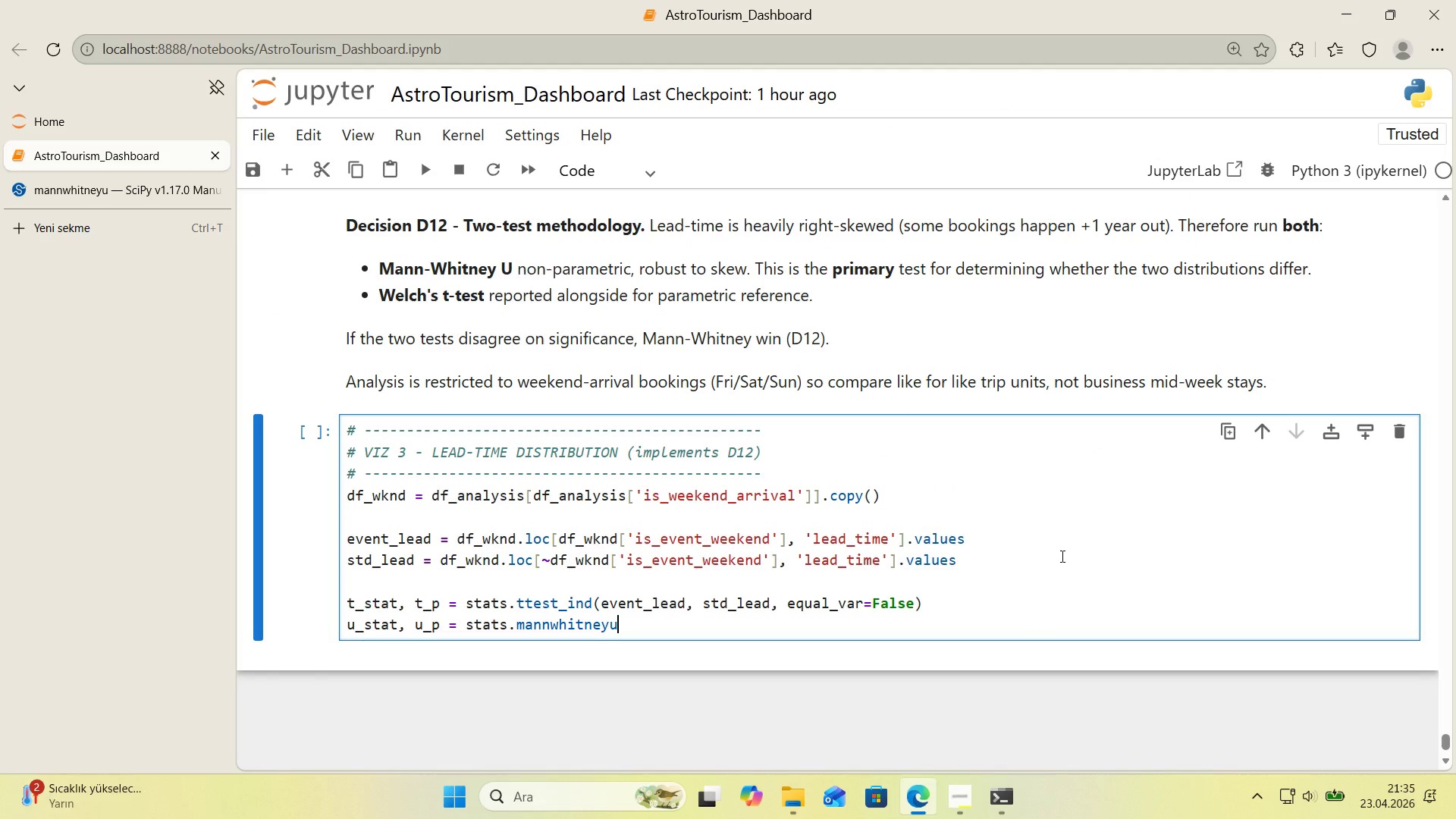 
type(*()
 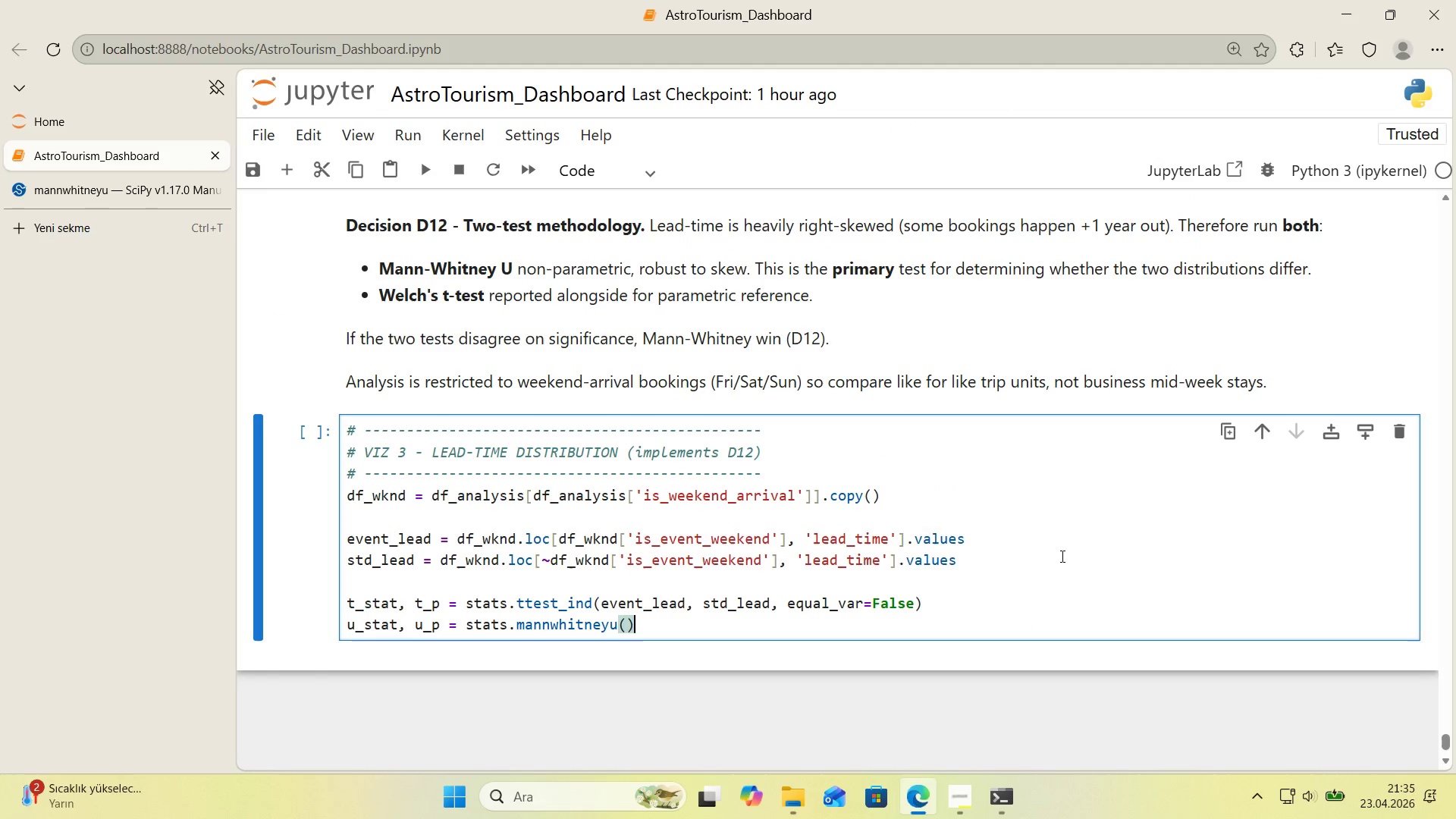 
key(ArrowLeft)
 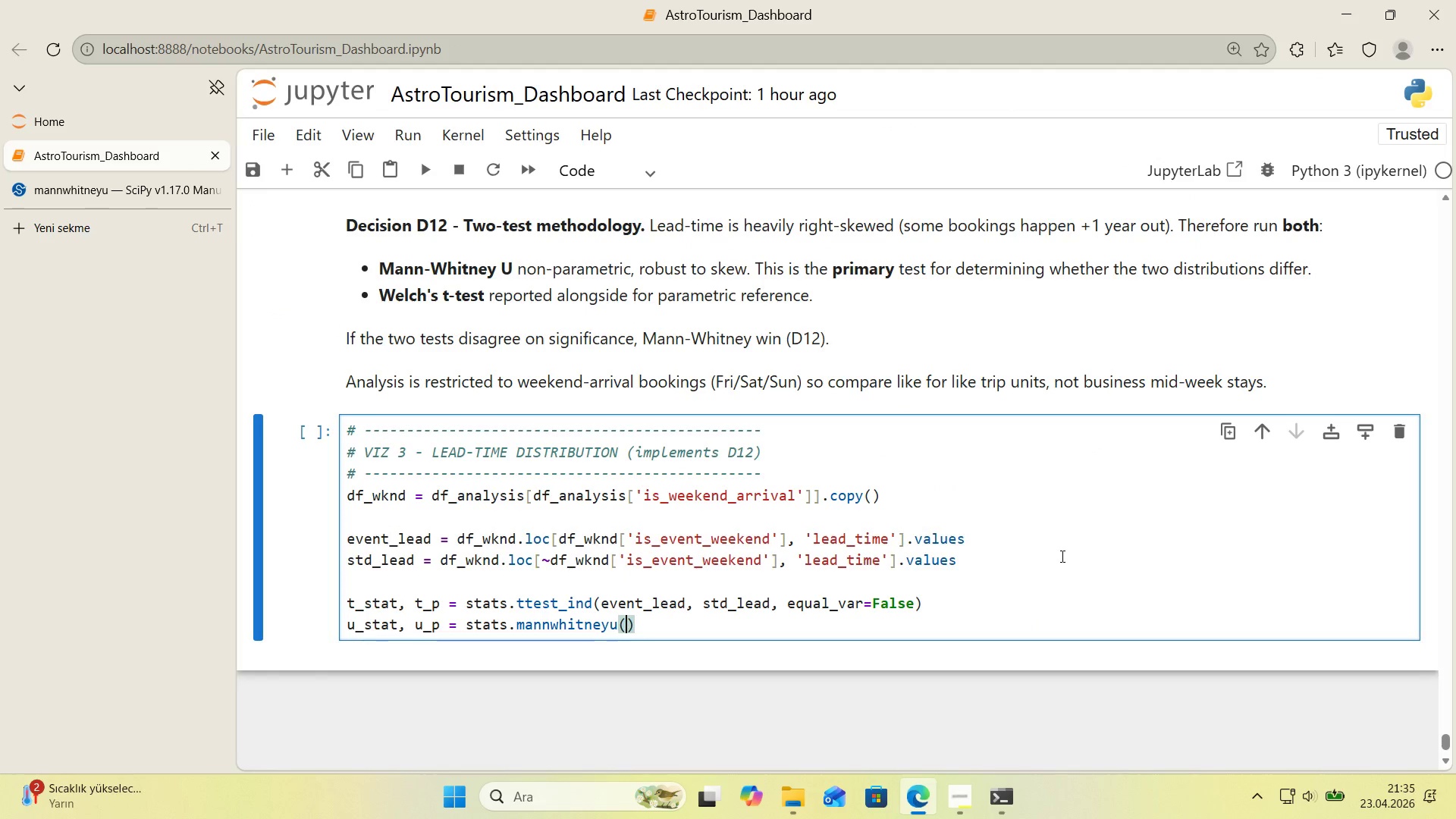 
type(event_lead)
 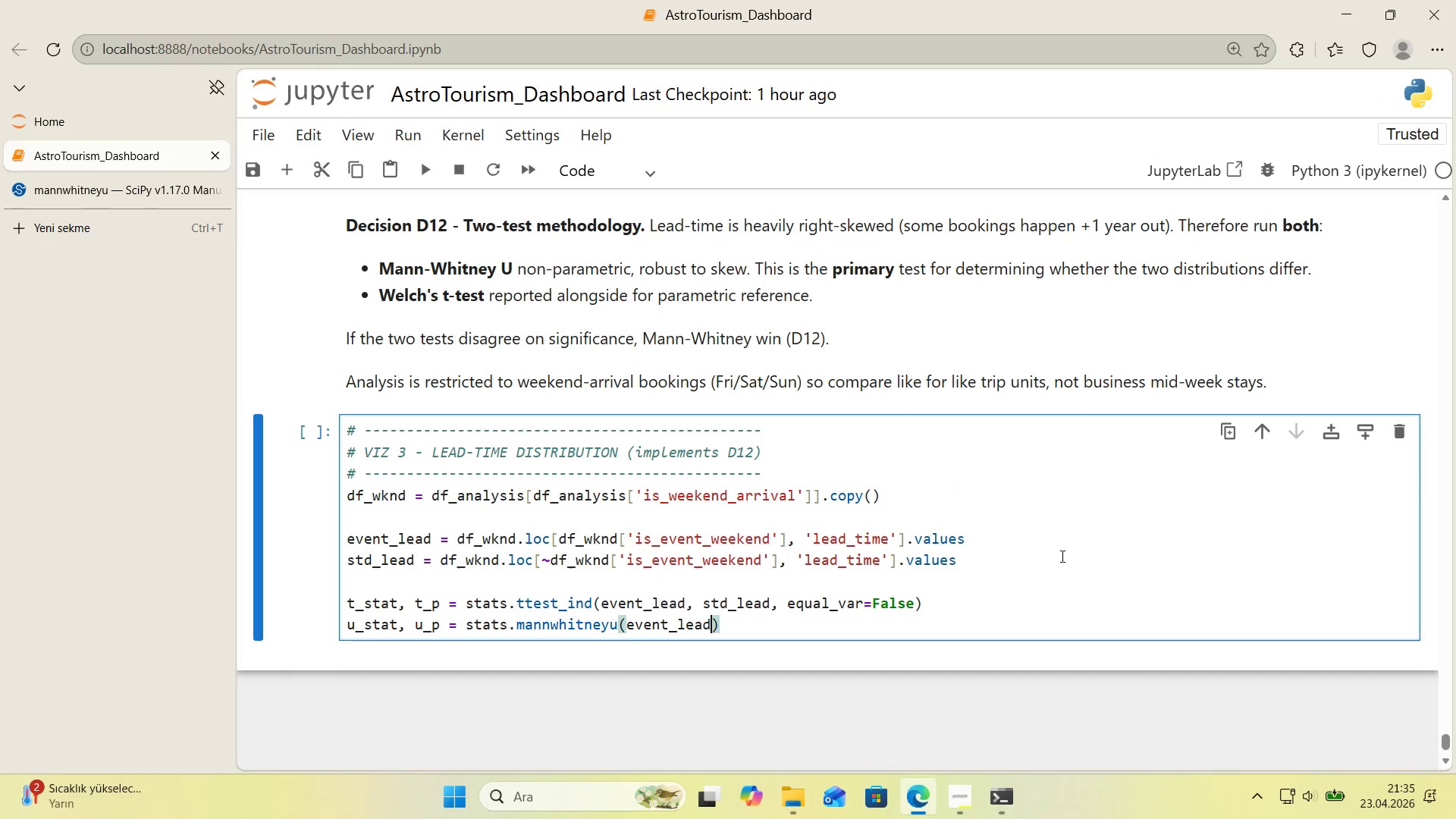 
type(, std_lead, equal_var)False)
 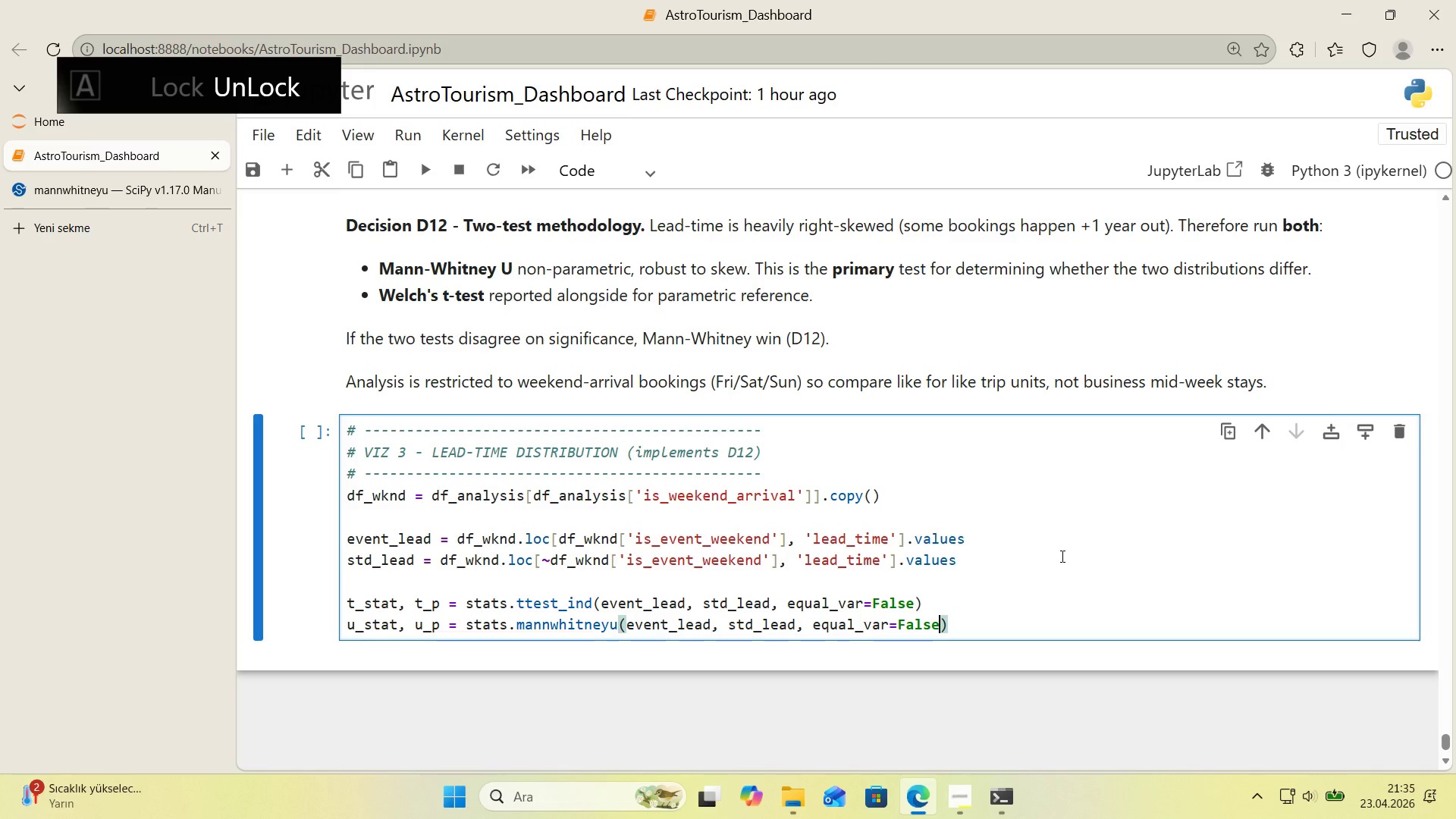 
key(ArrowRight)
 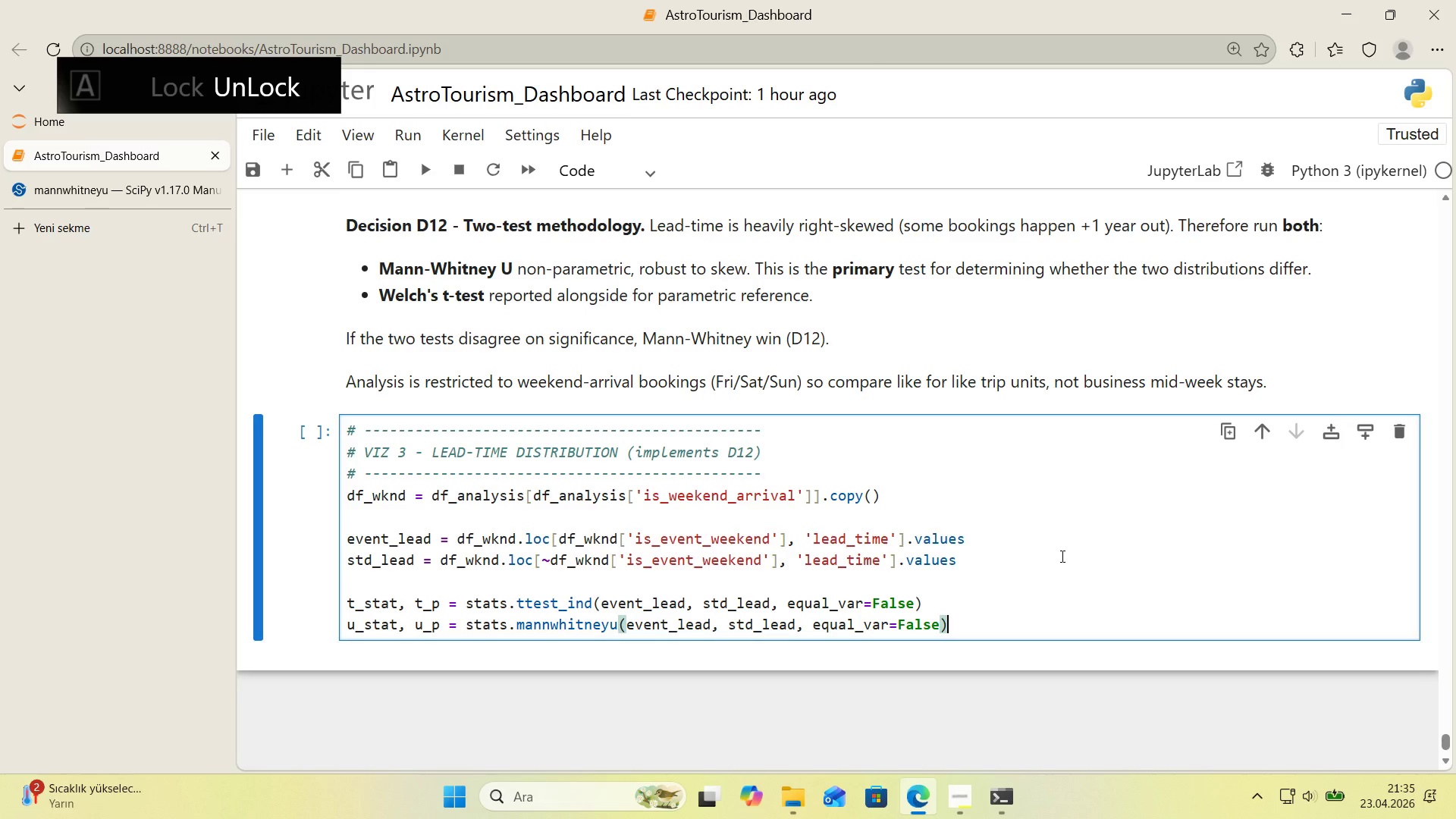 
key(Enter)
 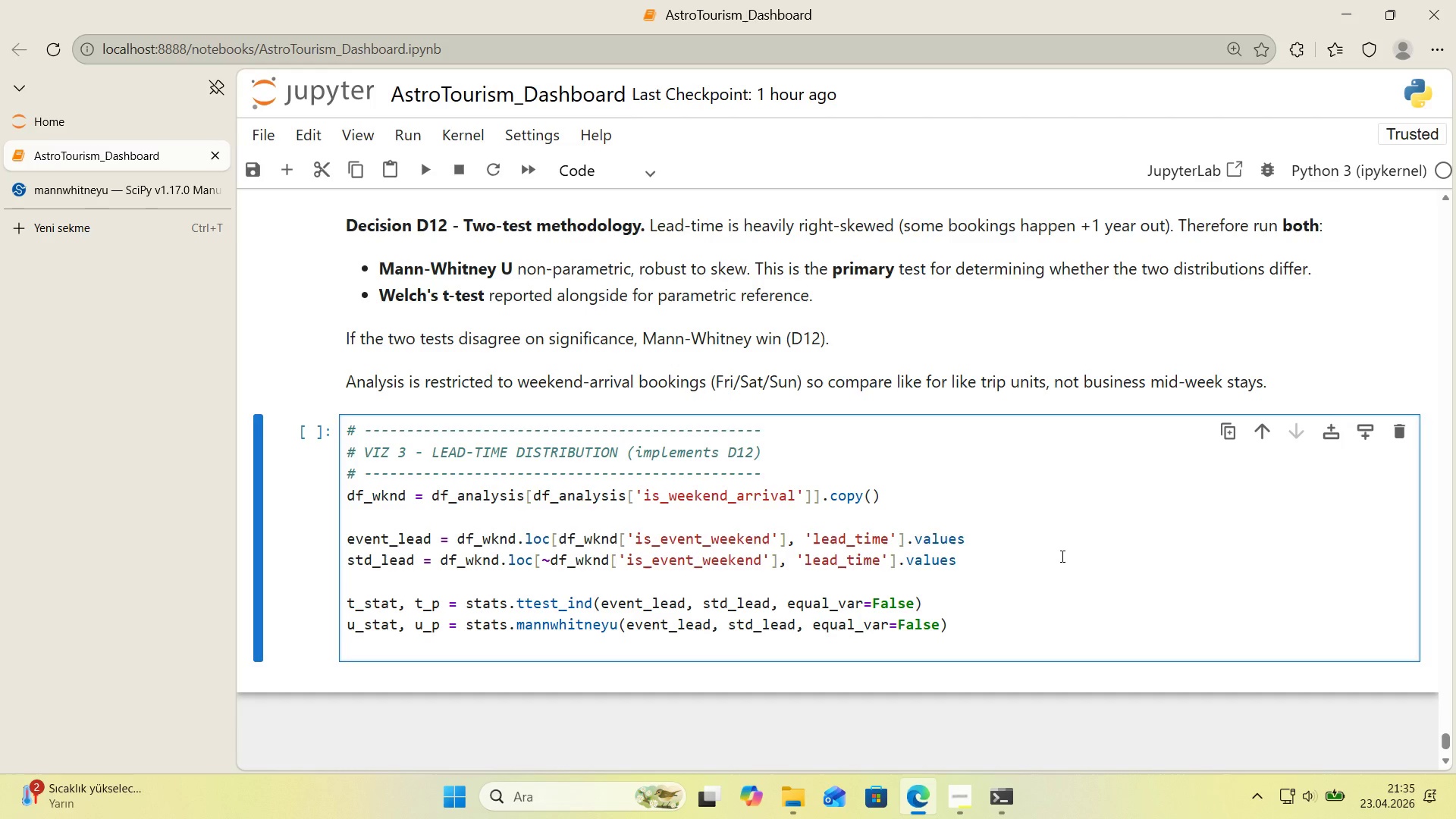 
scroll: coordinate [1119, 498], scroll_direction: down, amount: 1.0
 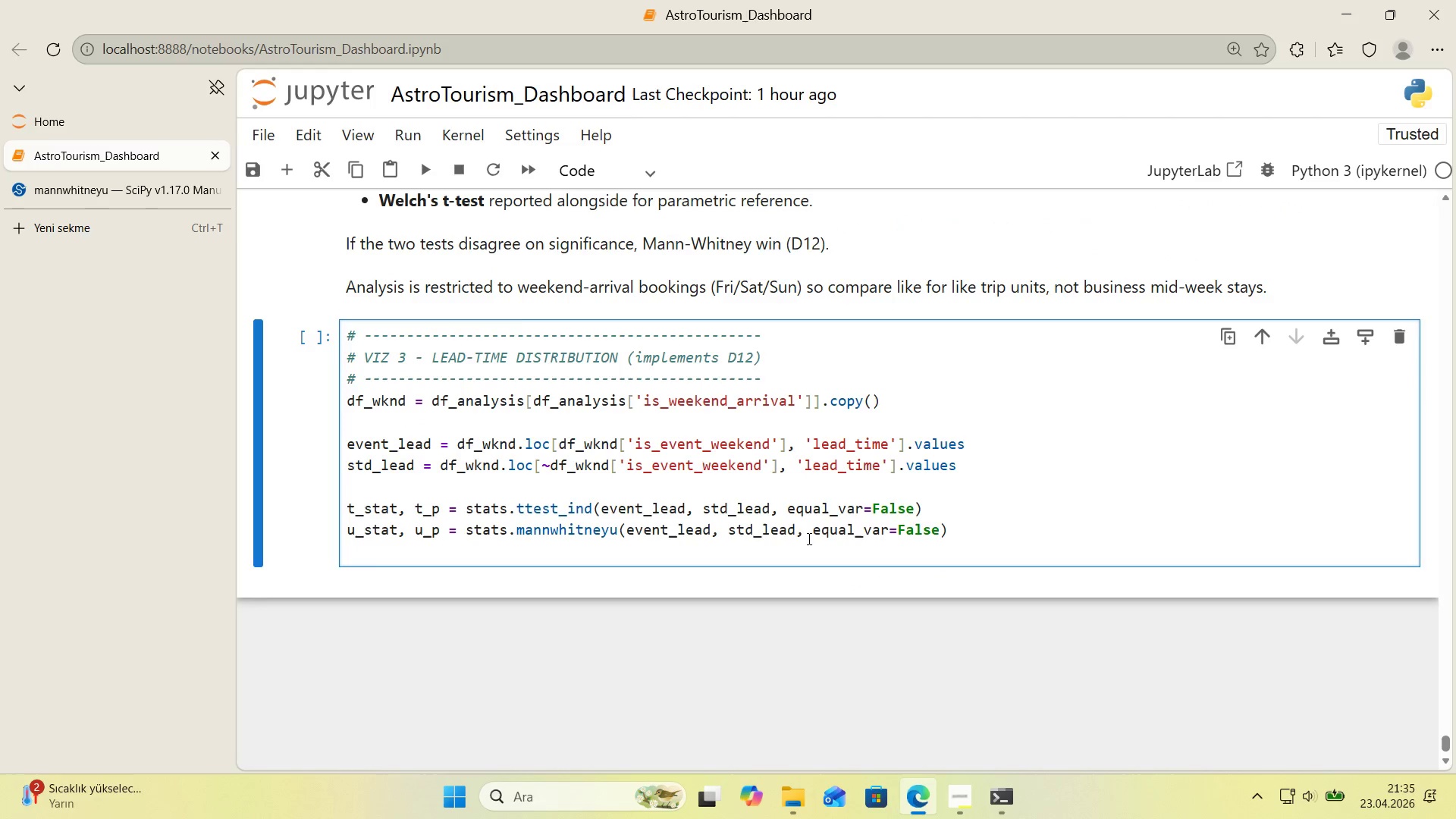 
left_click_drag(start_coordinate=[811, 535], to_coordinate=[943, 530])
 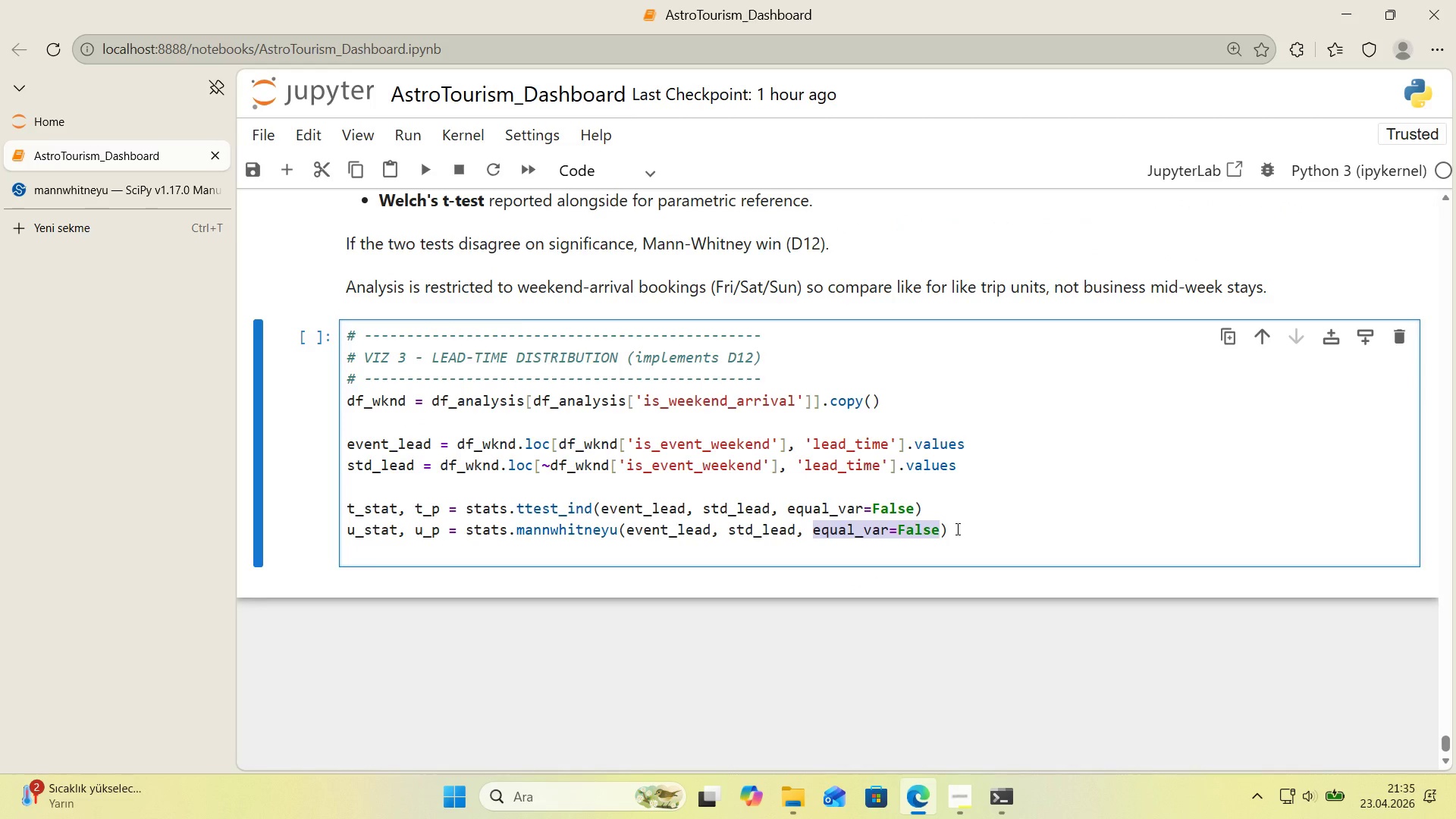 
key(Backspace)
type(alternat've)@@)
 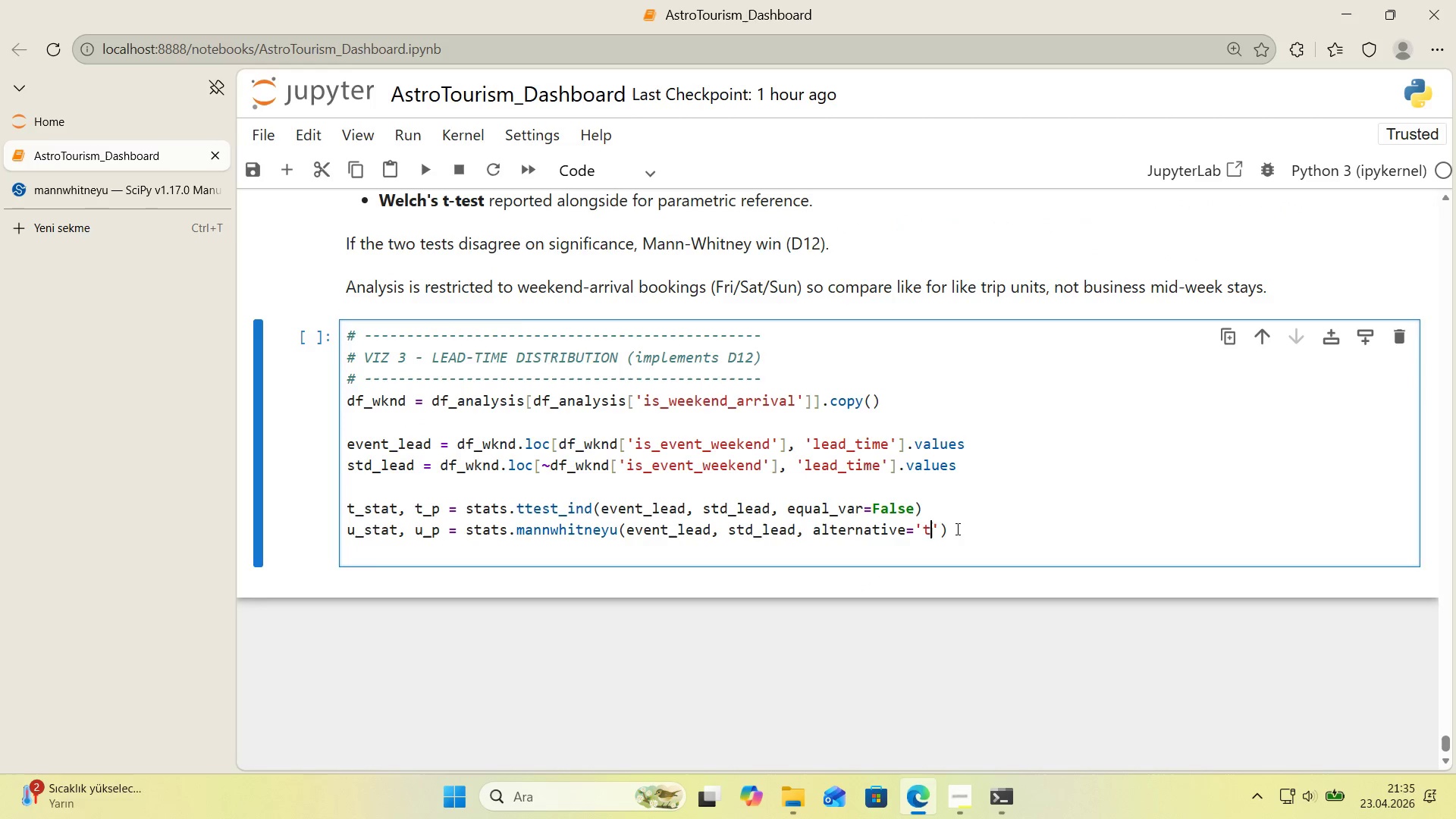 
 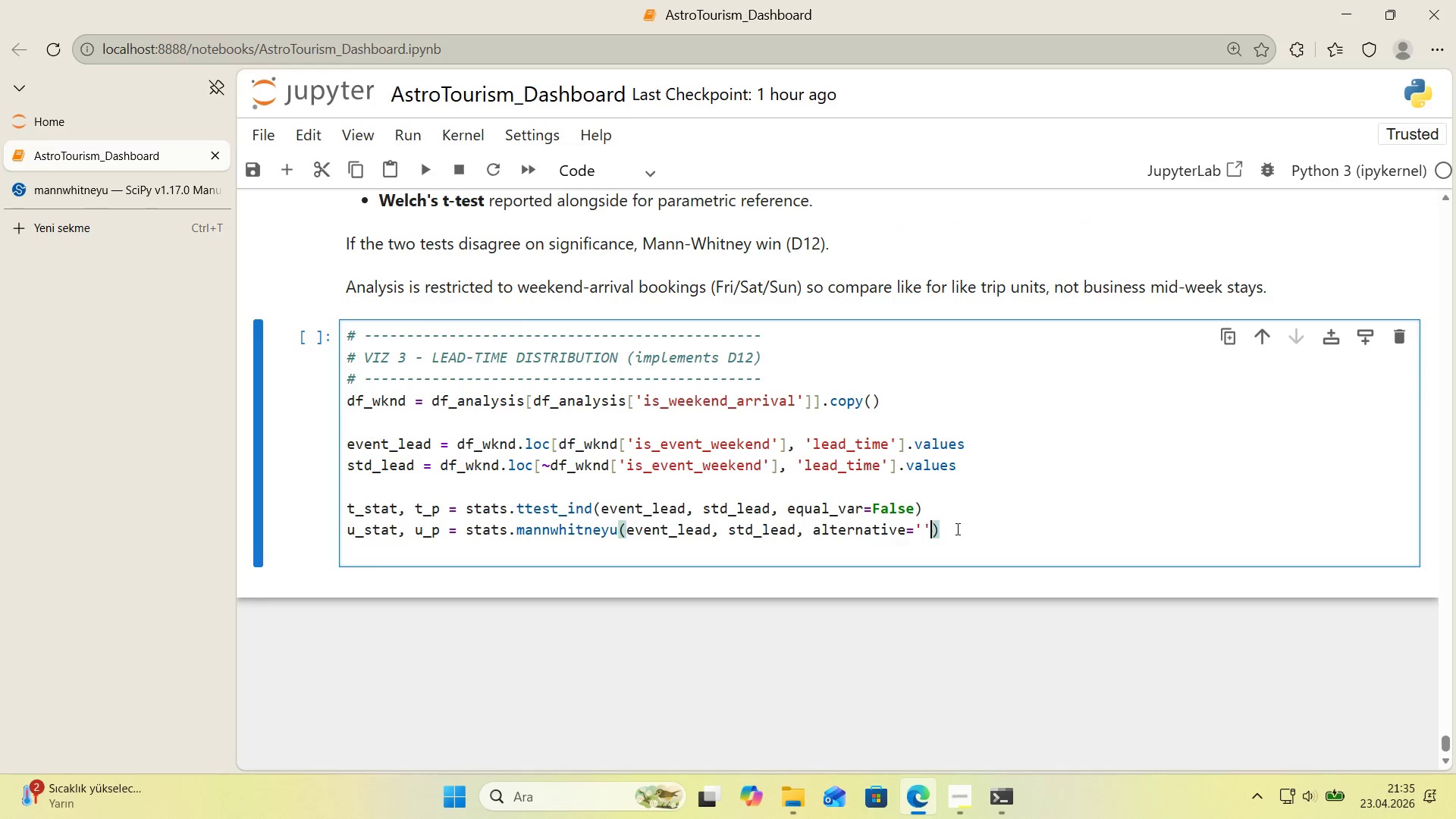 
key(ArrowLeft)
 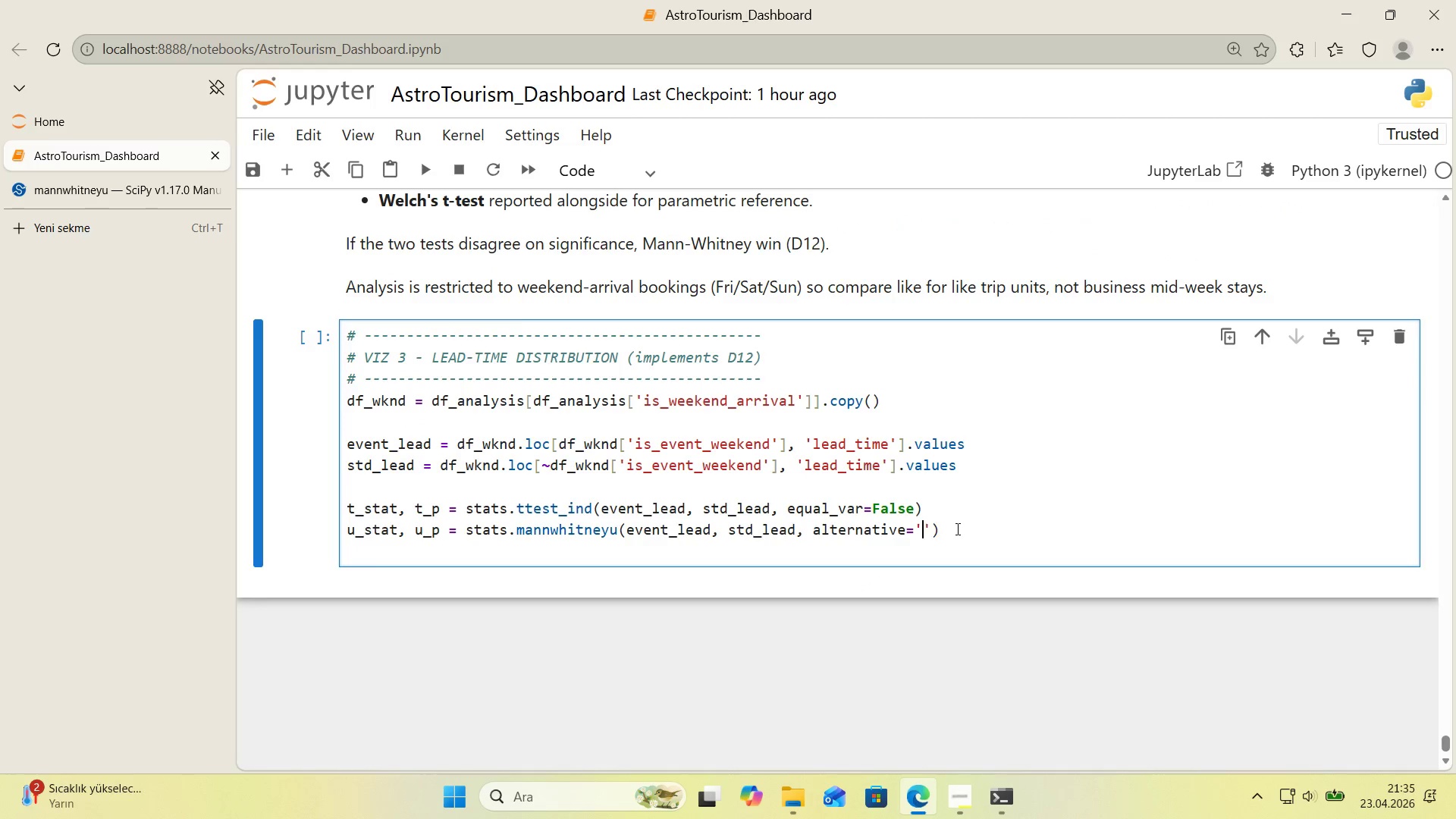 
type(two-s'ded)
 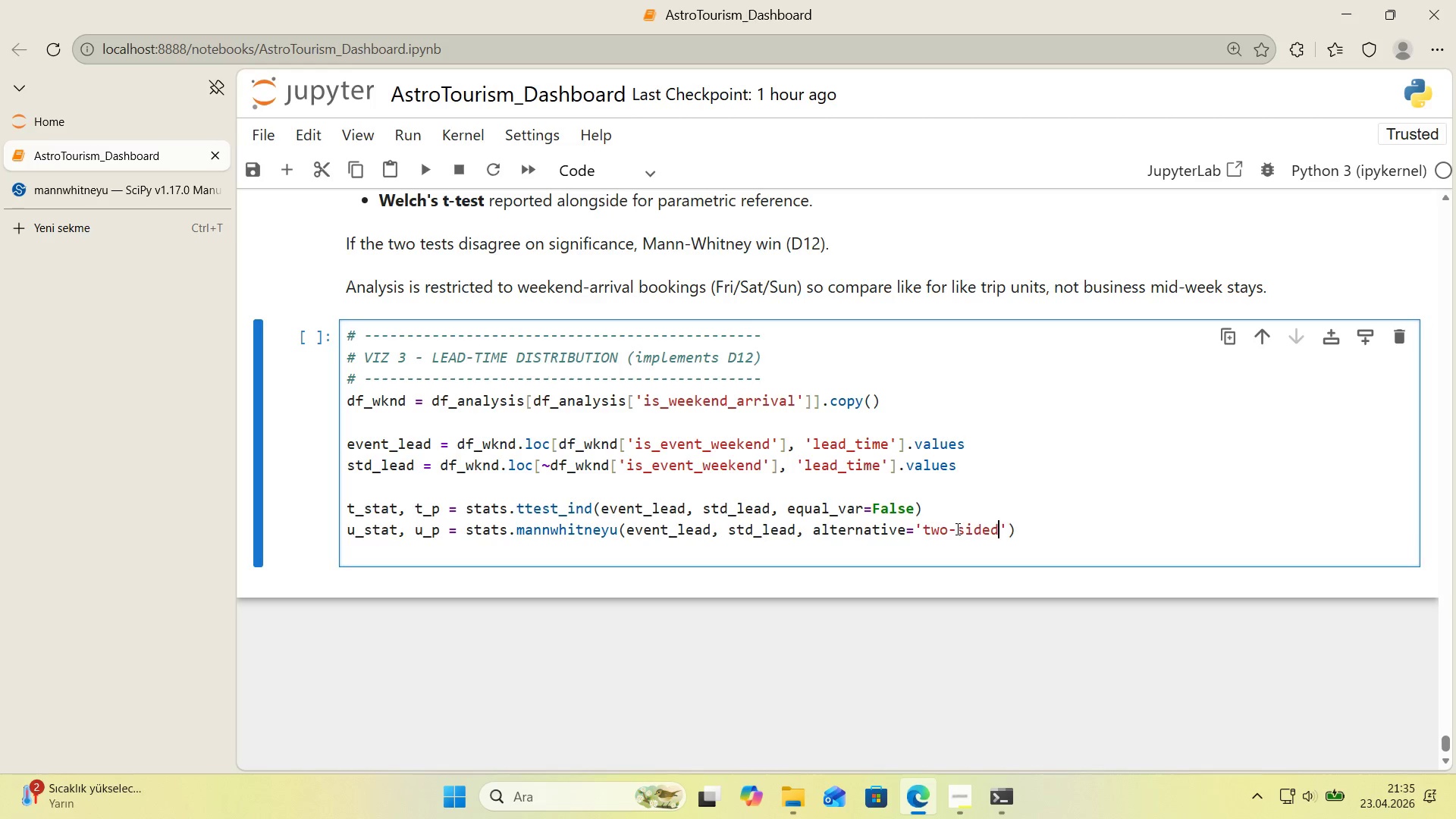 
key(ArrowRight)
 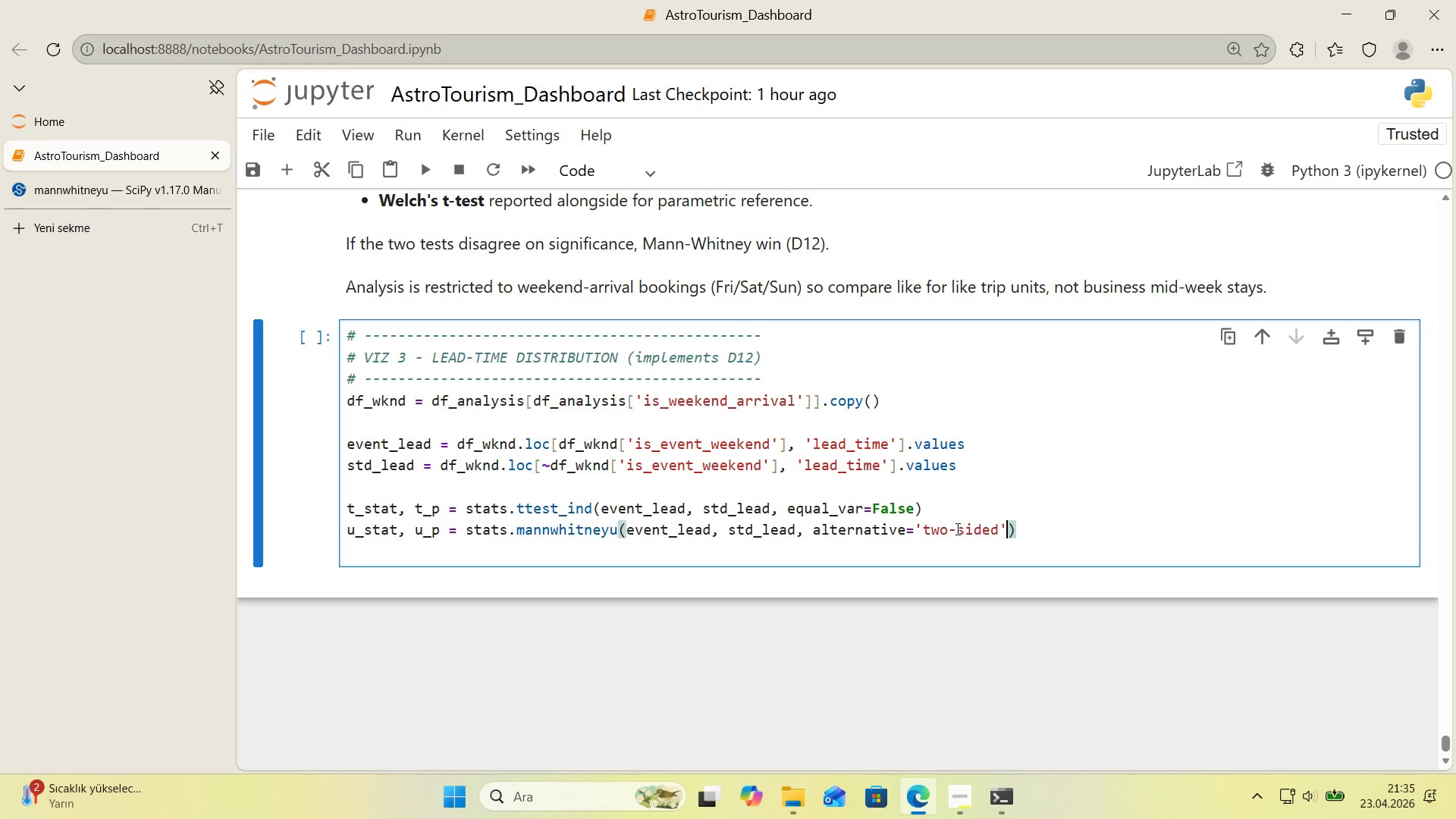 
key(ArrowRight)
 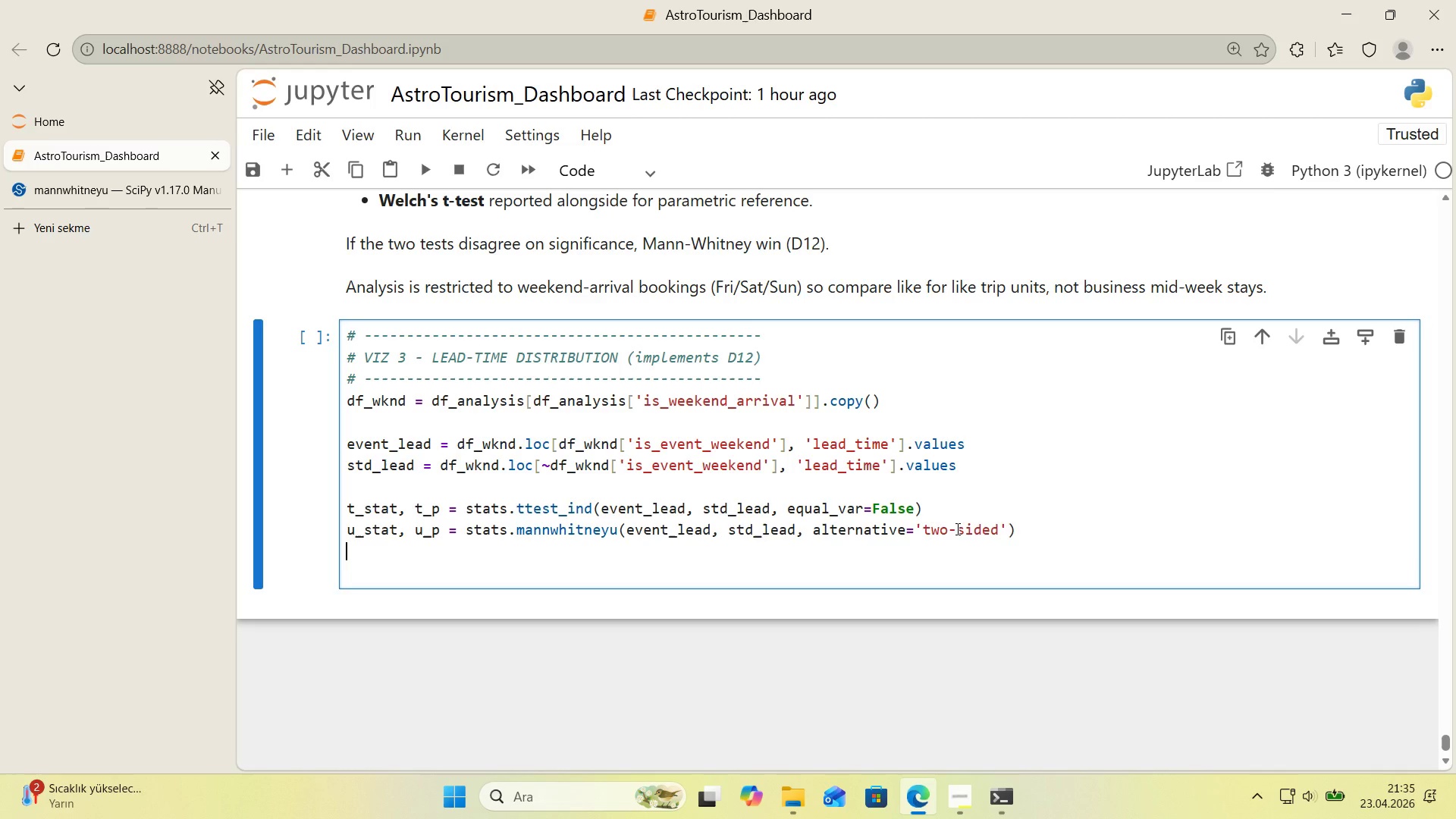 
key(Enter)
 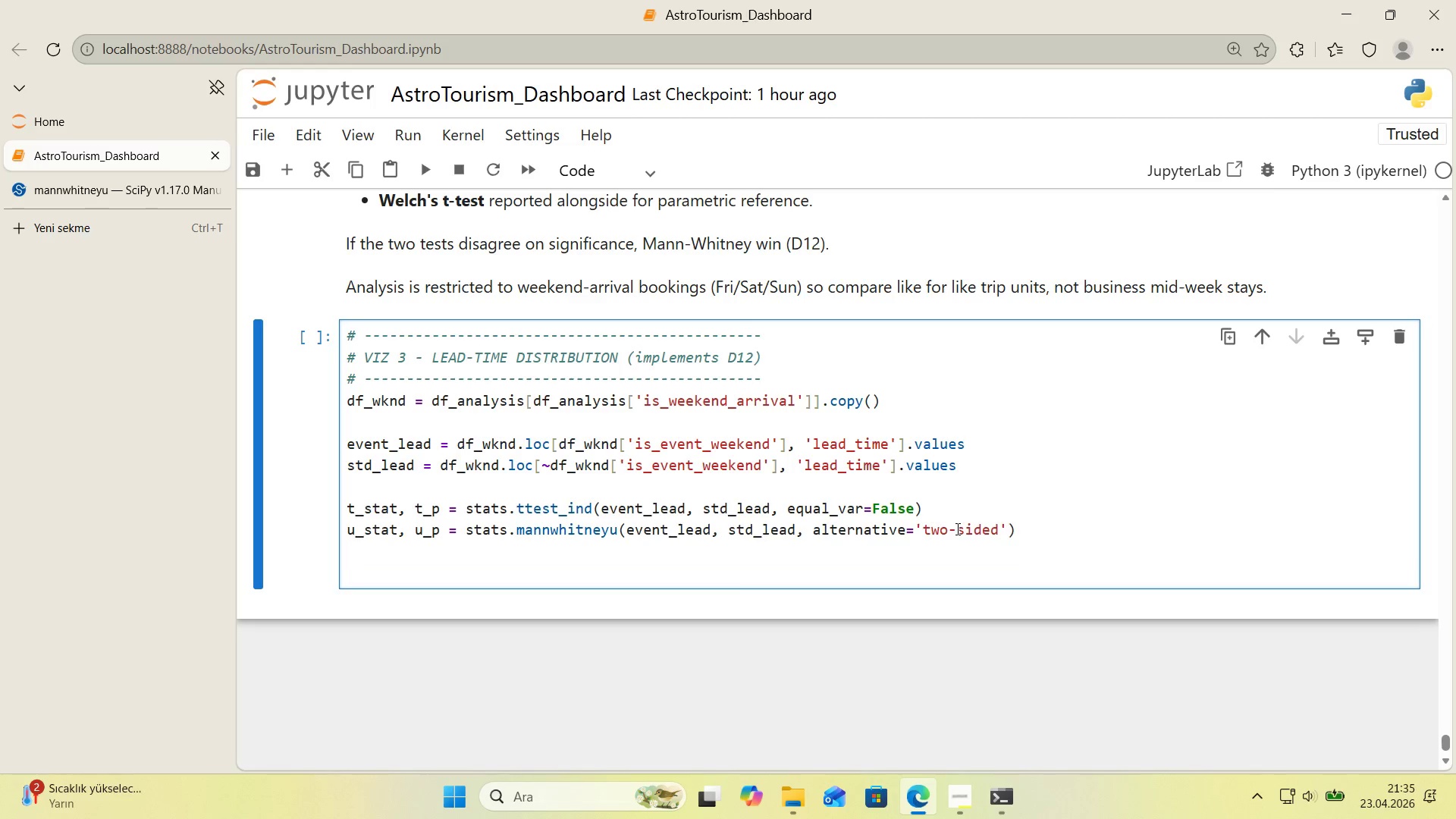 
type(effect_mean ))
key(Backspace)
key(Backspace)
key(Backspace)
type(n ) )
 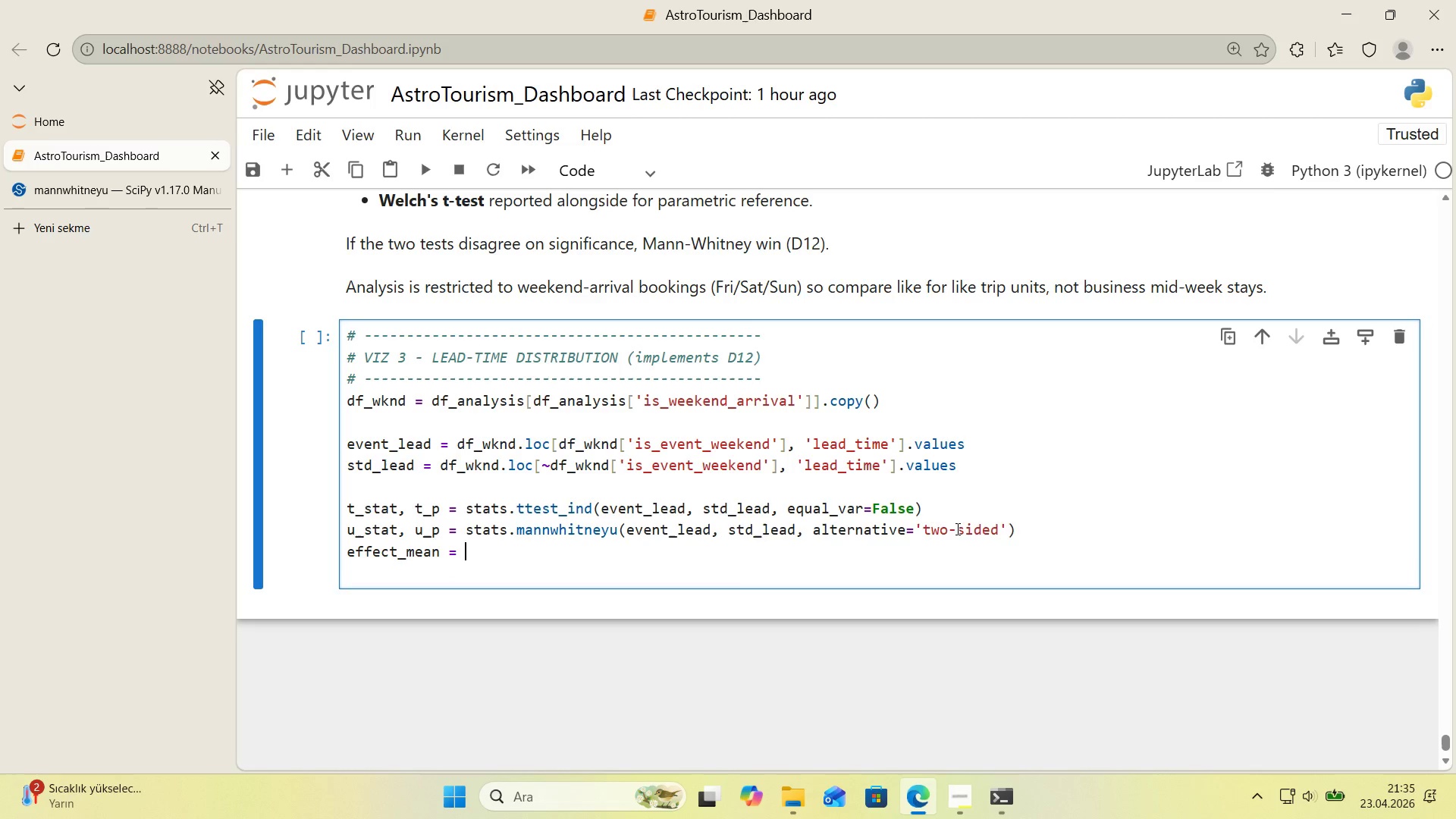 
wait(98.34)
 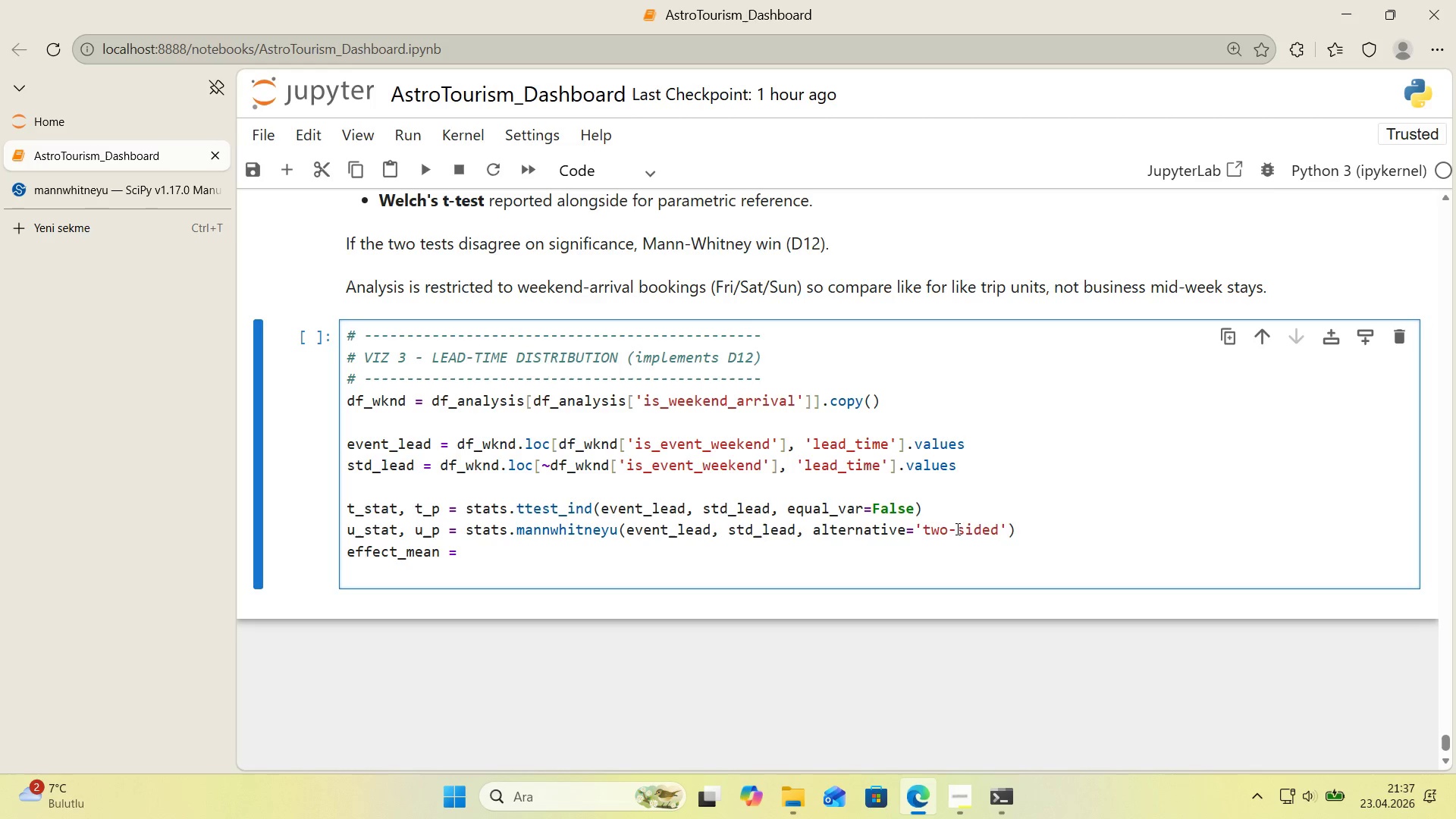 
type(event_laed)
key(Backspace)
key(Backspace)
key(Backspace)
type(ead.mean*()
 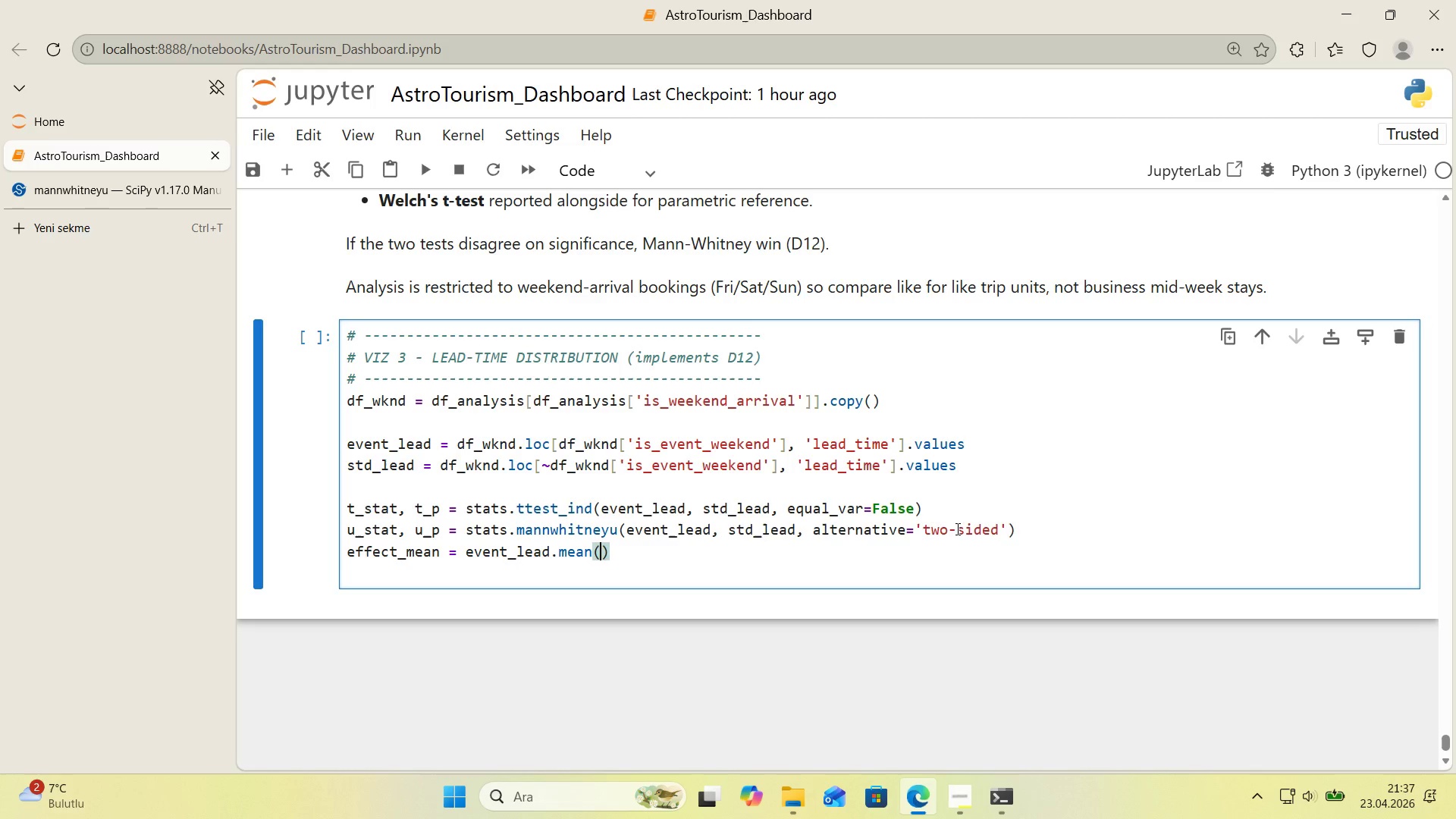 
 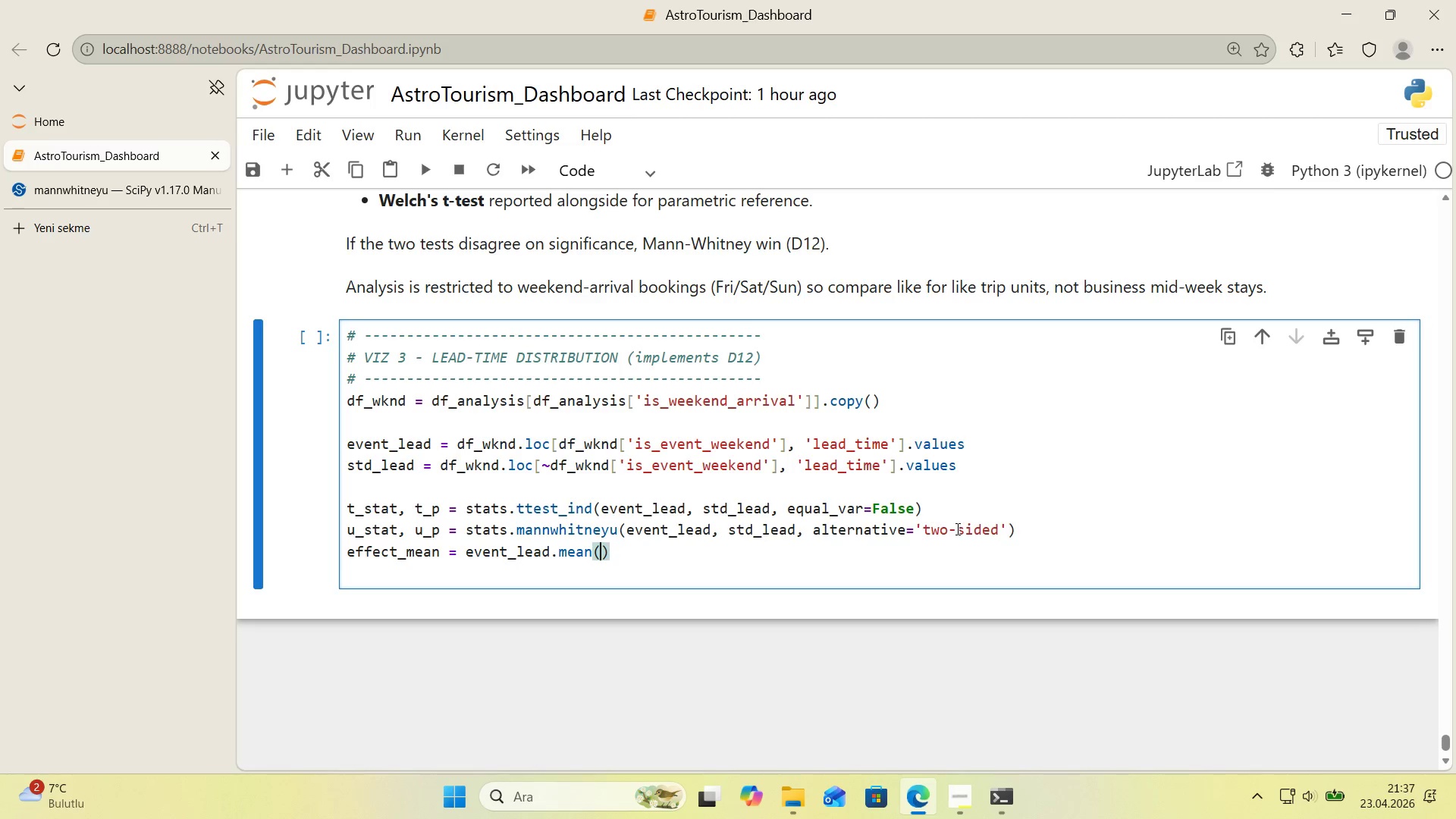 
key(ArrowLeft)
 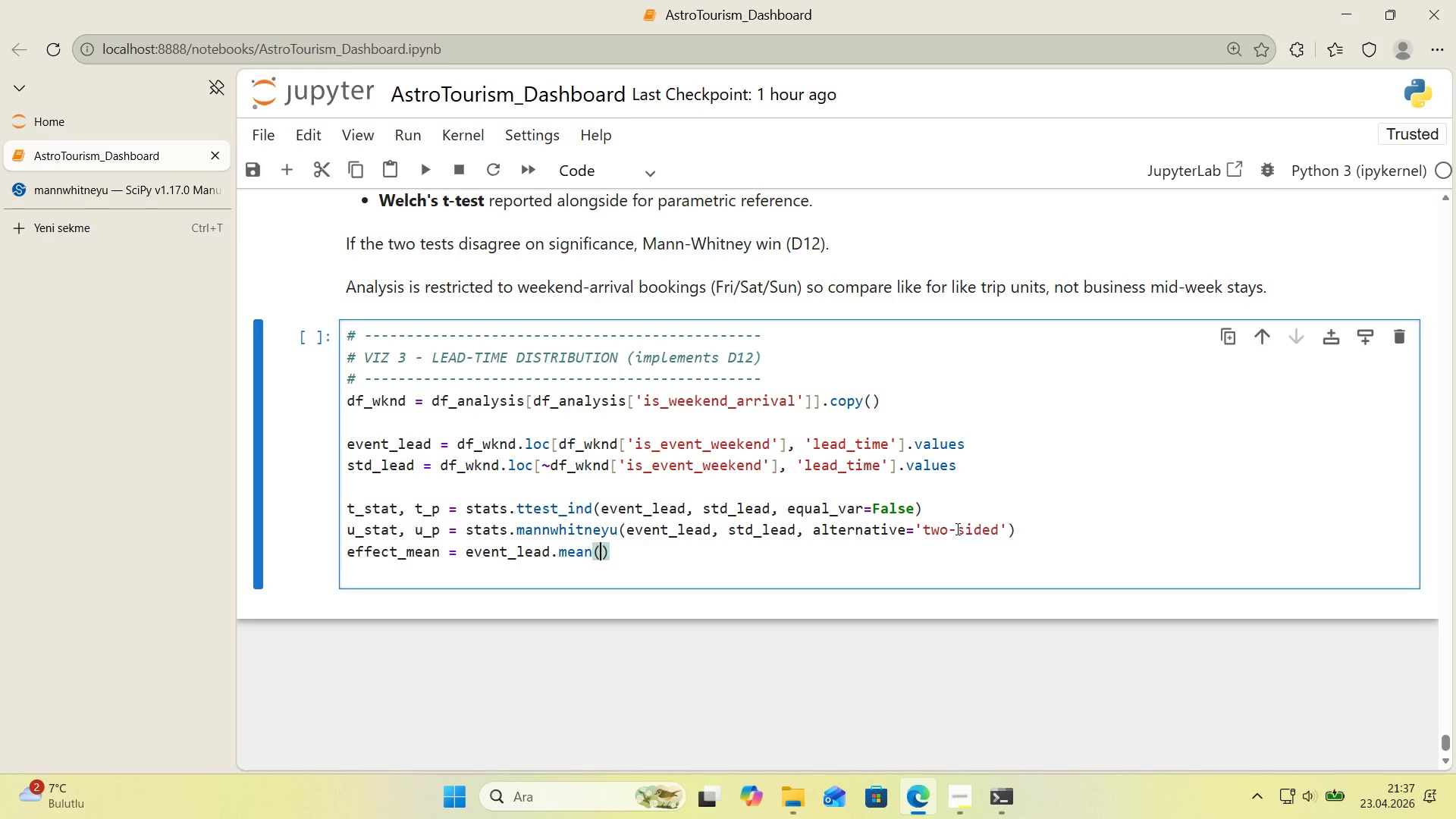 
key(ArrowRight)
 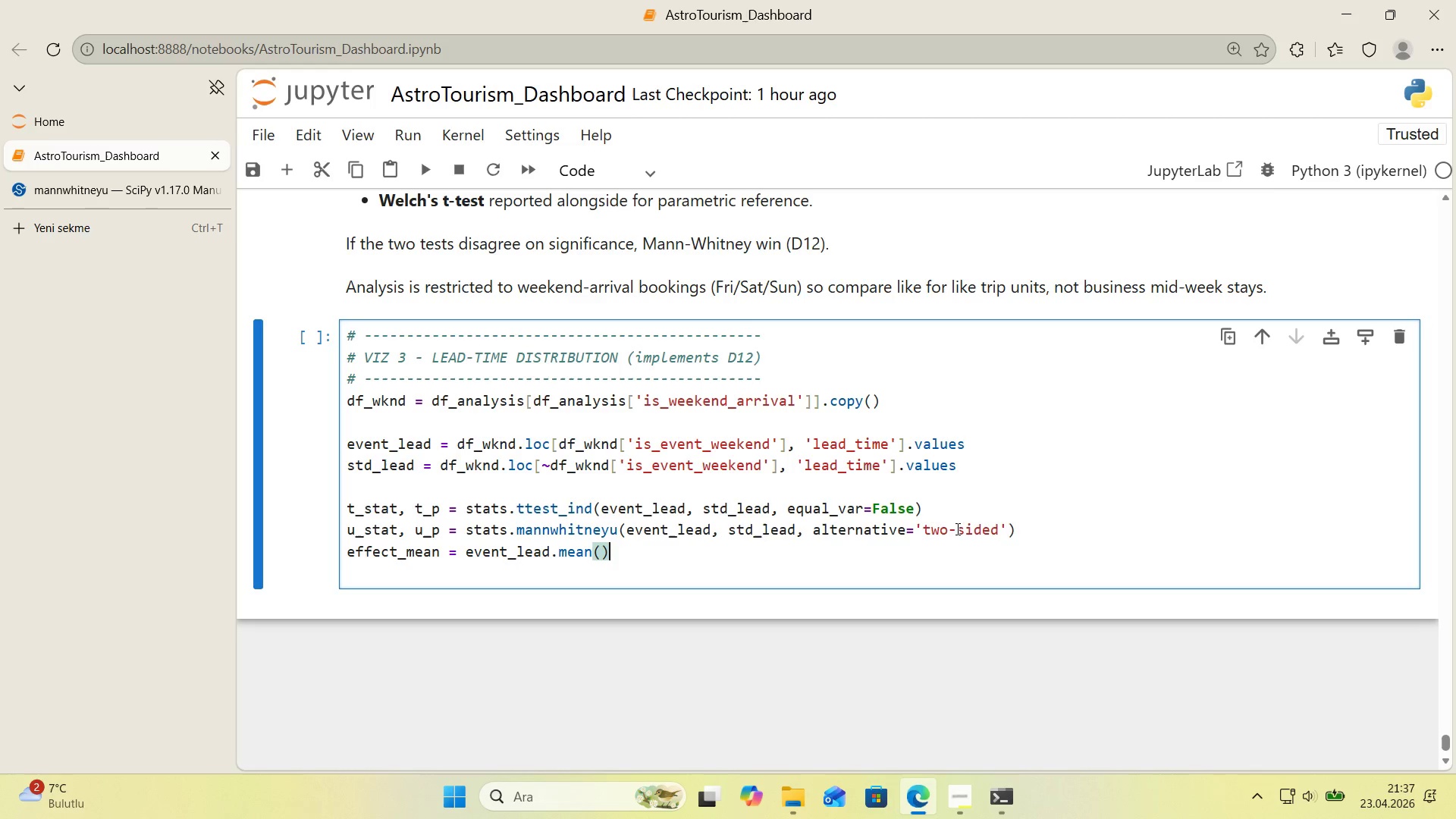 
type( - std_lead.mean*()
 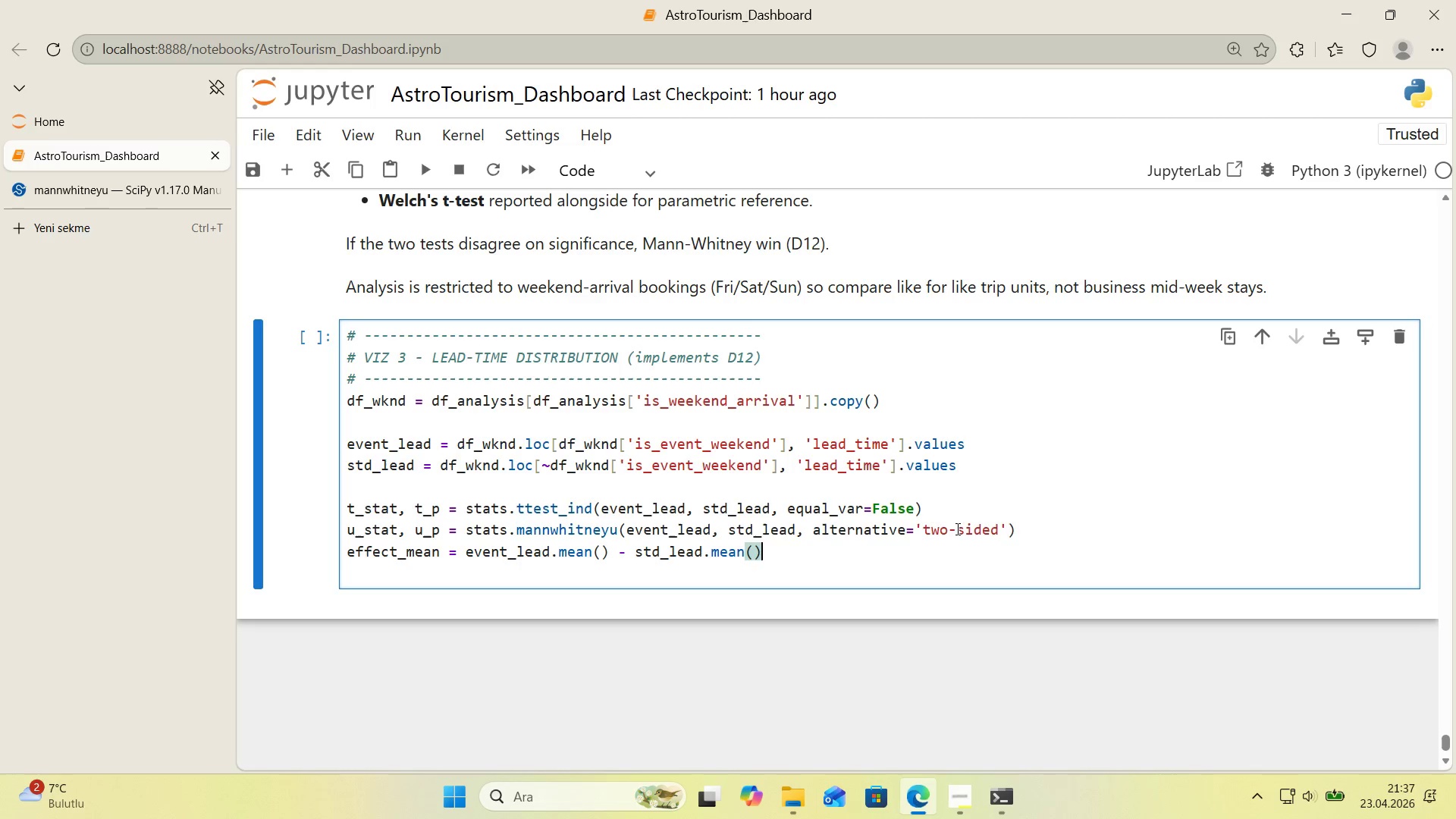 
key(Enter)
 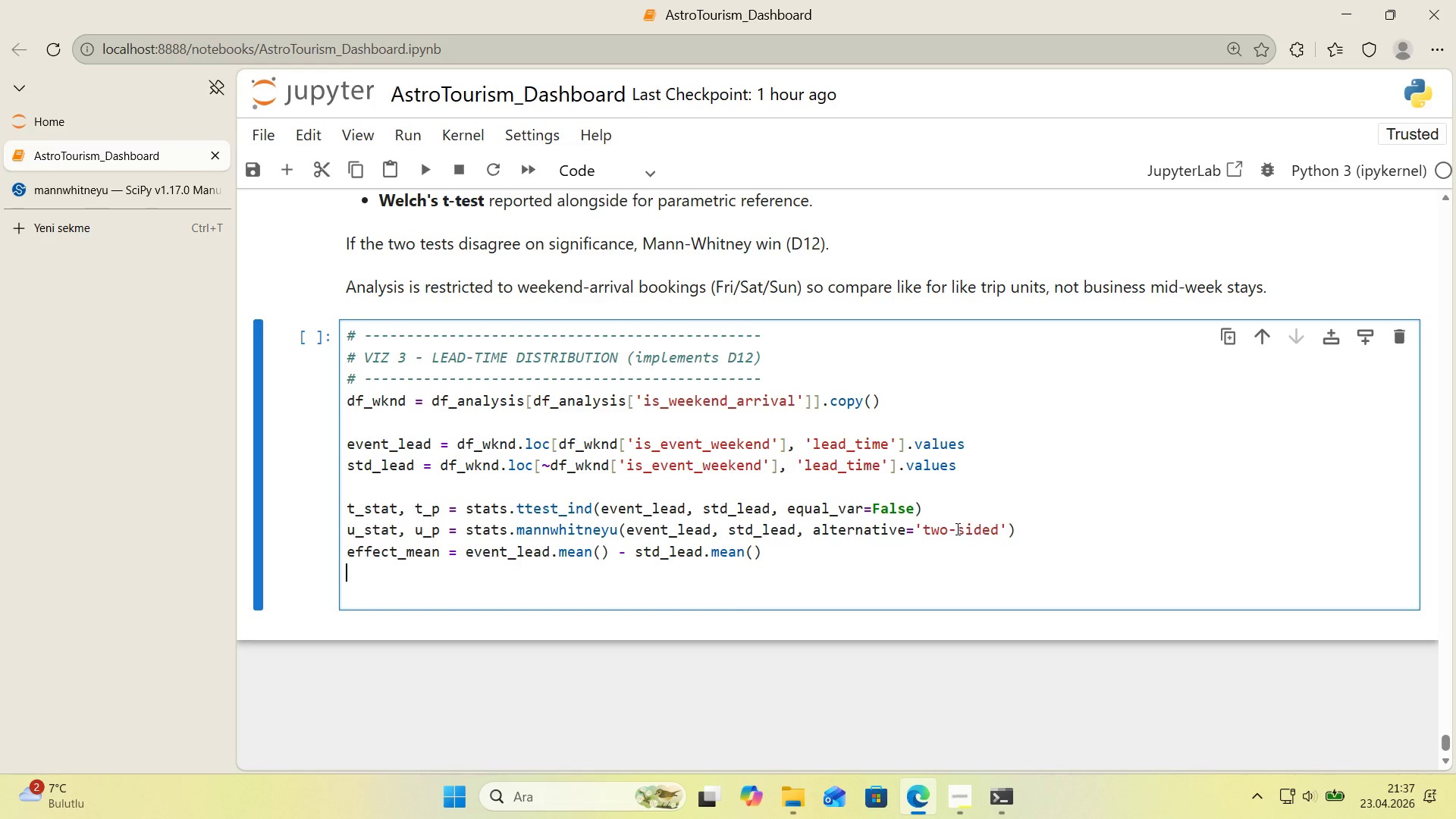 
type(effecct)
key(Backspace)
key(Backspace)
type(t_med'an ) np.med'an*()
 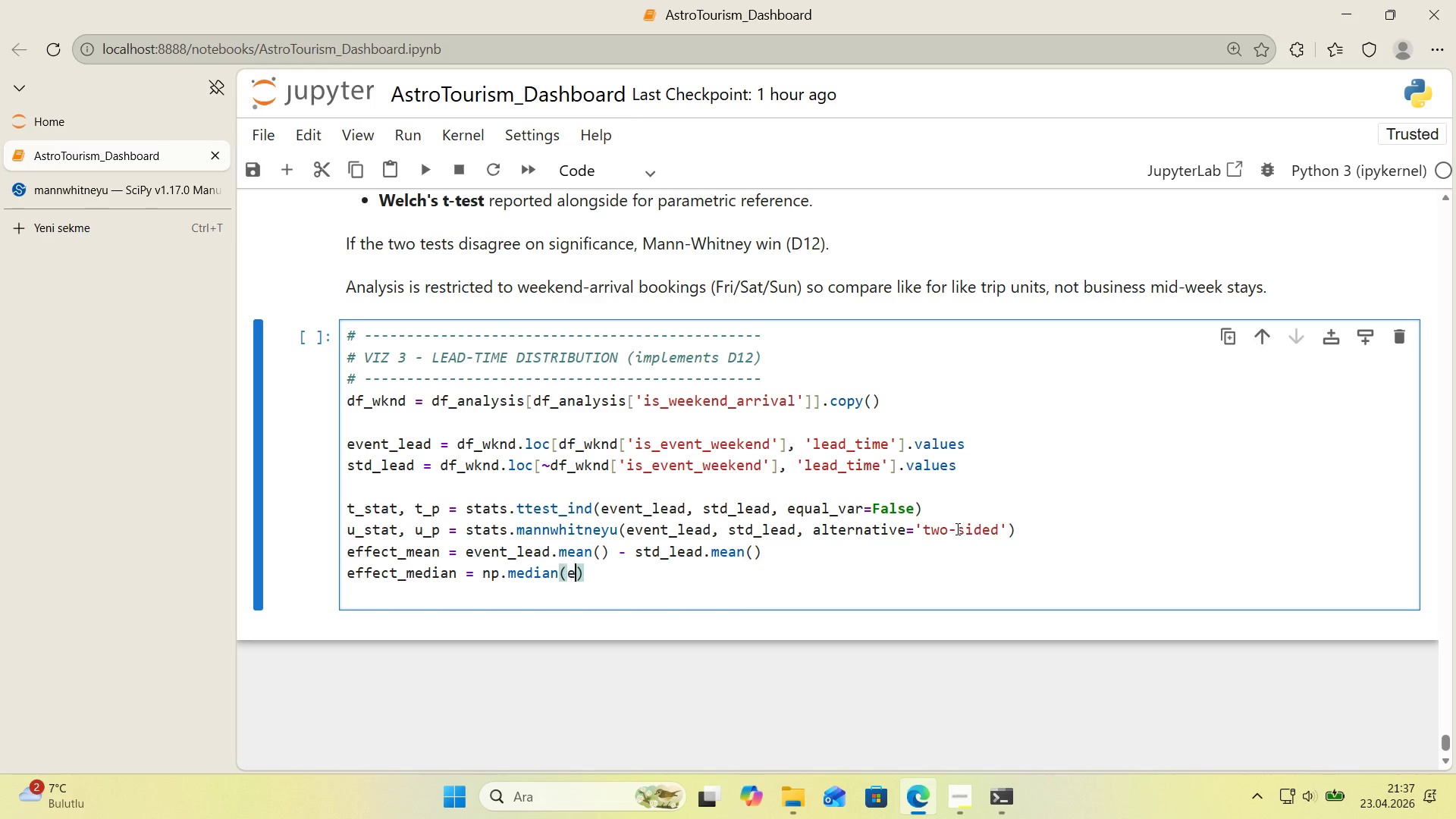 
 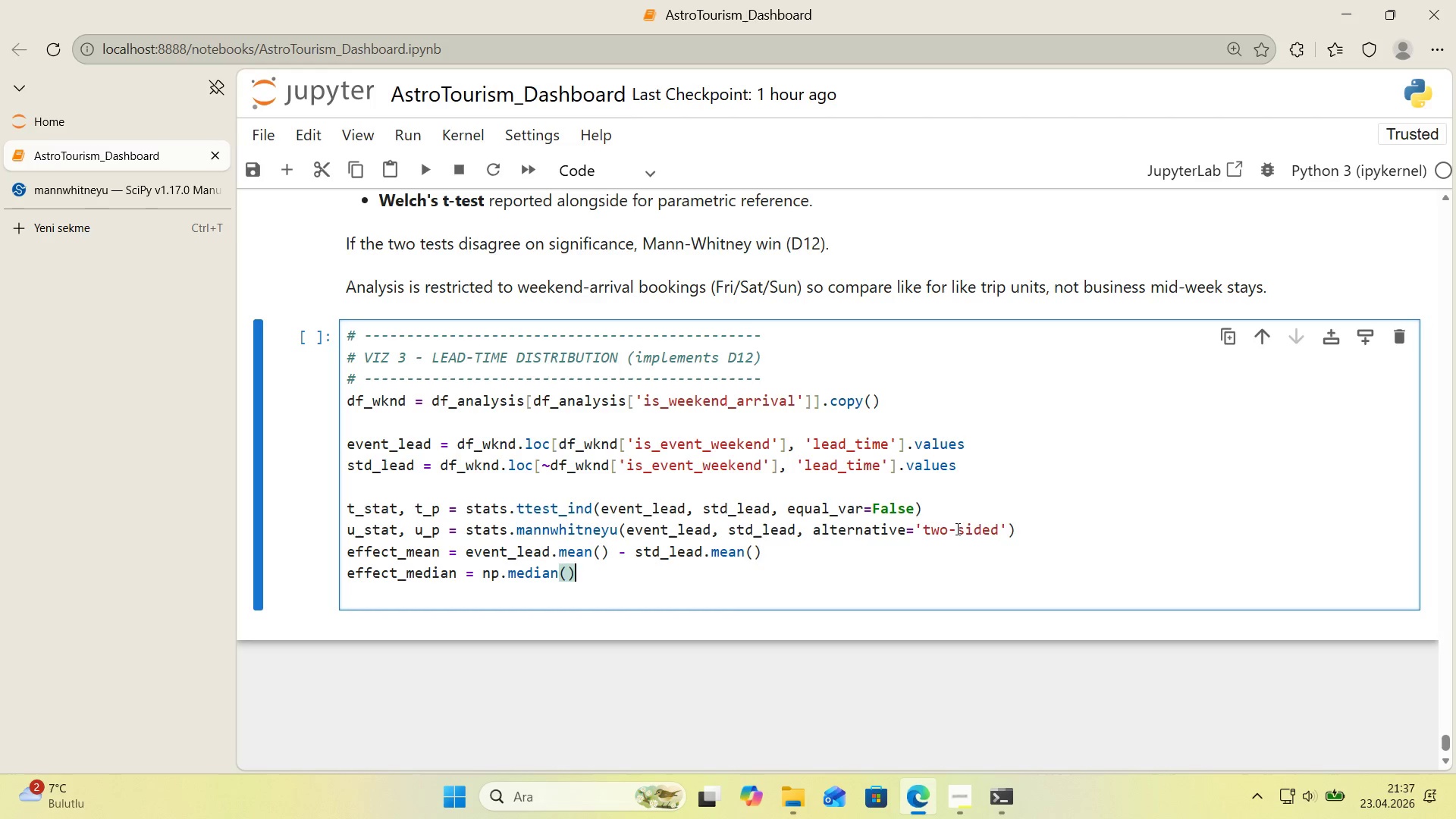 
key(ArrowLeft)
 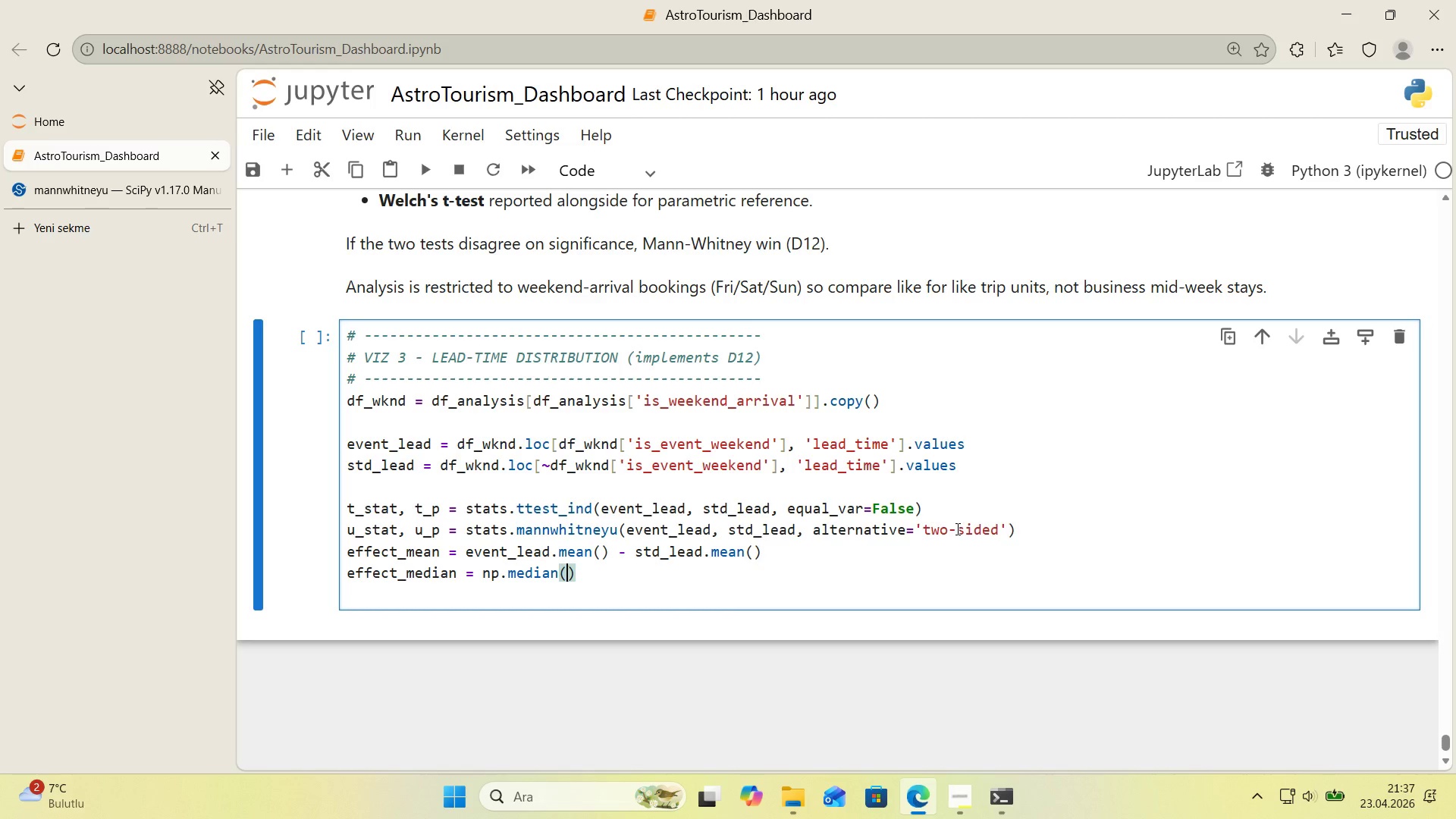 
type(event_lead)
 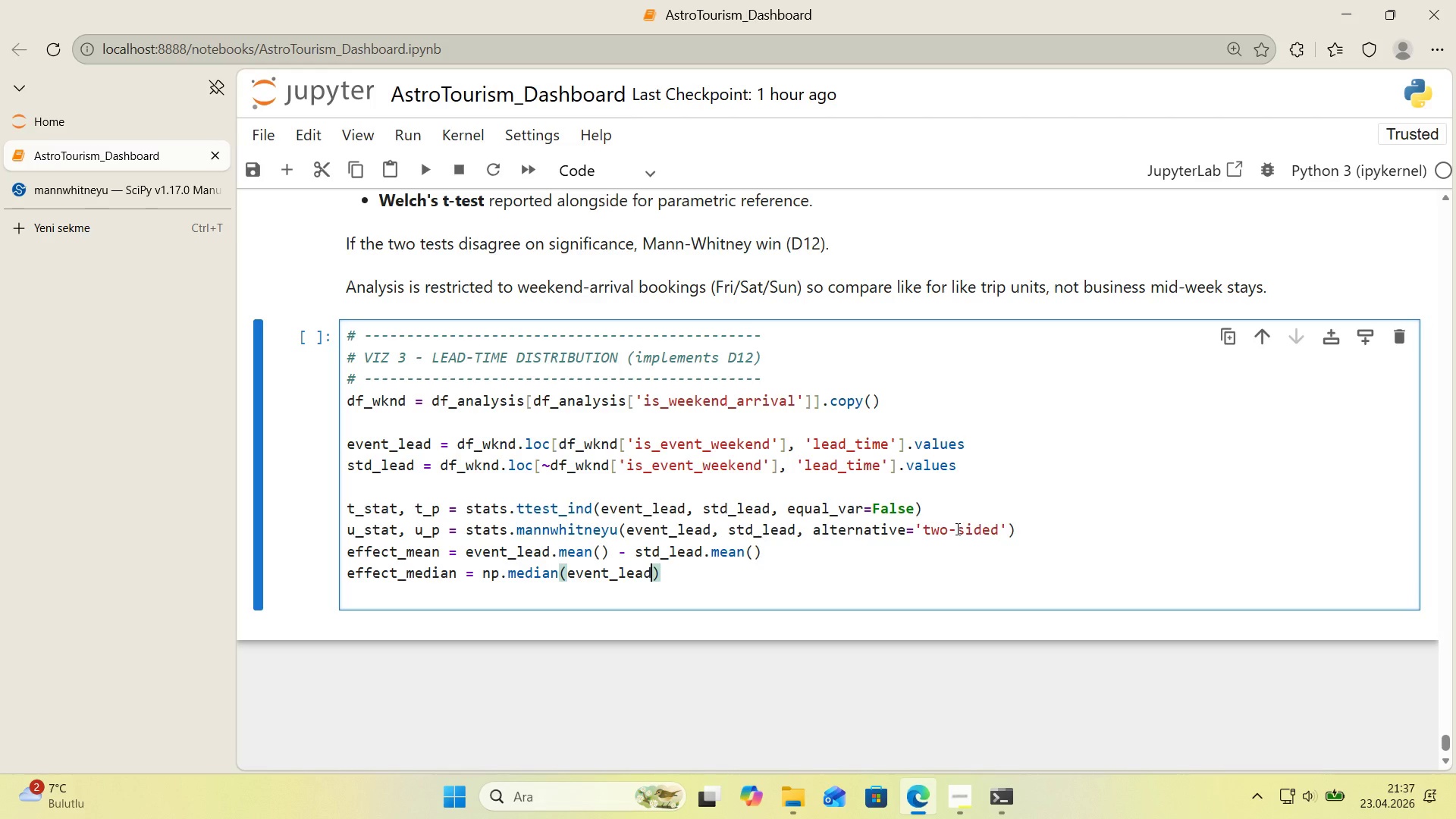 
key(ArrowRight)
 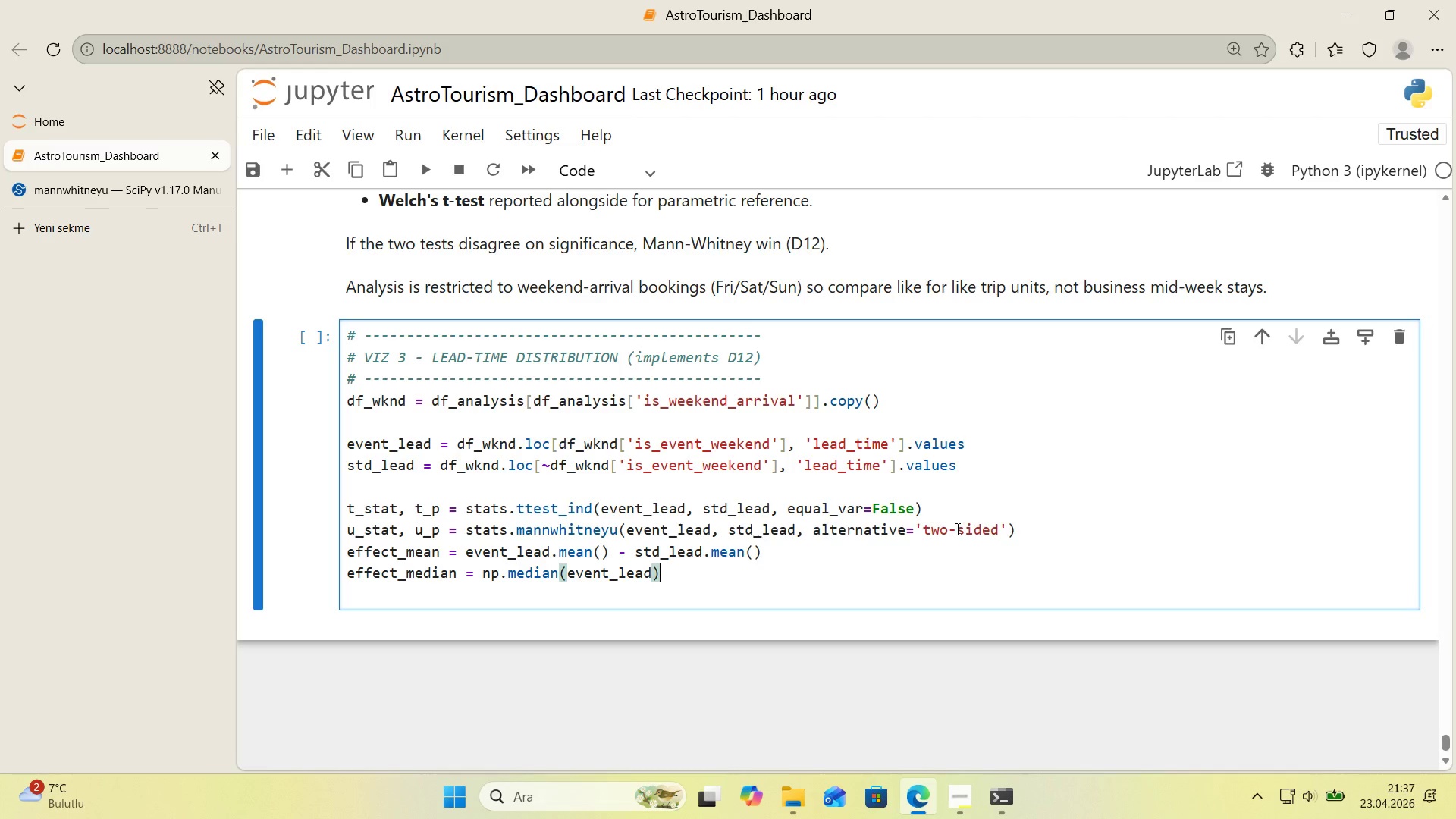 
type( - np.med'an*()
 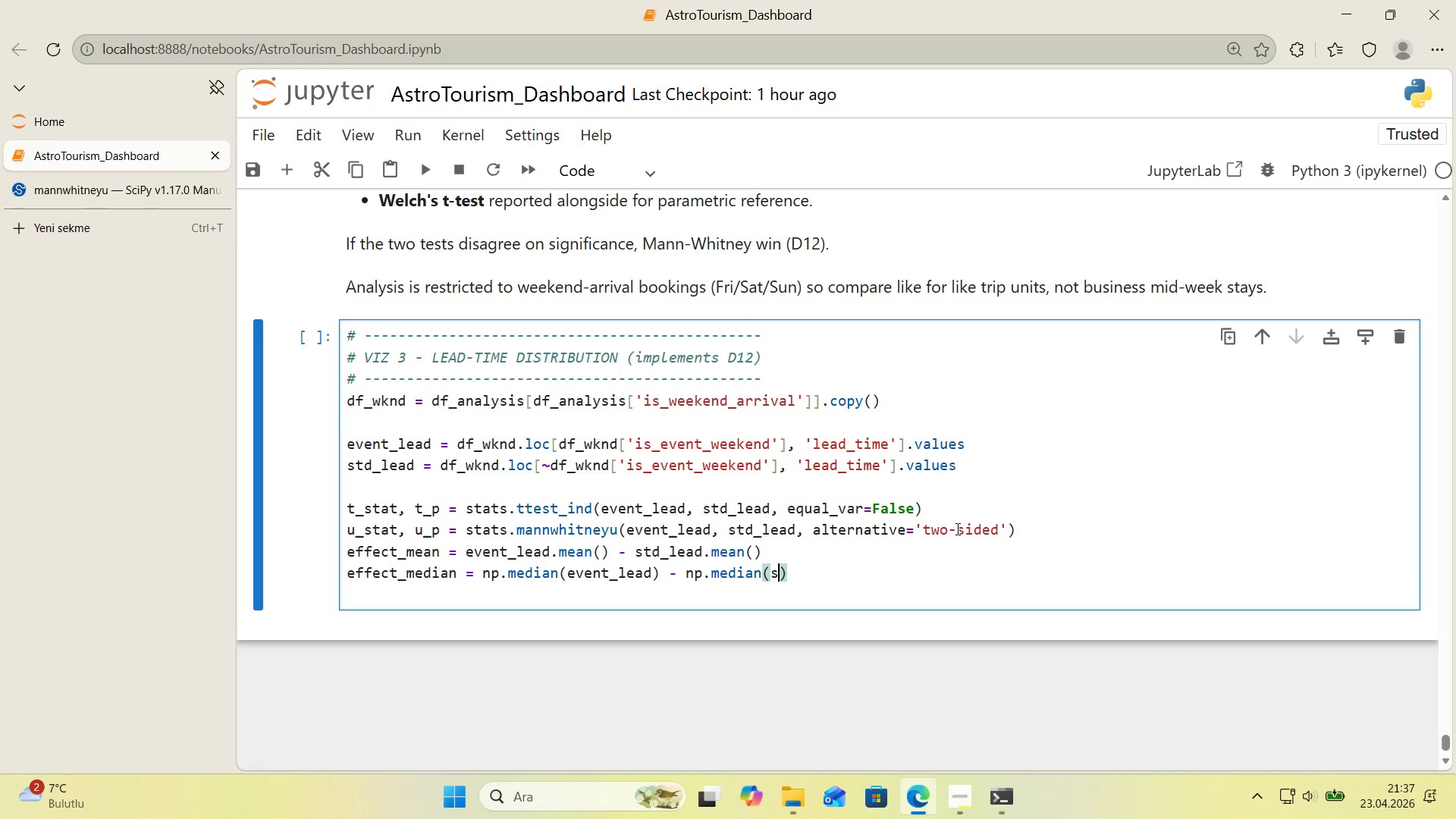 
 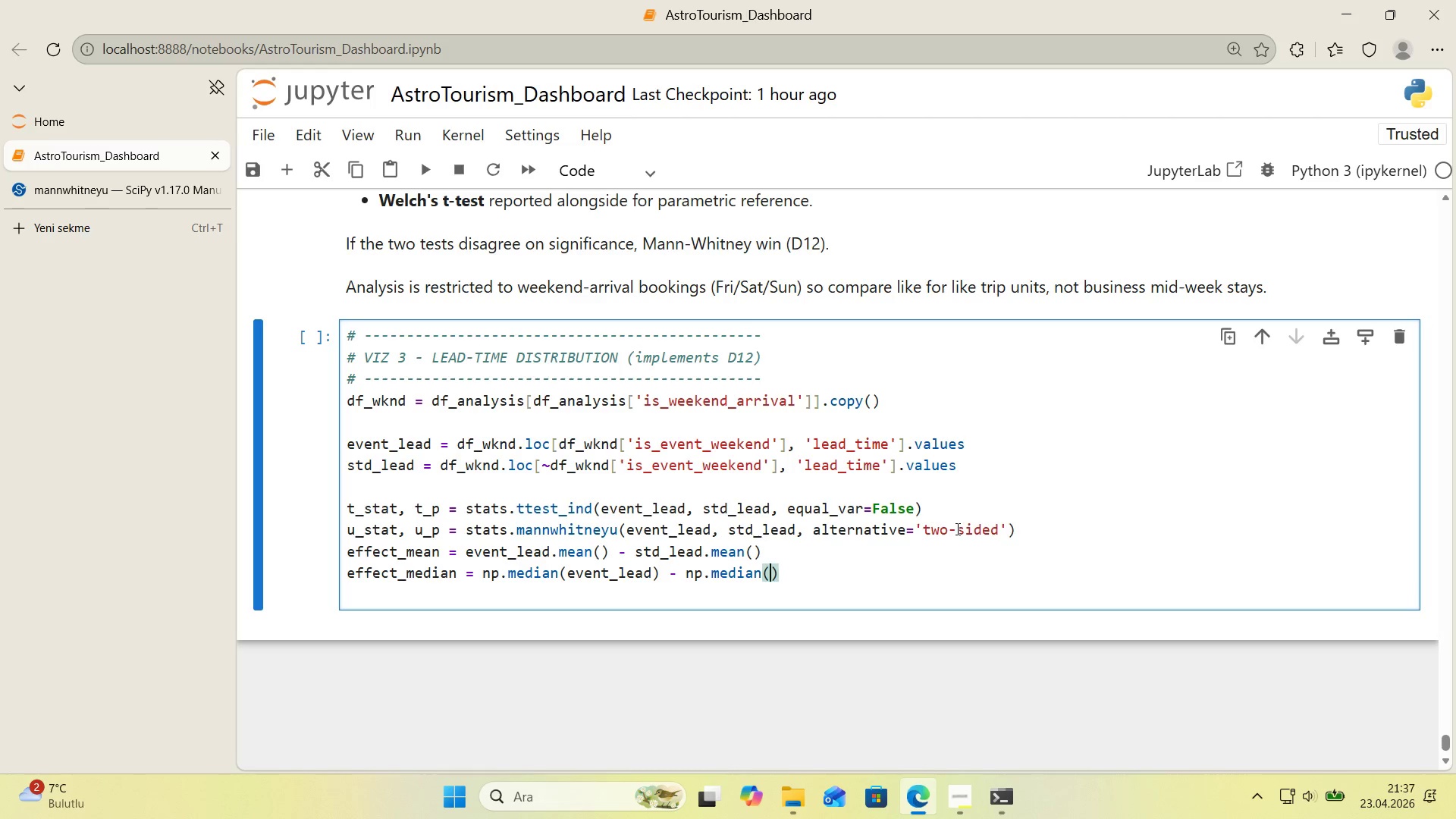 
key(ArrowLeft)
 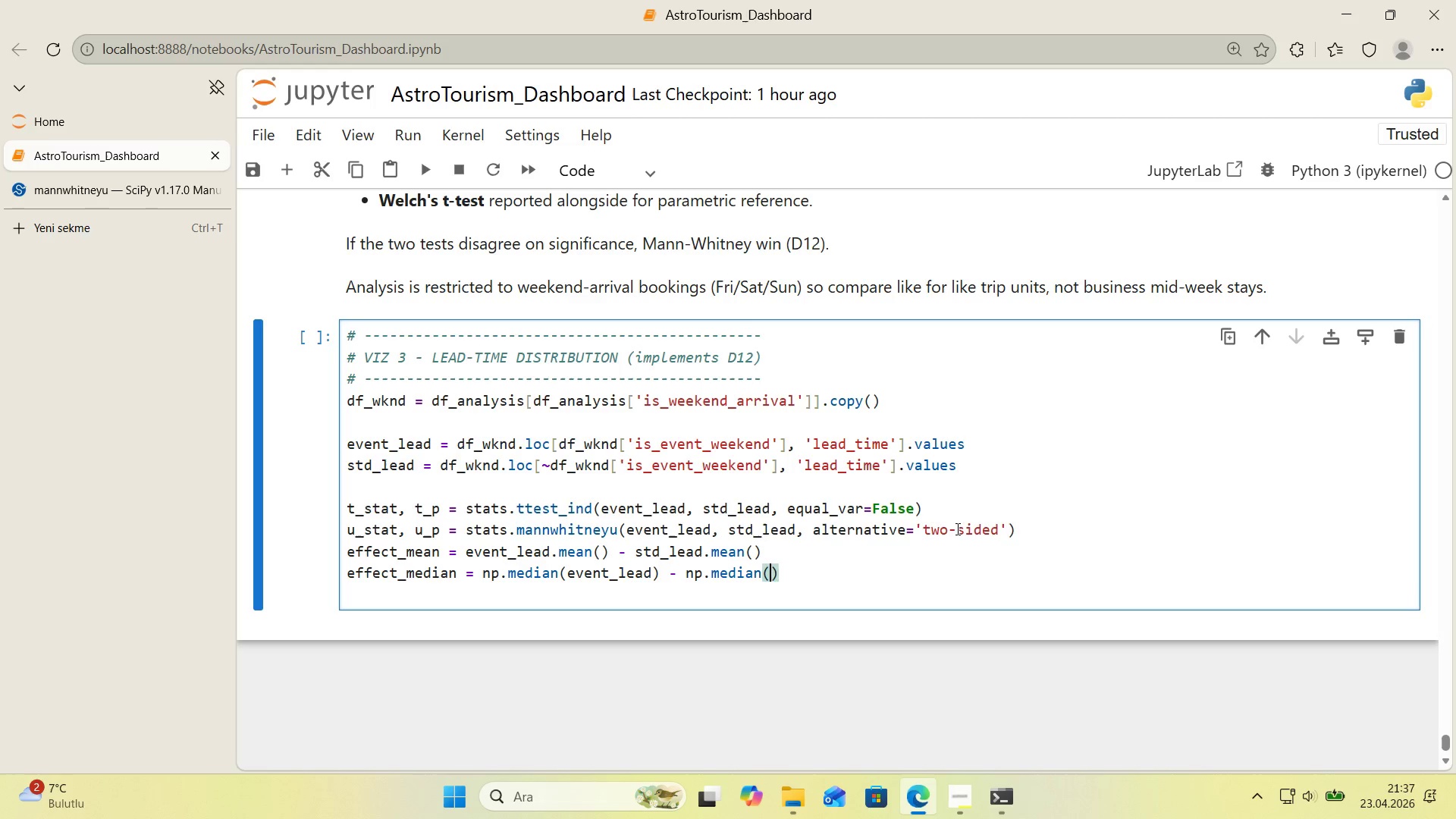 
type(std_lead)
 